 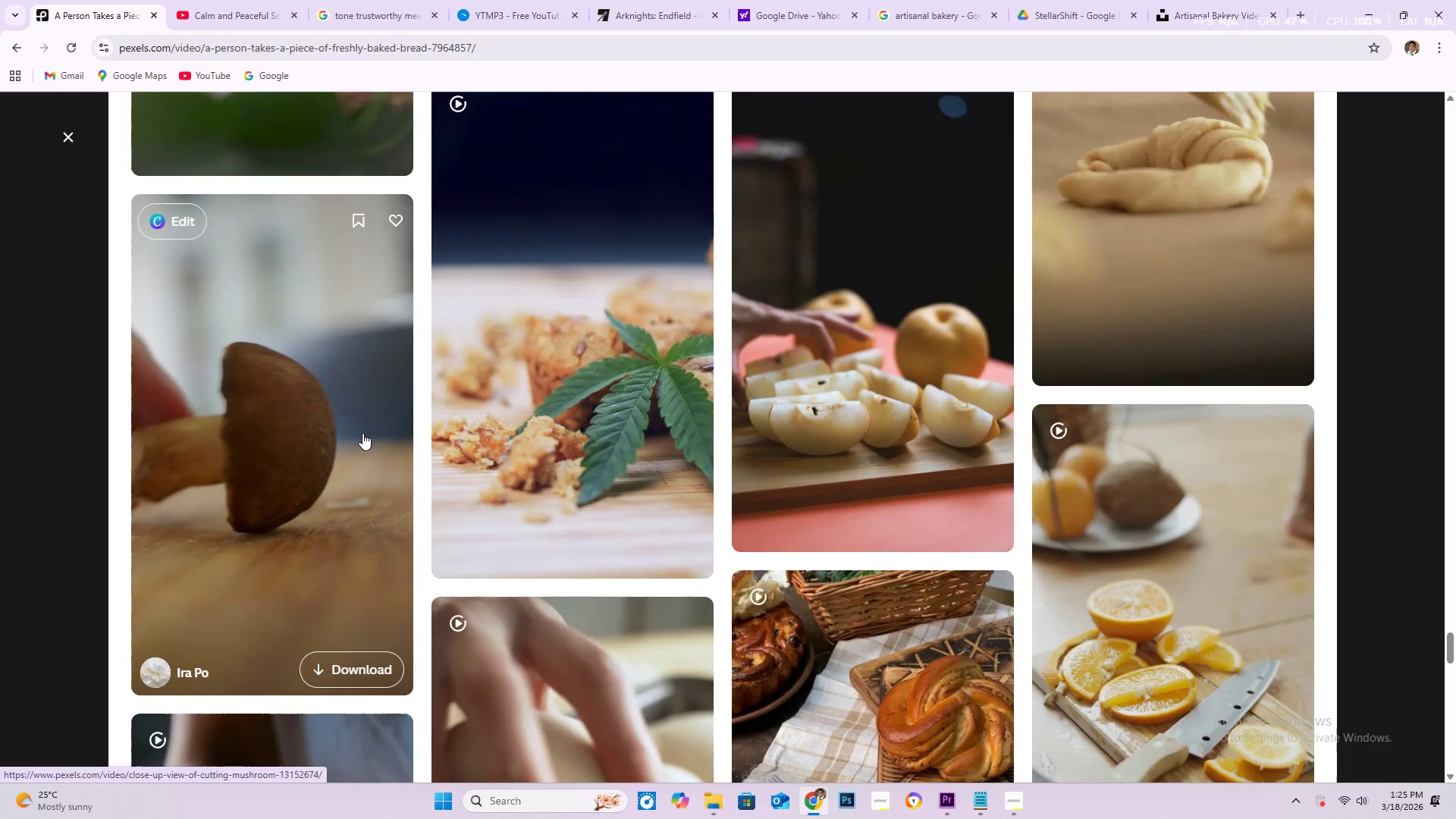 
scroll: coordinate [603, 425], scroll_direction: down, amount: 45.0
 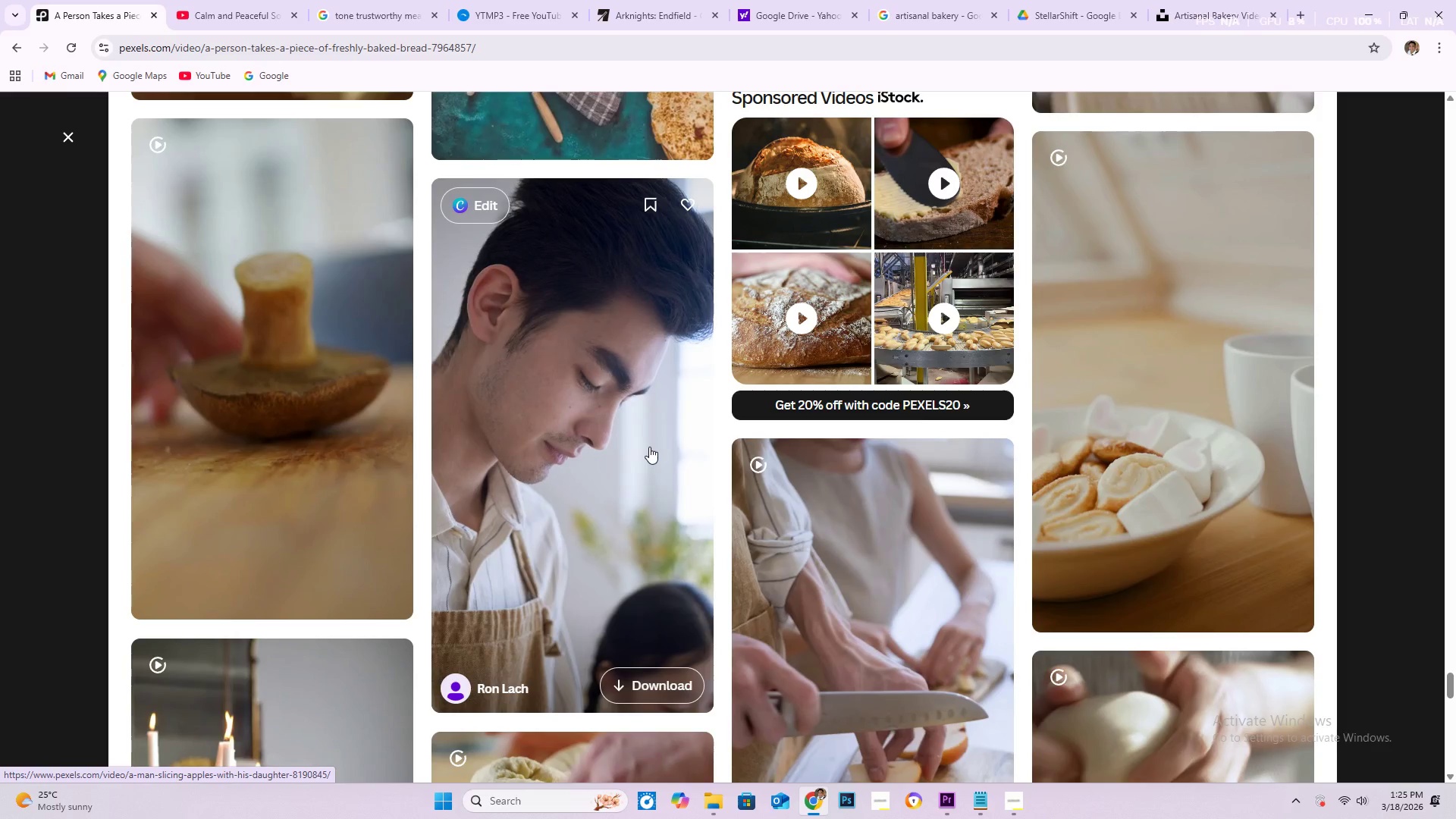 
scroll: coordinate [312, 557], scroll_direction: down, amount: 31.0
 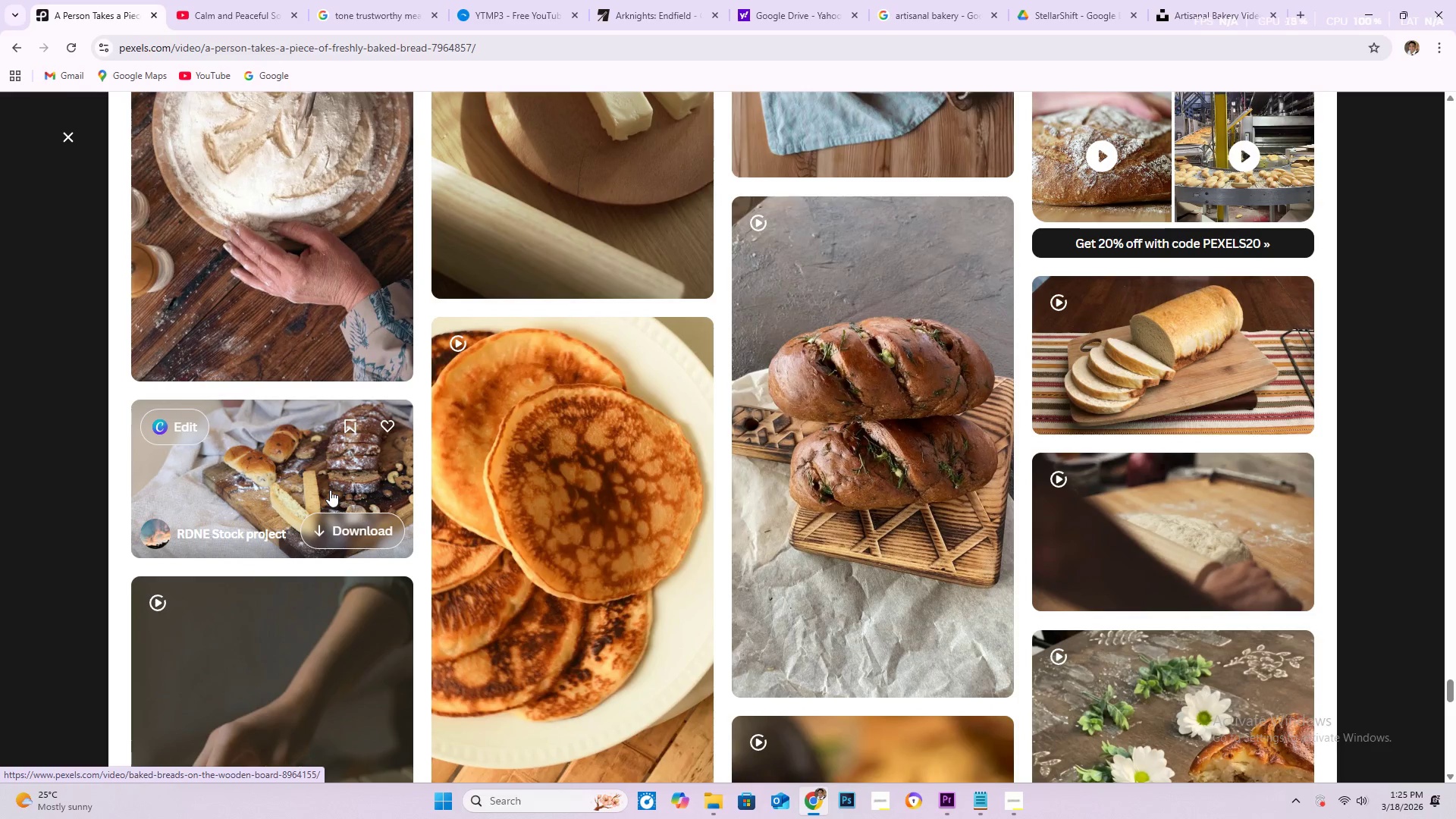 
scroll: coordinate [541, 475], scroll_direction: down, amount: 40.0
 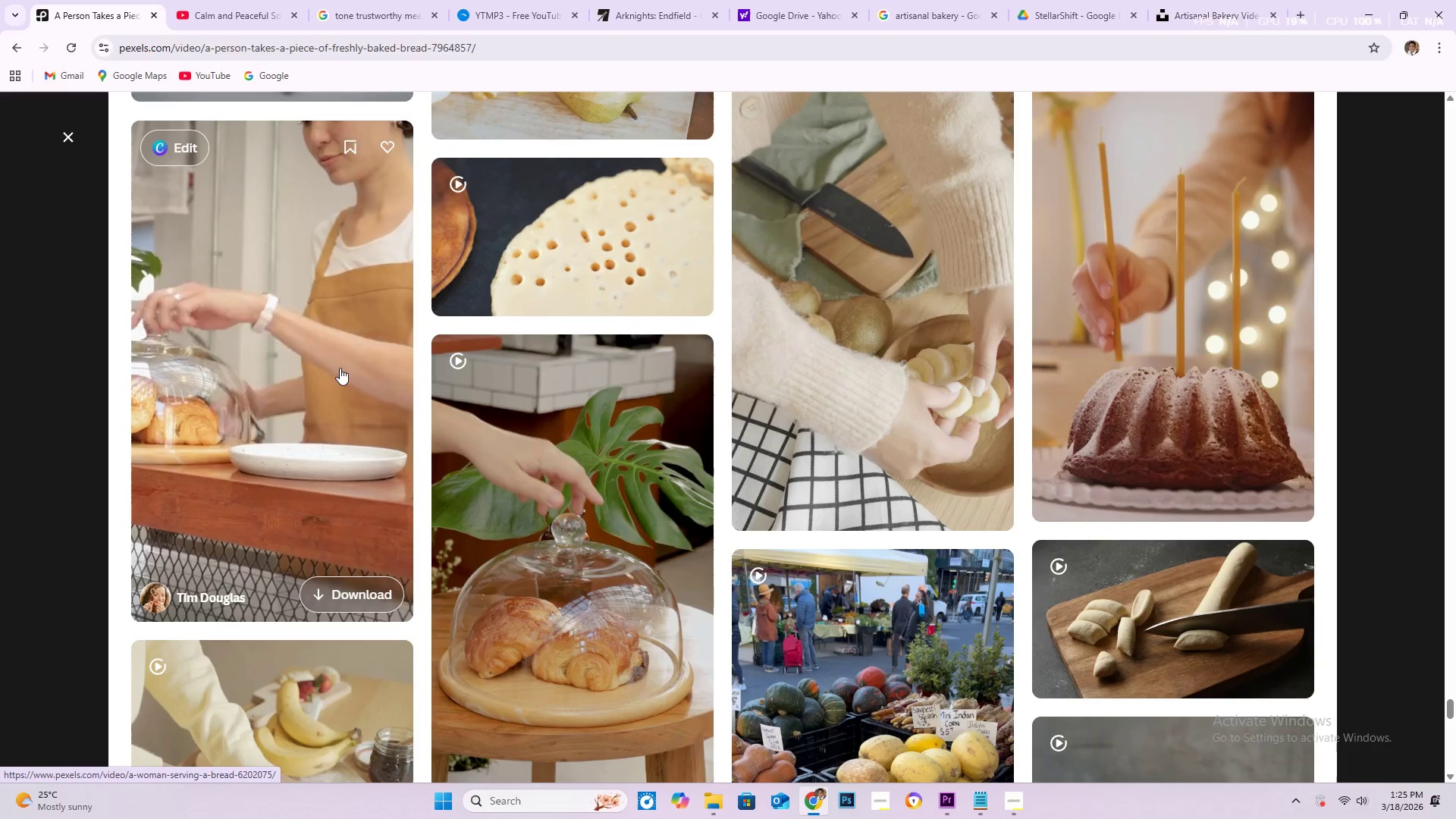 
left_click([231, 594])
 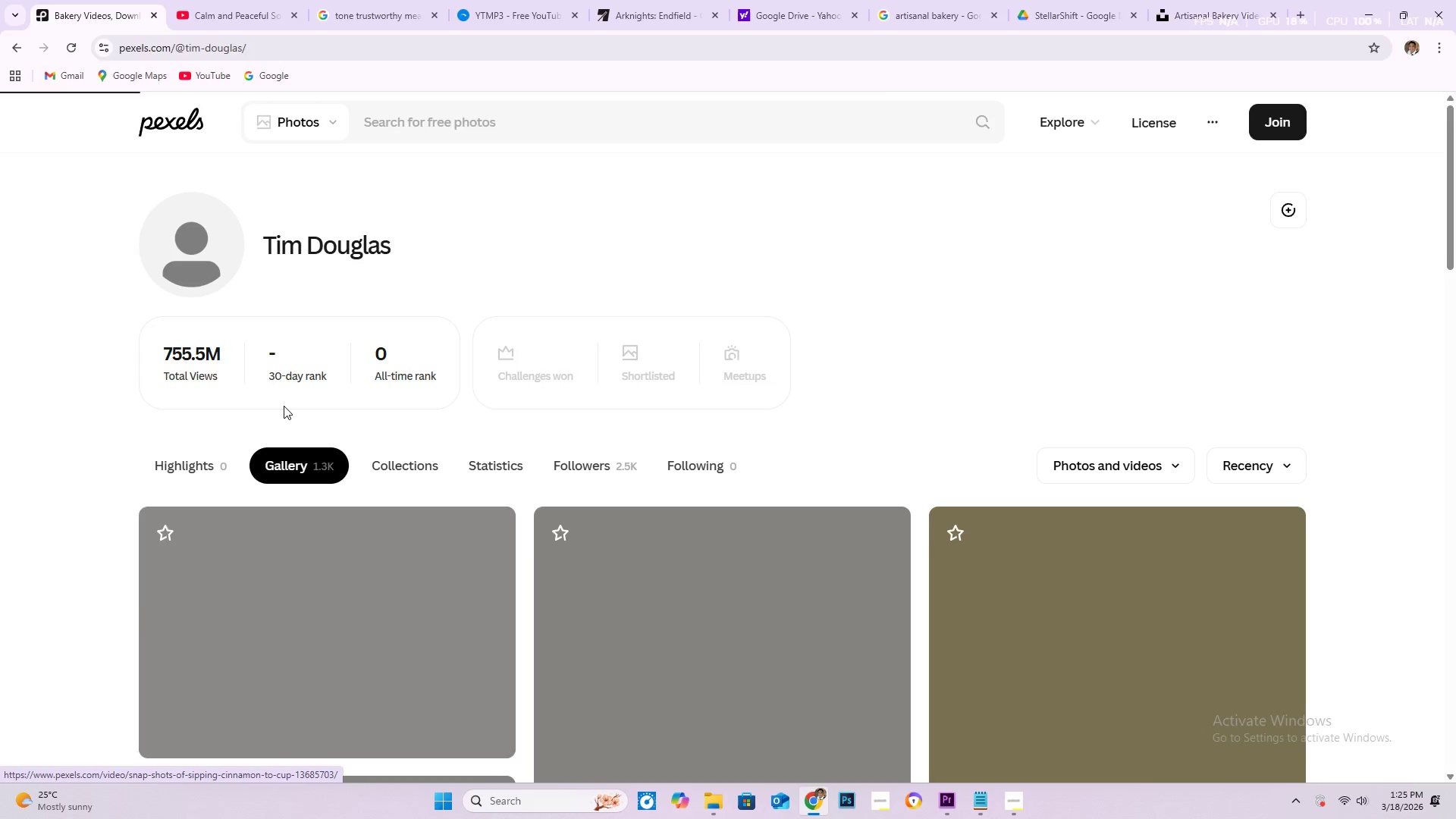 
scroll: coordinate [451, 444], scroll_direction: down, amount: 2.0
 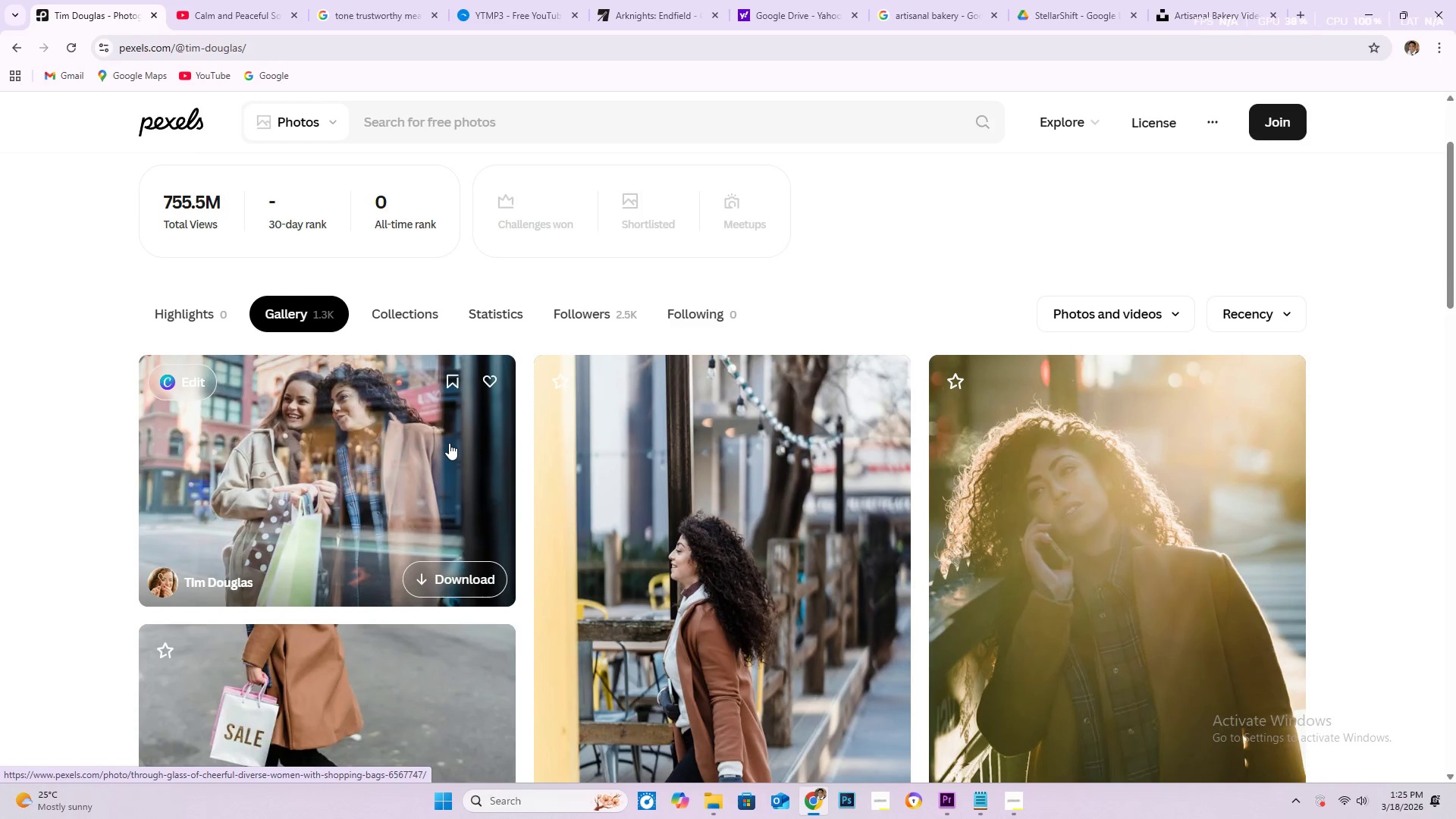 
scroll: coordinate [421, 427], scroll_direction: none, amount: 0.0
 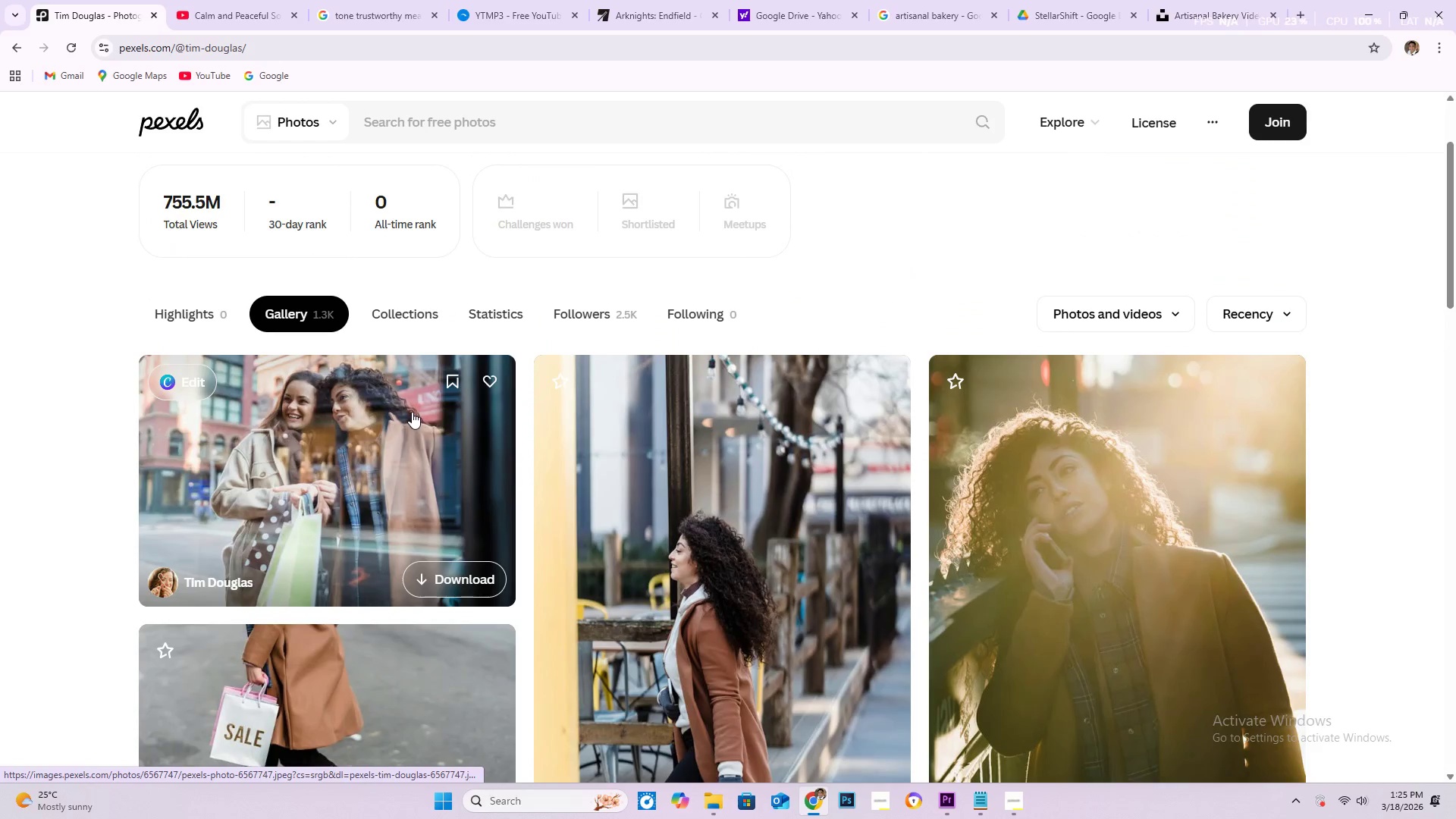 
scroll: coordinate [453, 526], scroll_direction: down, amount: 172.0
 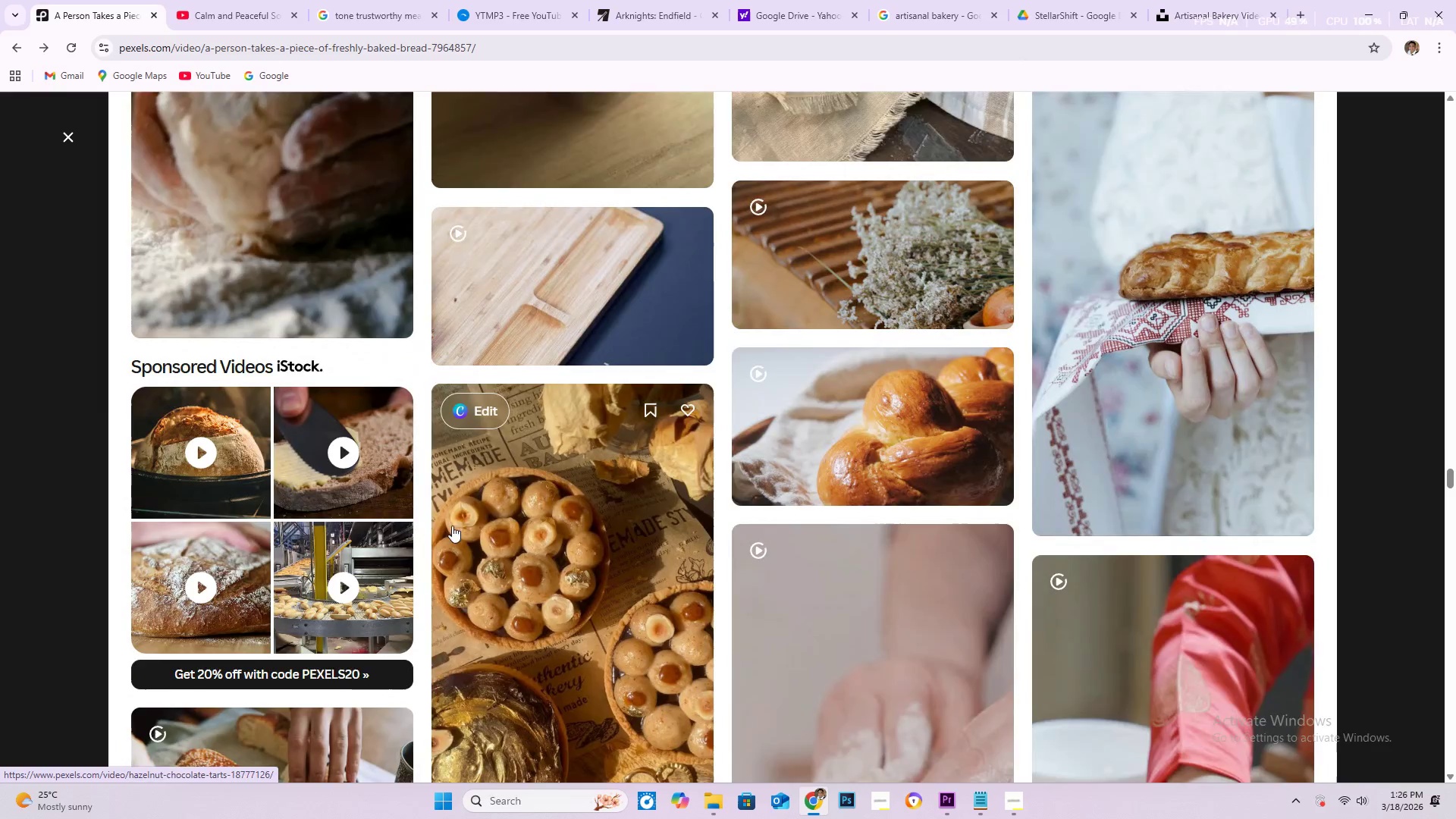 
wait(8.54)
 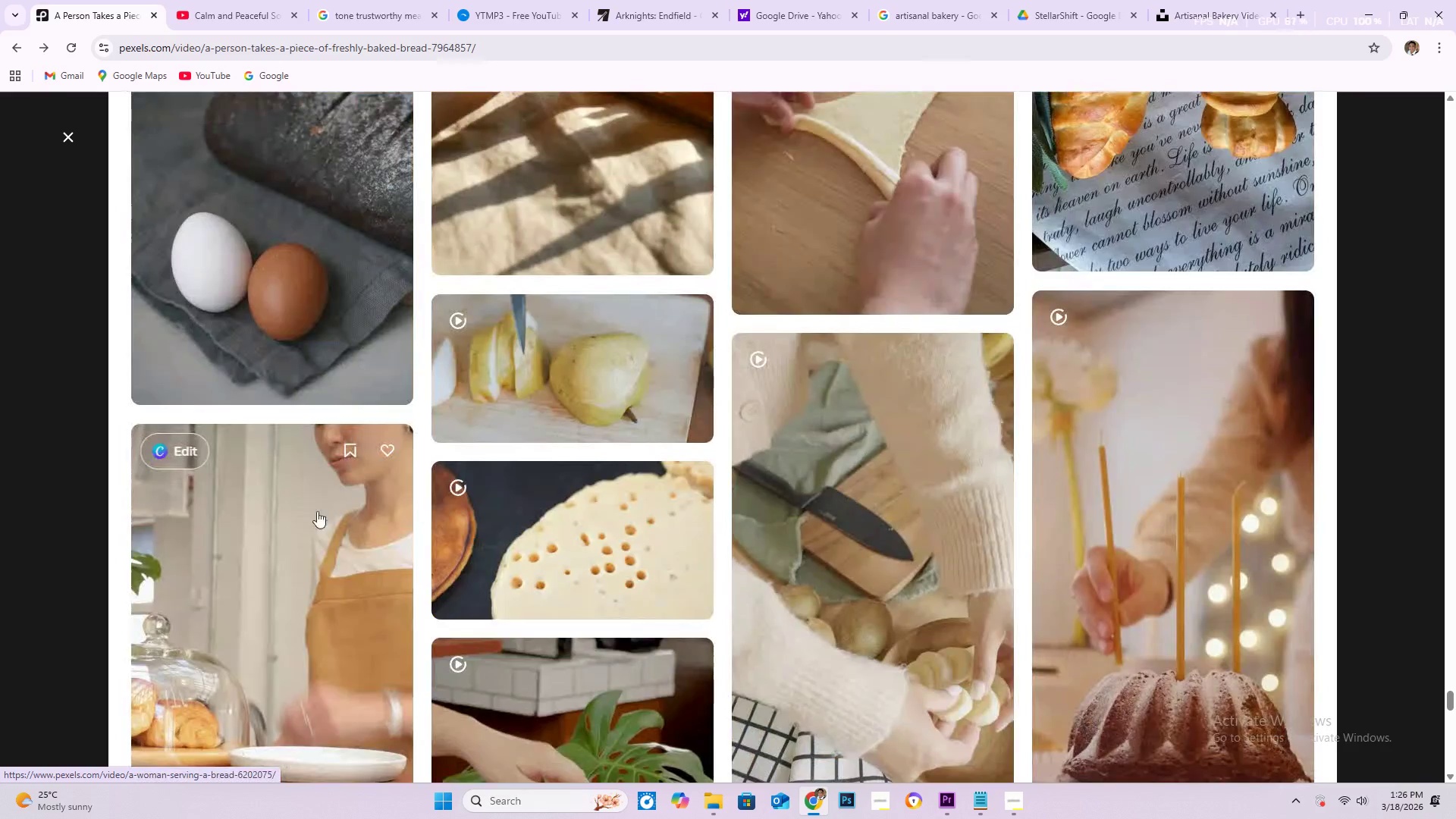 
left_click([305, 504])
 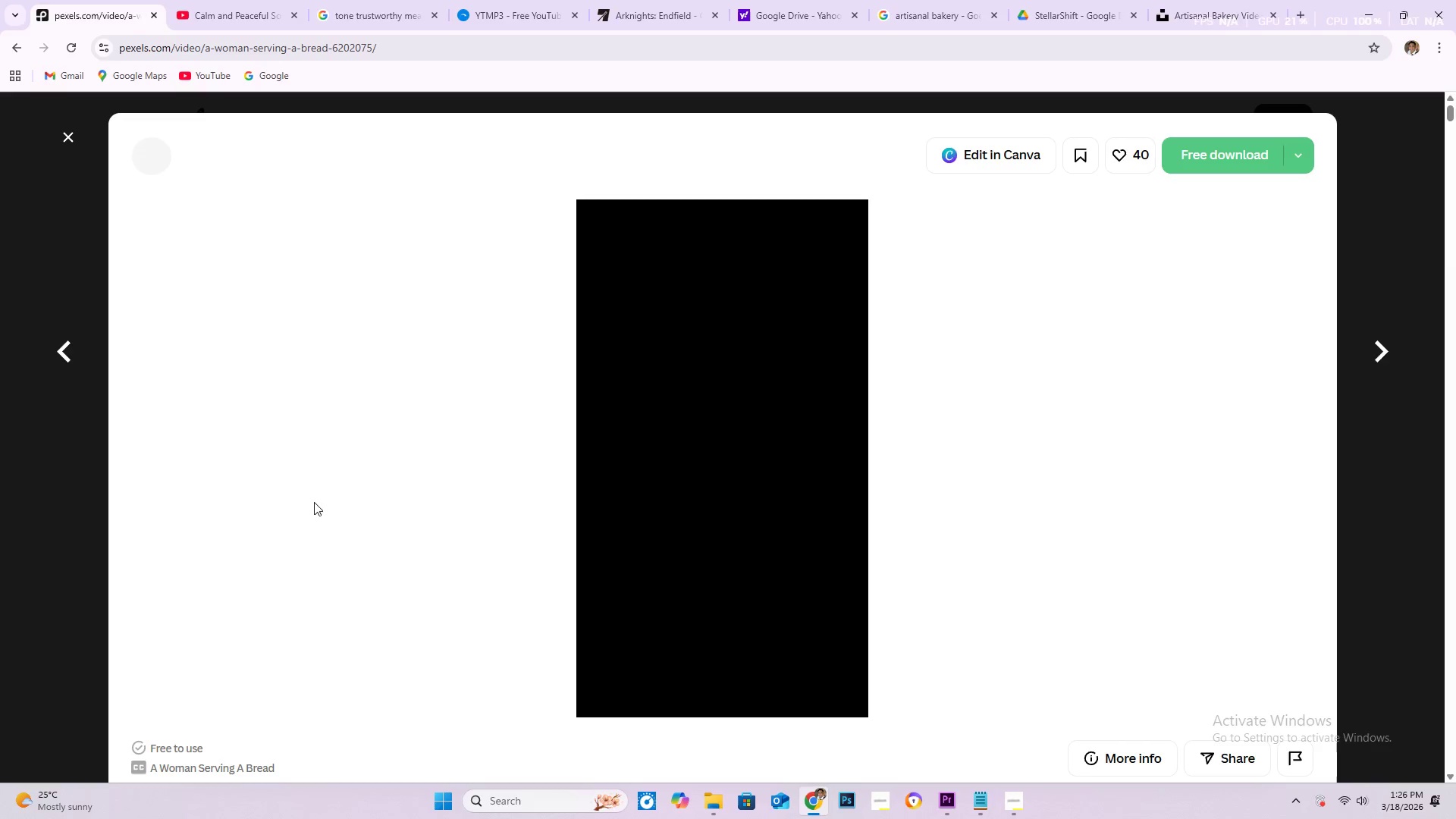 
scroll: coordinate [443, 445], scroll_direction: down, amount: 118.0
 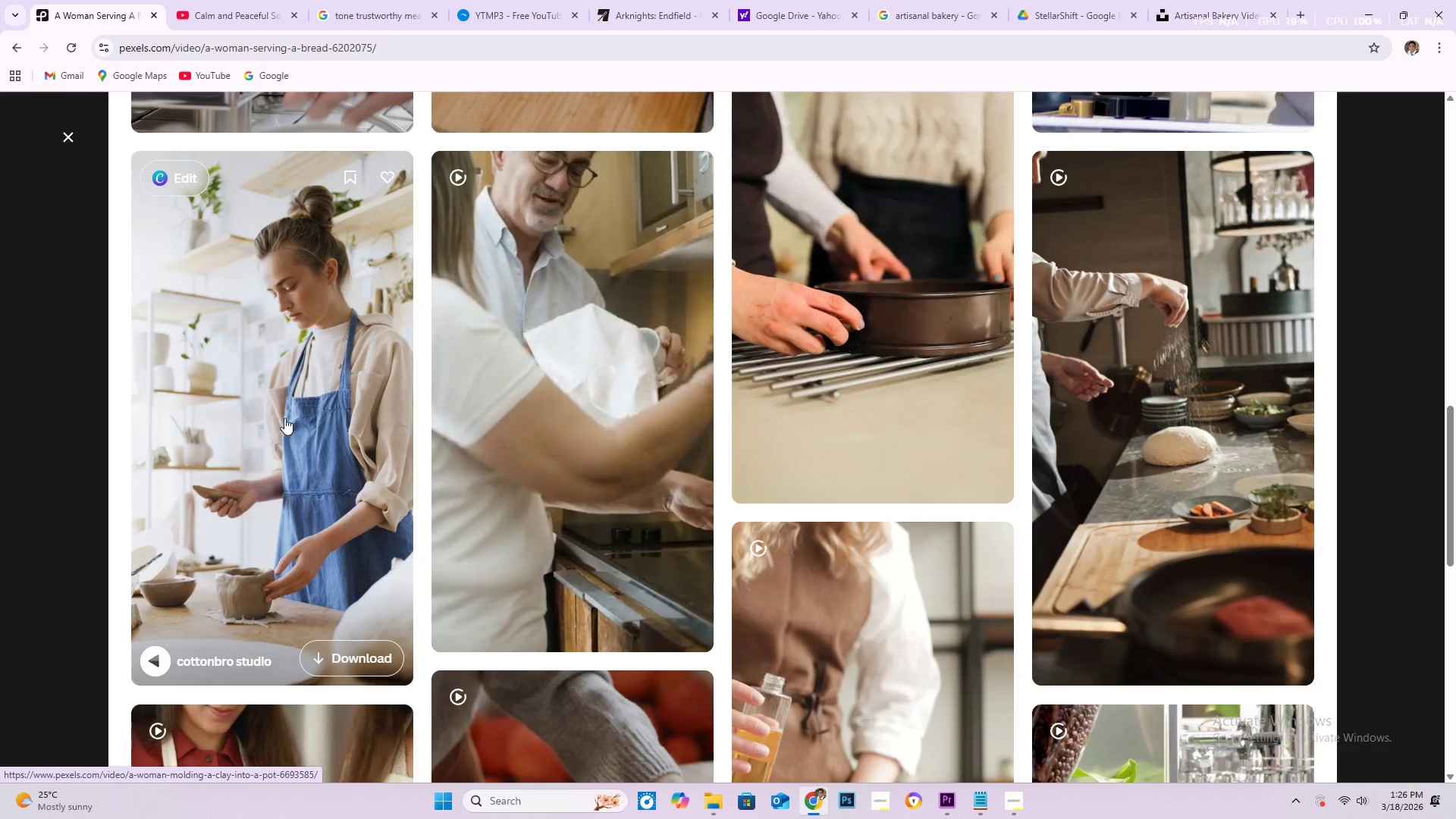 
scroll: coordinate [542, 424], scroll_direction: up, amount: 6.0
 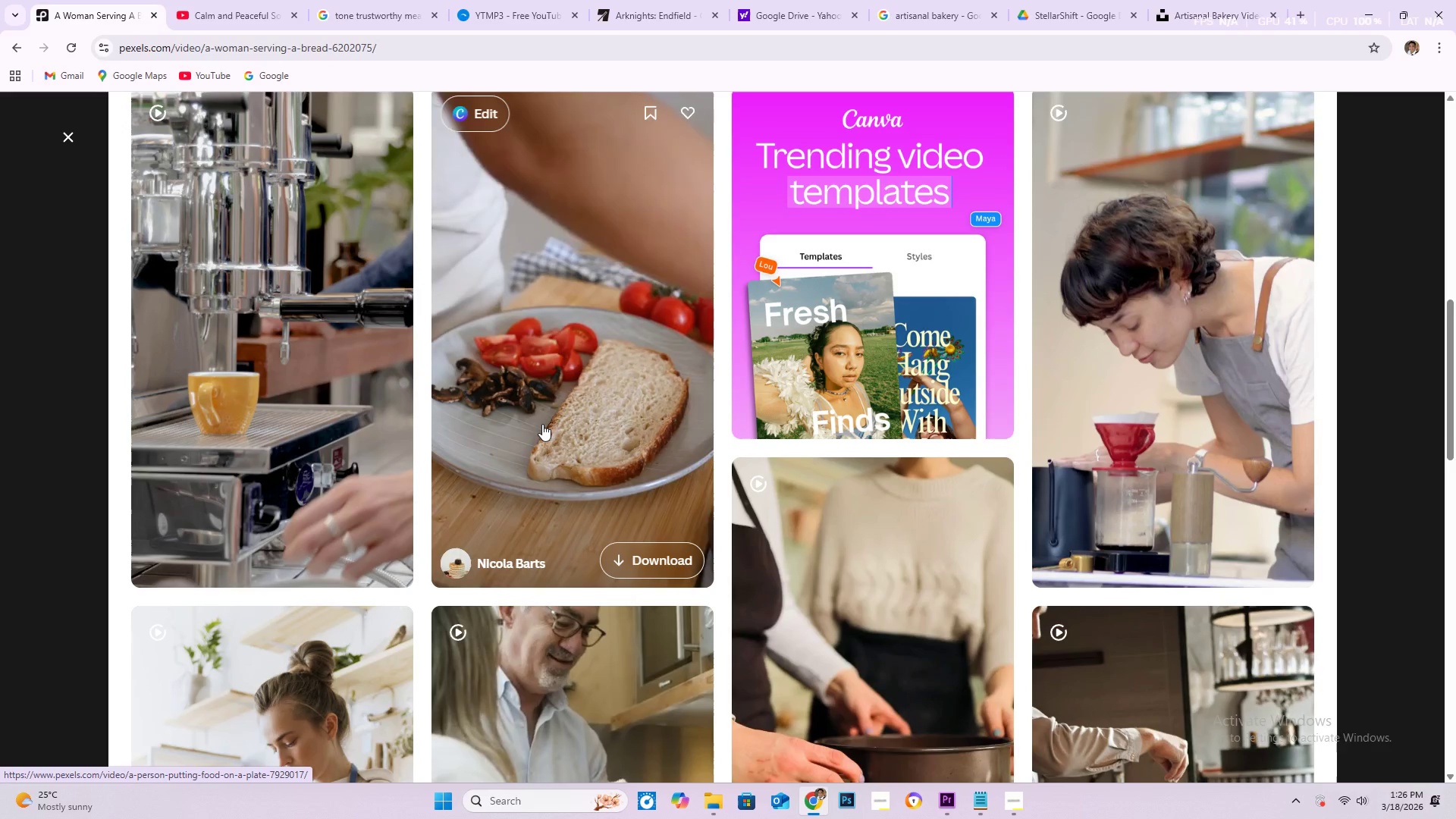 
scroll: coordinate [554, 428], scroll_direction: down, amount: 29.0
 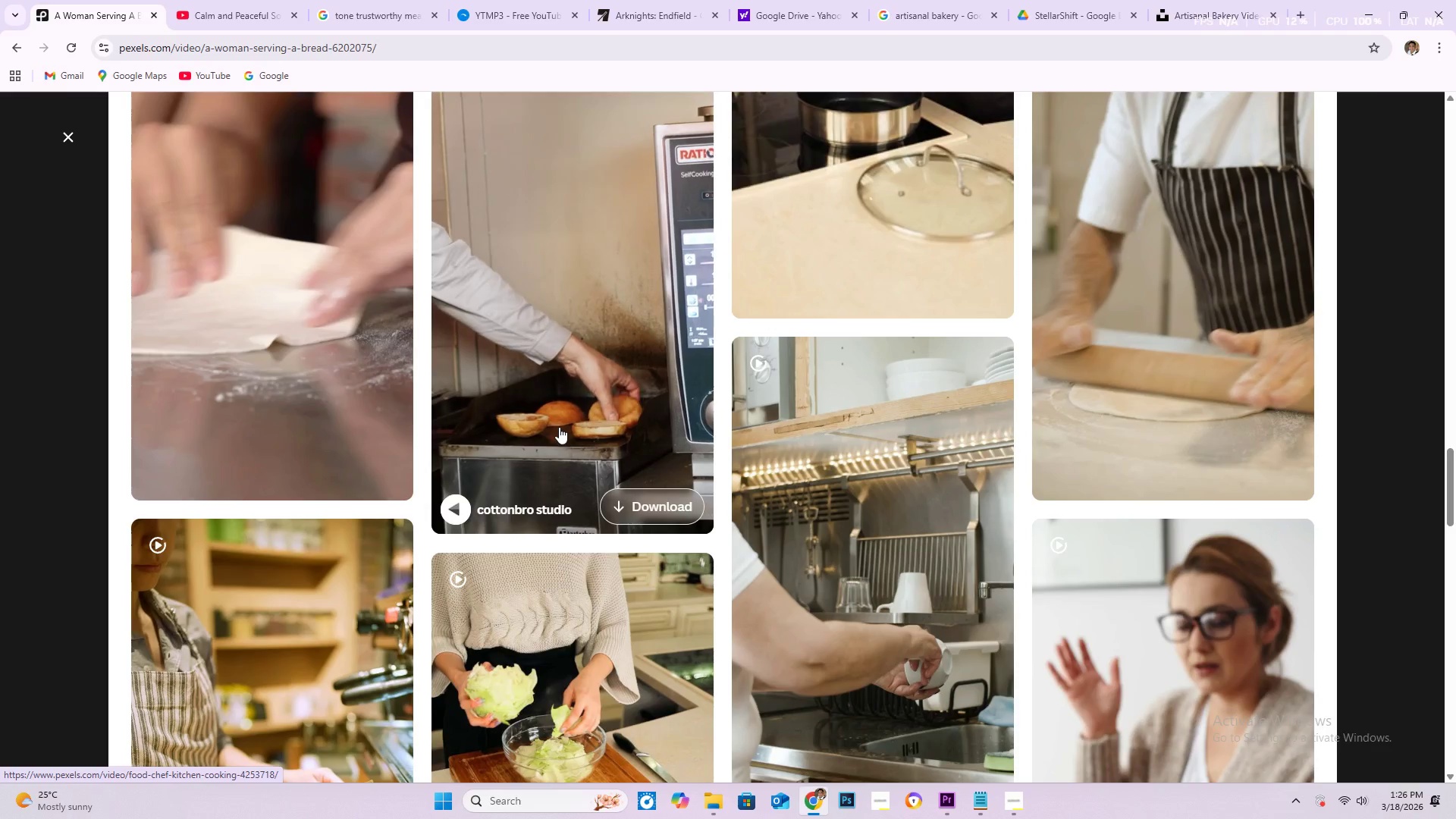 
scroll: coordinate [535, 448], scroll_direction: down, amount: 39.0
 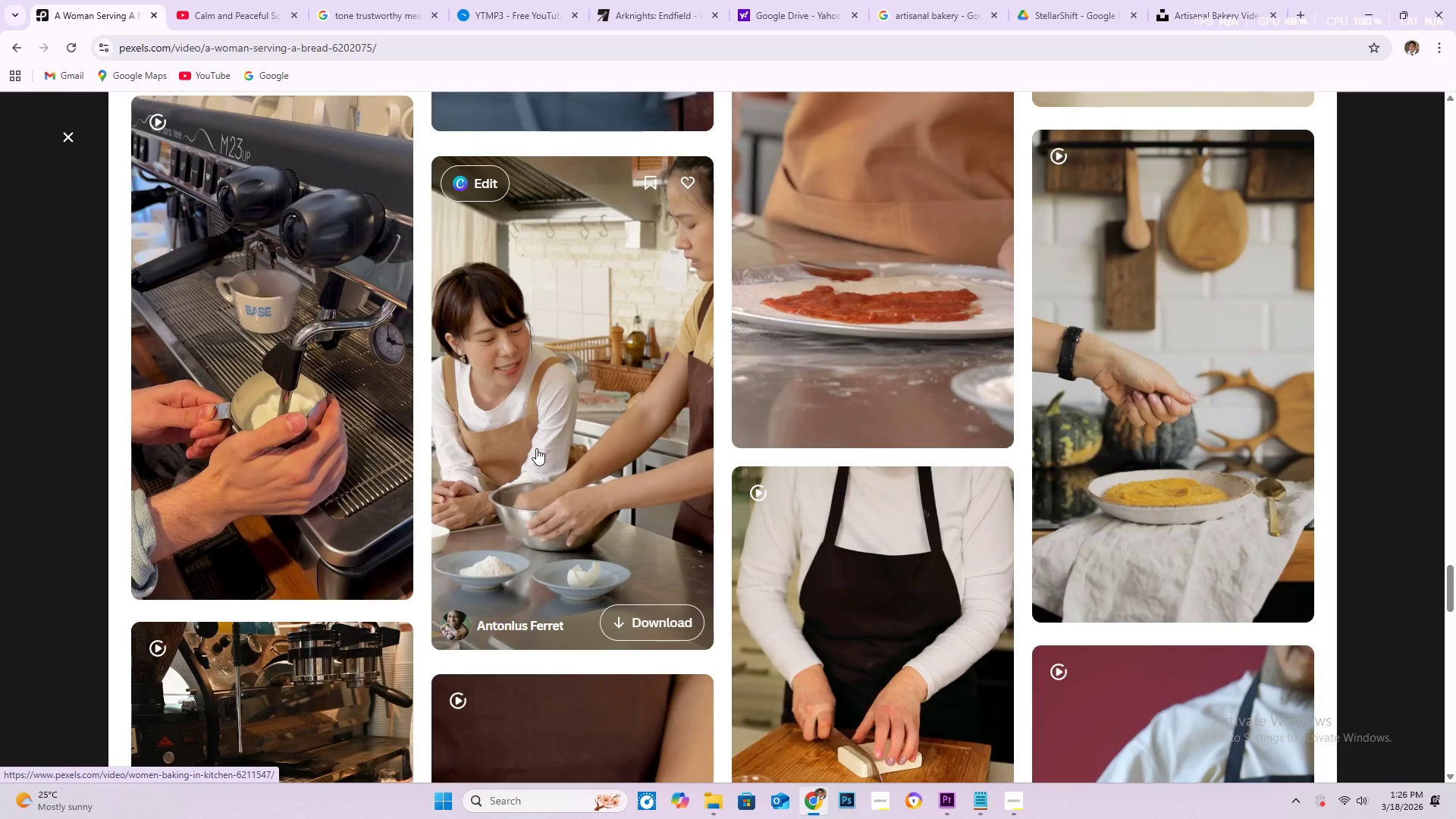 
scroll: coordinate [541, 450], scroll_direction: down, amount: 12.0
 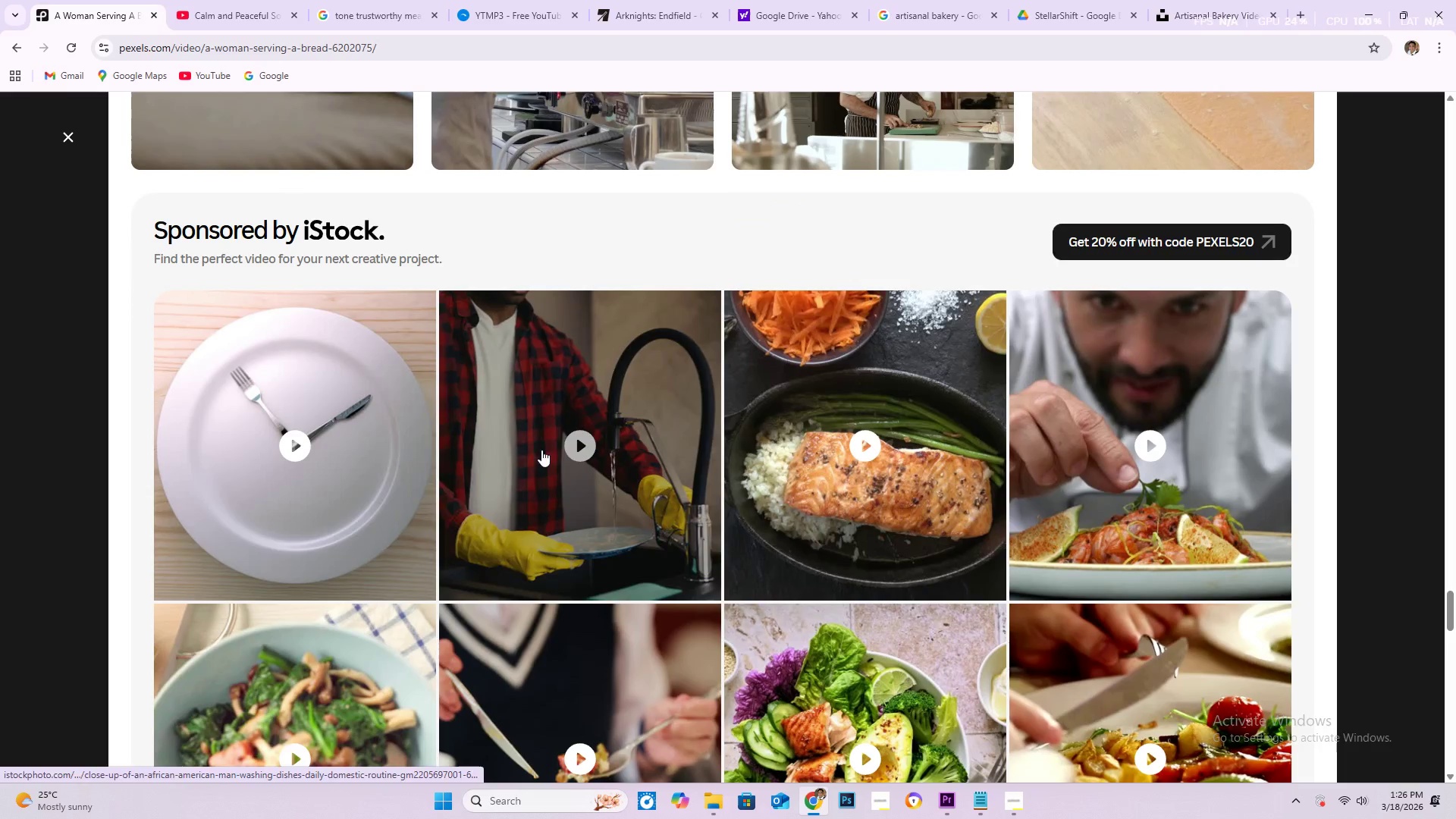 
scroll: coordinate [802, 388], scroll_direction: up, amount: 7.0
 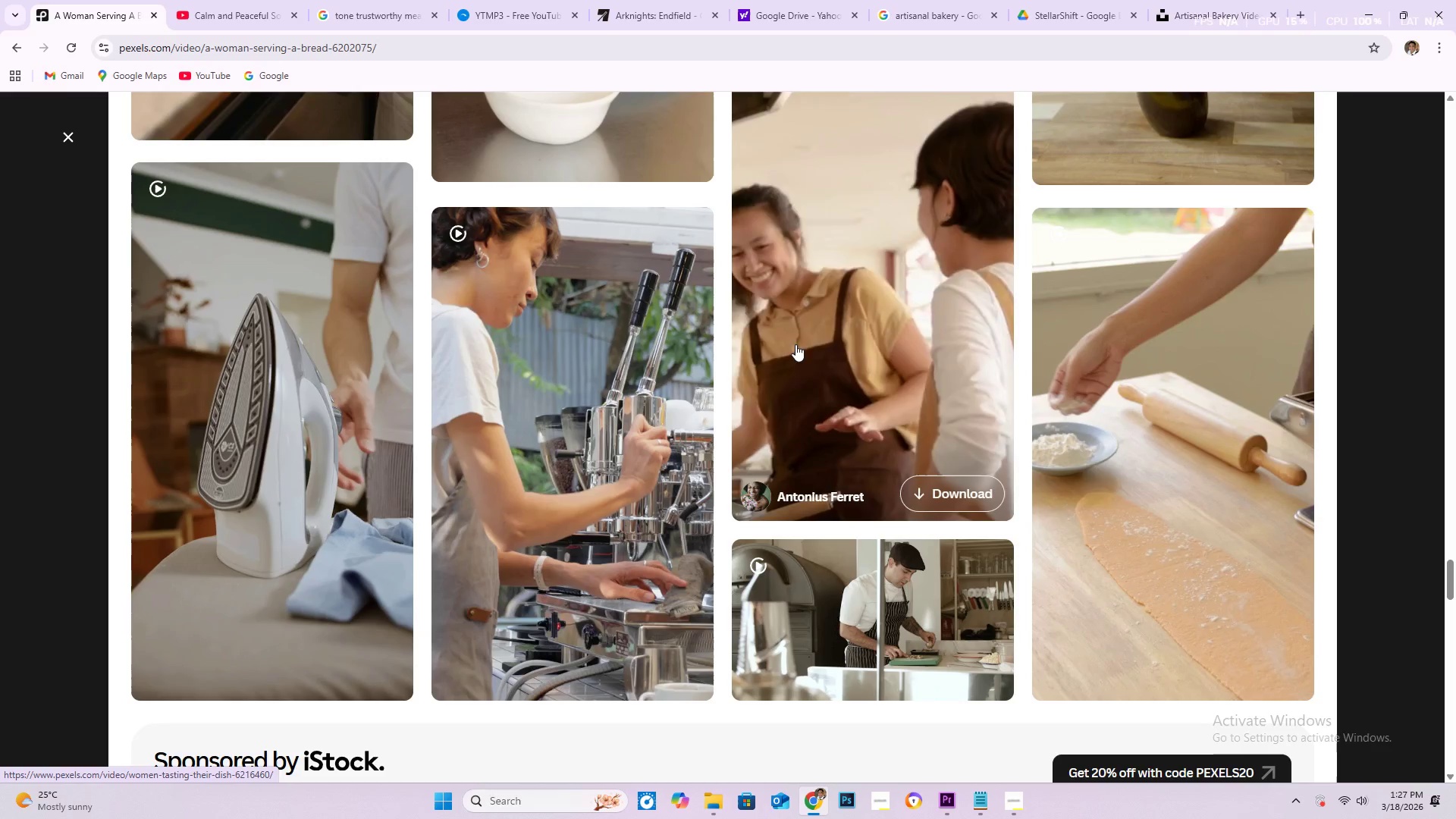 
wait(18.86)
 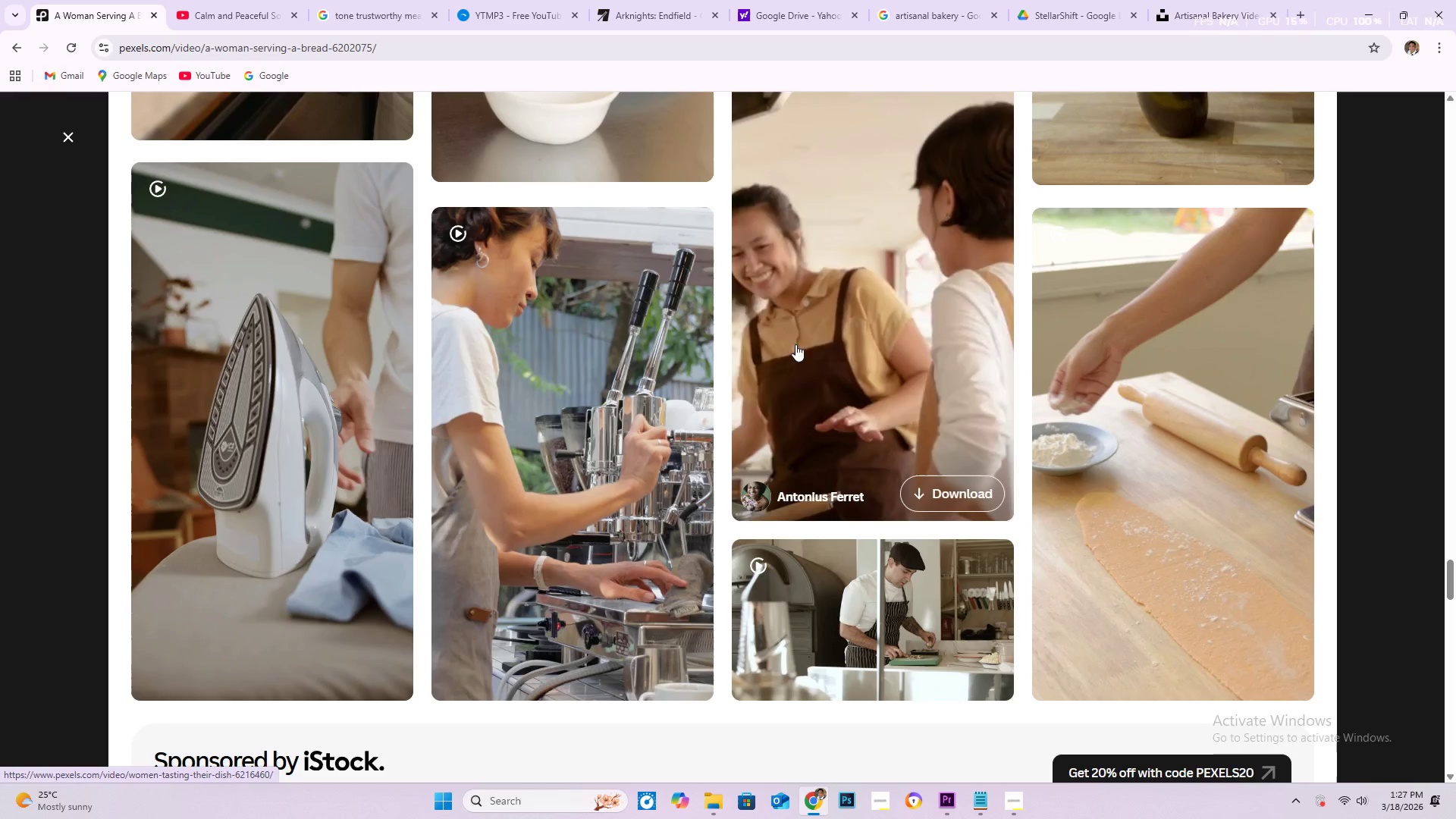 
scroll: coordinate [827, 363], scroll_direction: down, amount: 33.0
 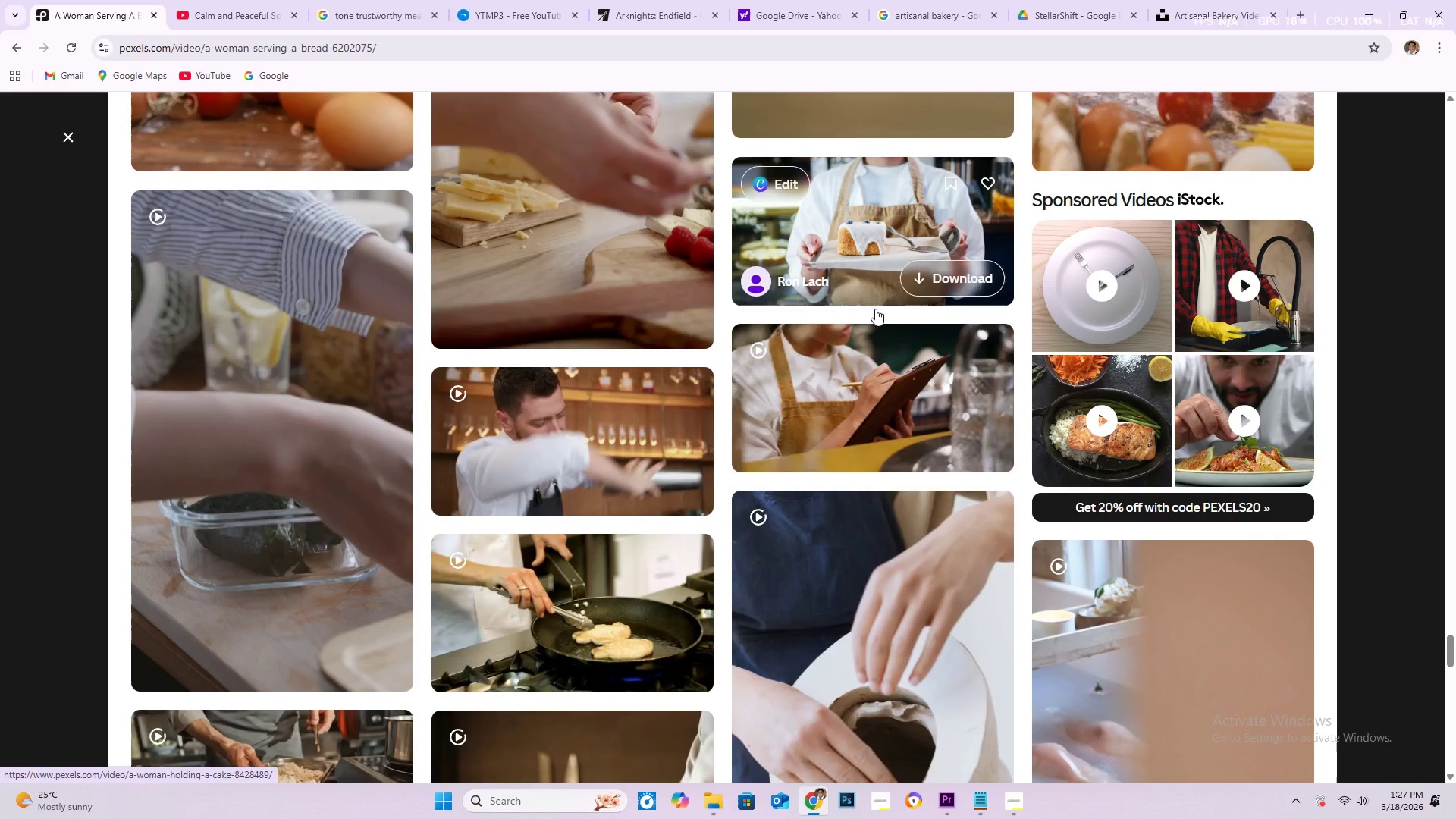 
mouse_move([662, 438])
 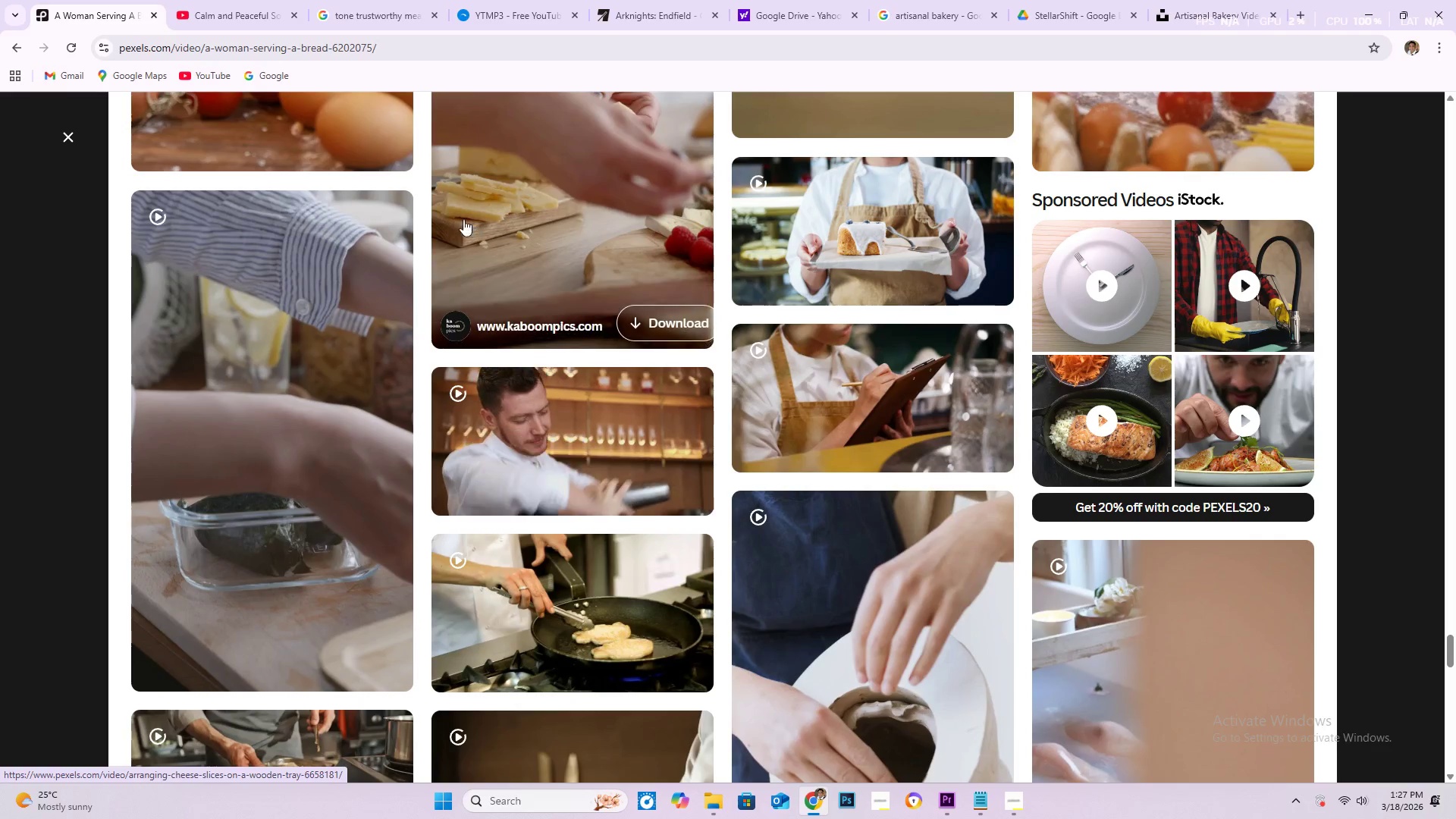 
scroll: coordinate [462, 218], scroll_direction: up, amount: 3.0
 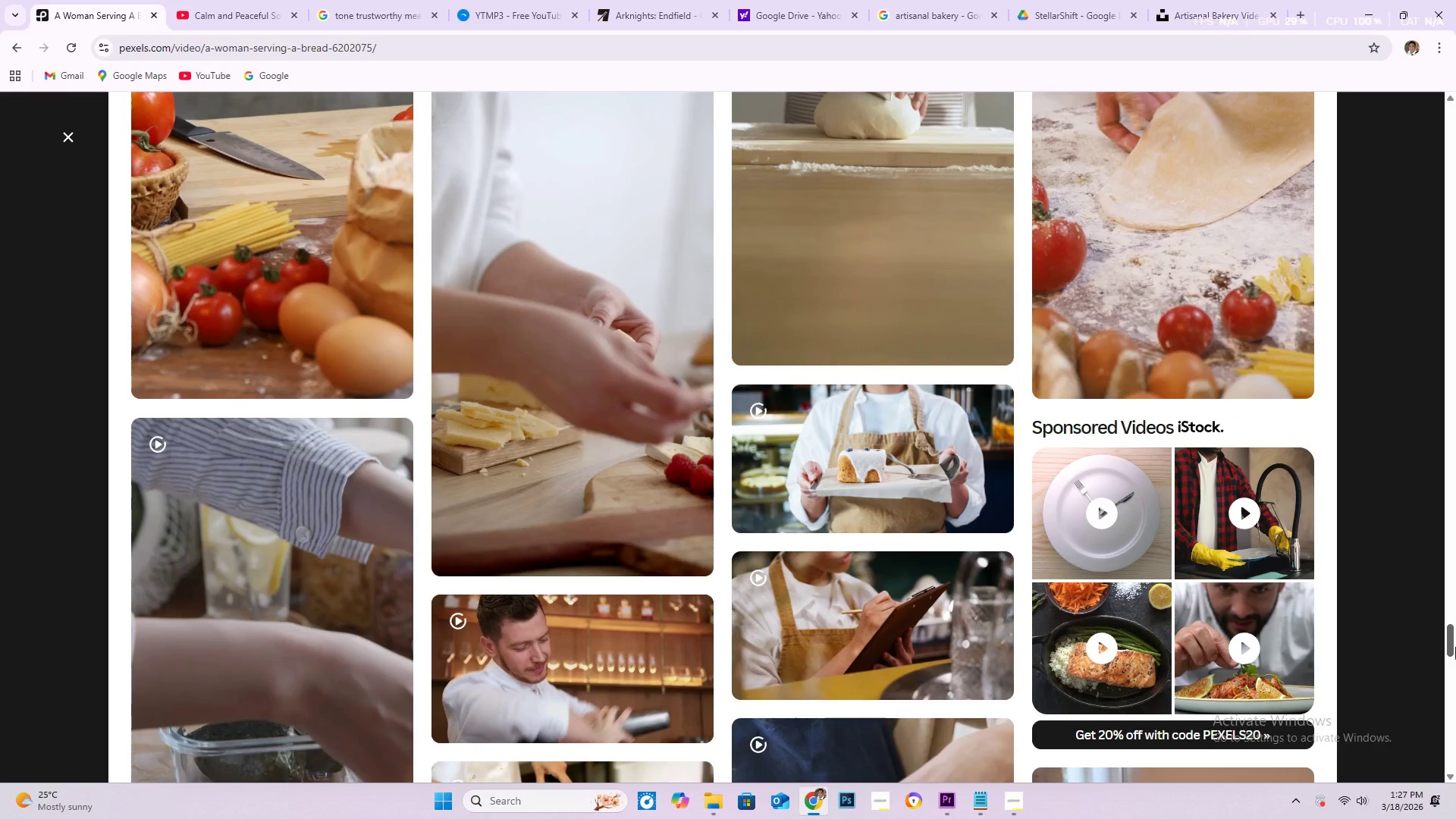 
left_click_drag(start_coordinate=[1451, 646], to_coordinate=[1455, 93])
 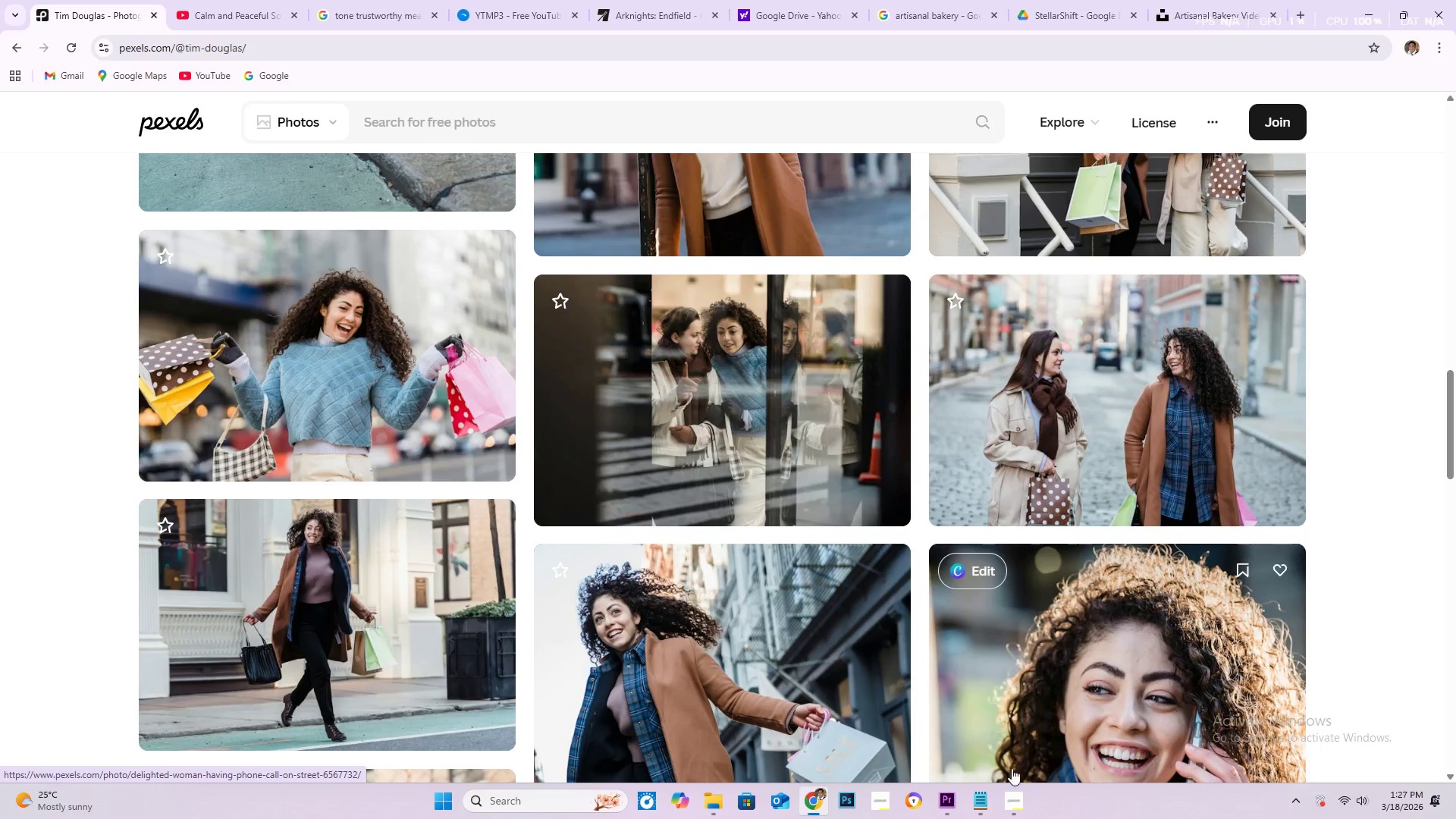 
left_click([510, 125])
 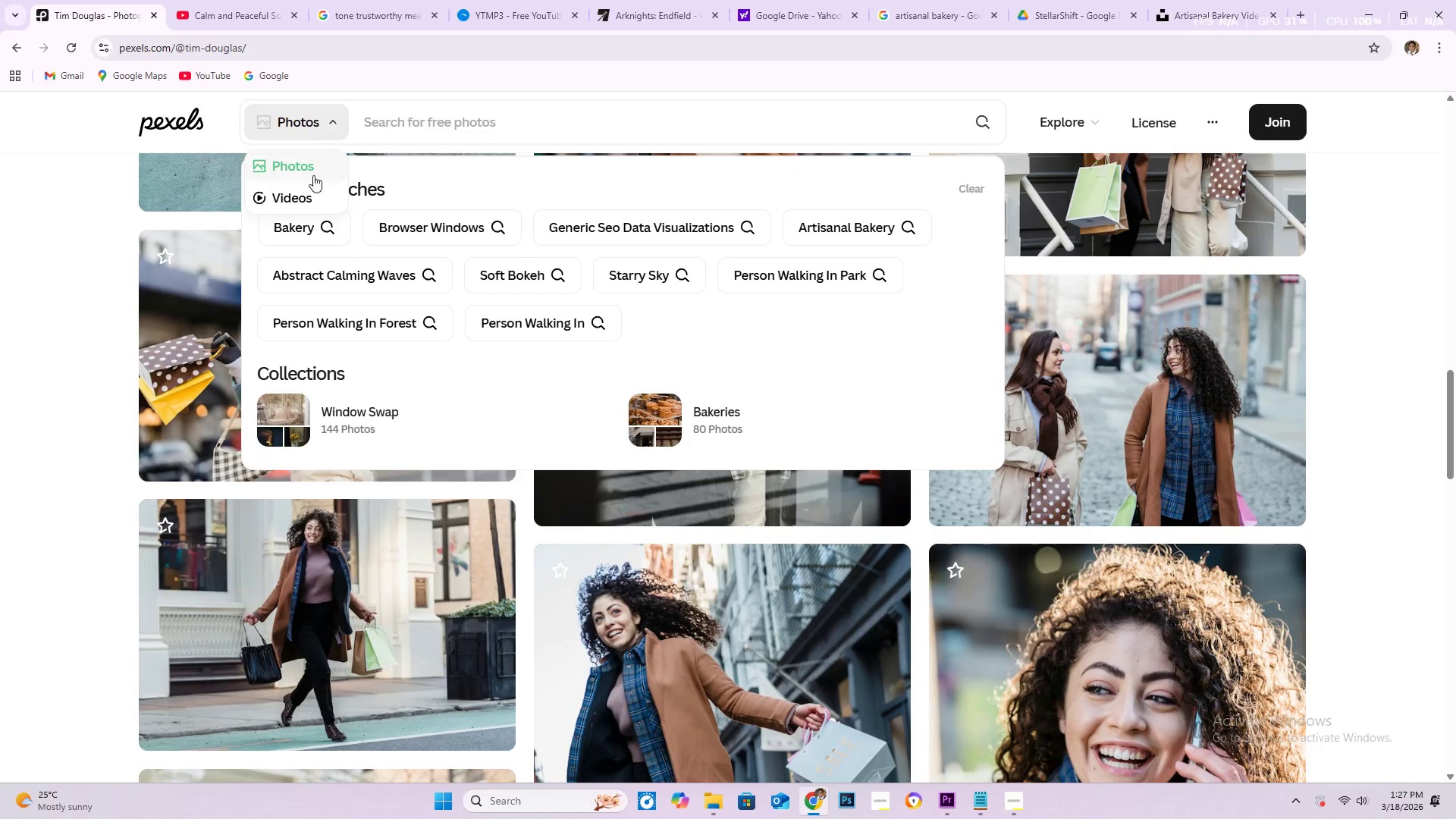 
left_click([305, 199])
 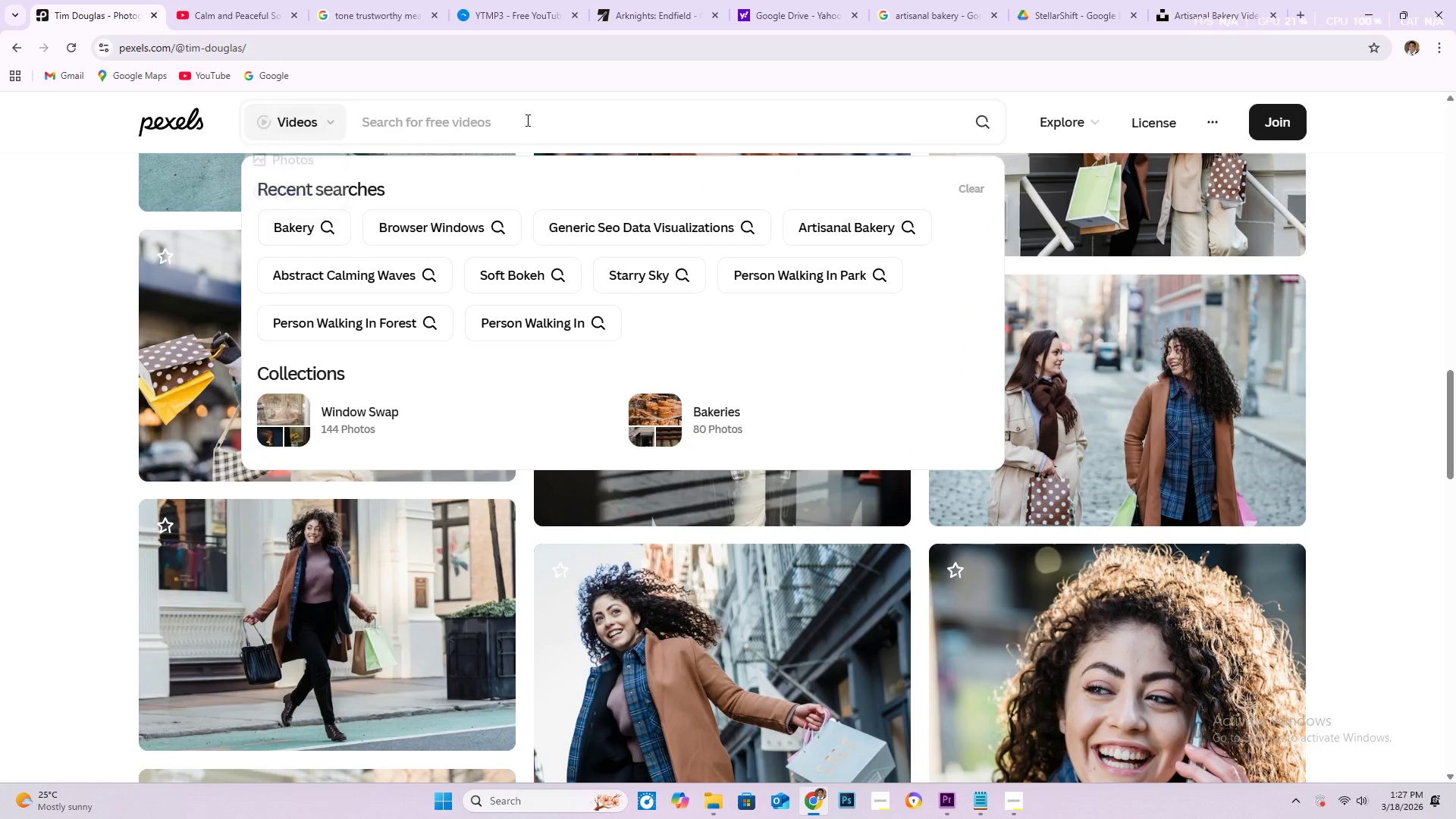 
left_click([516, 121])
 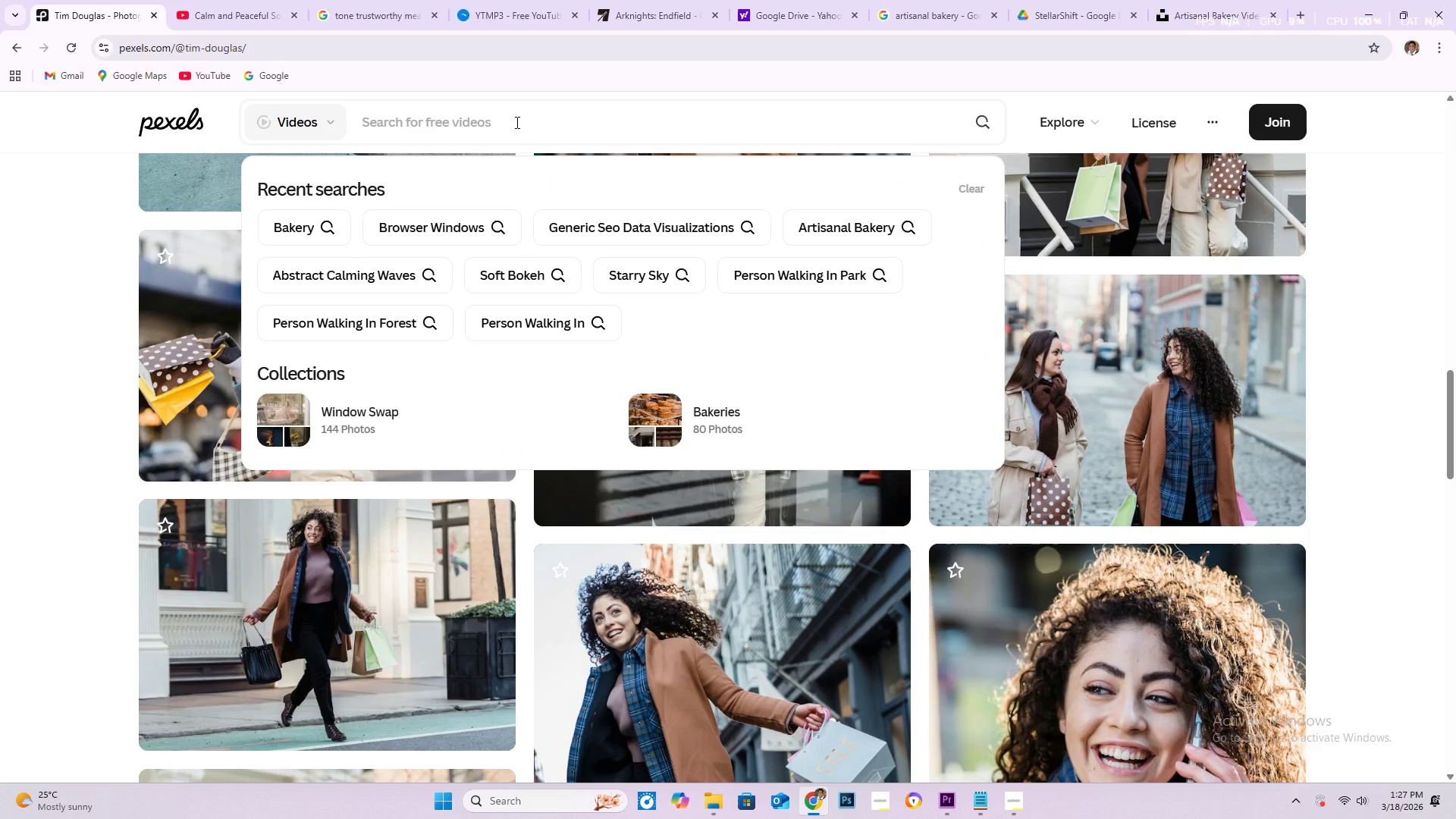 
type(baker)
 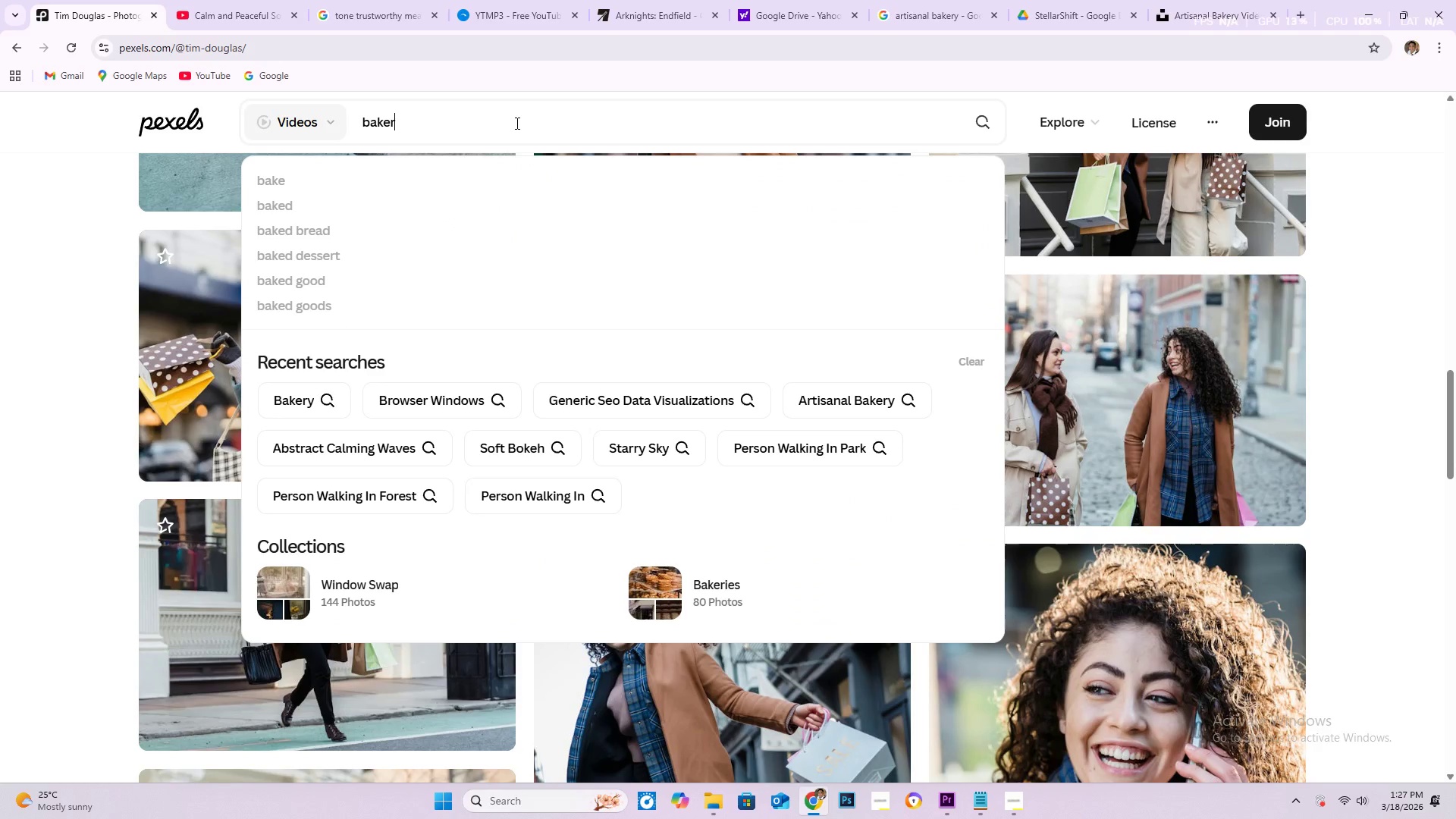 
key(Enter)
 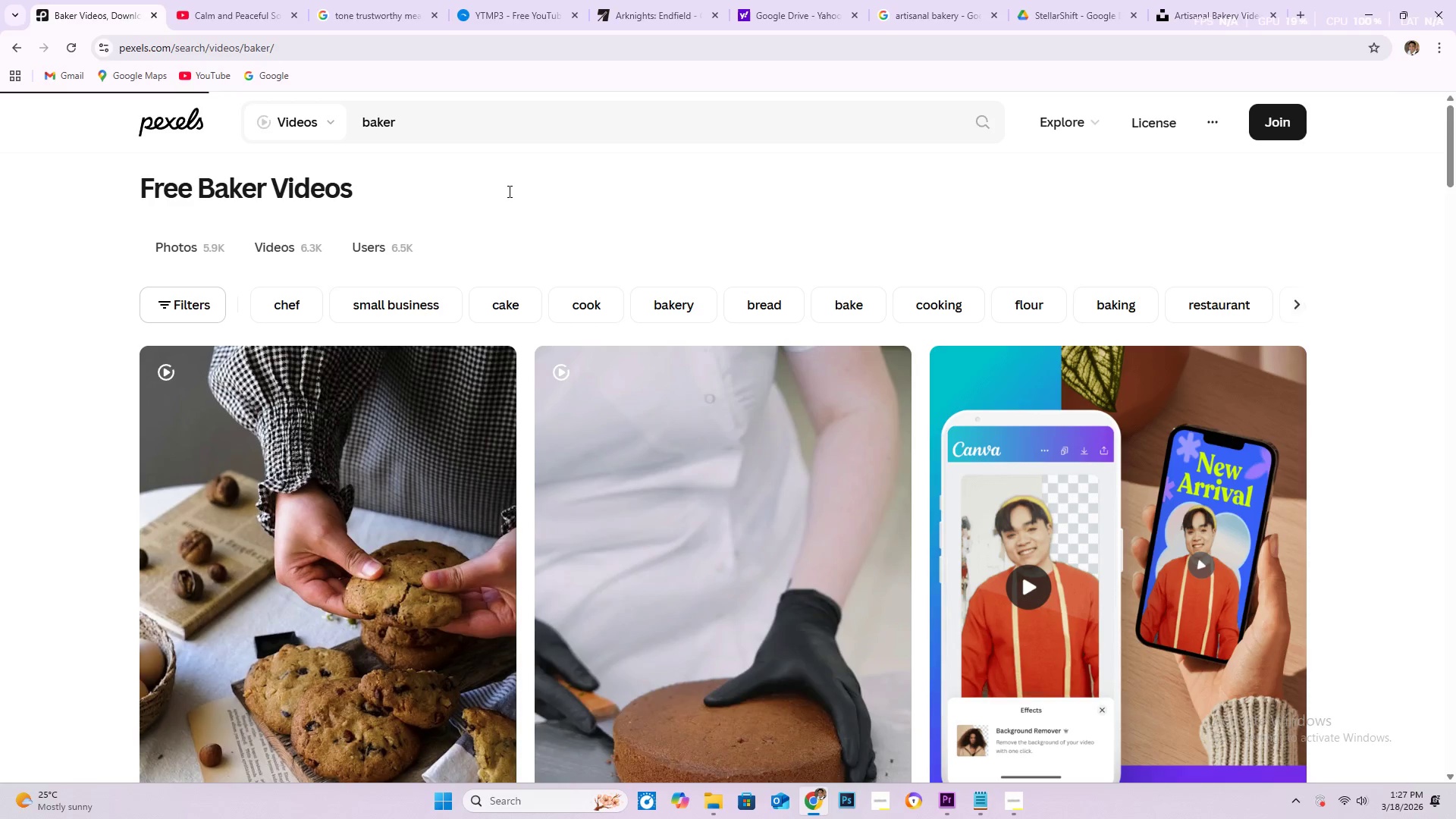 
scroll: coordinate [354, 361], scroll_direction: down, amount: 33.0
 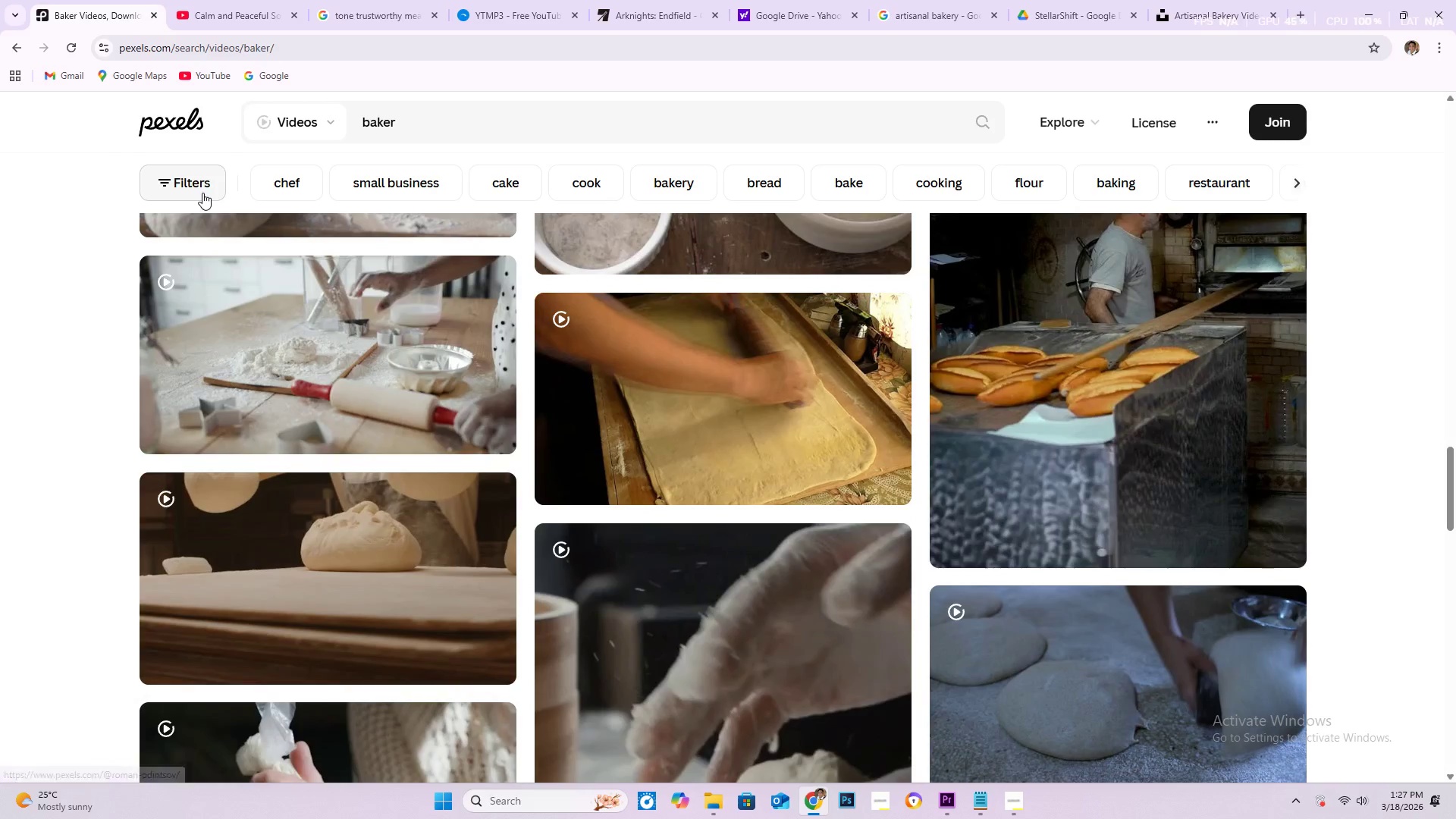 
left_click([202, 193])
 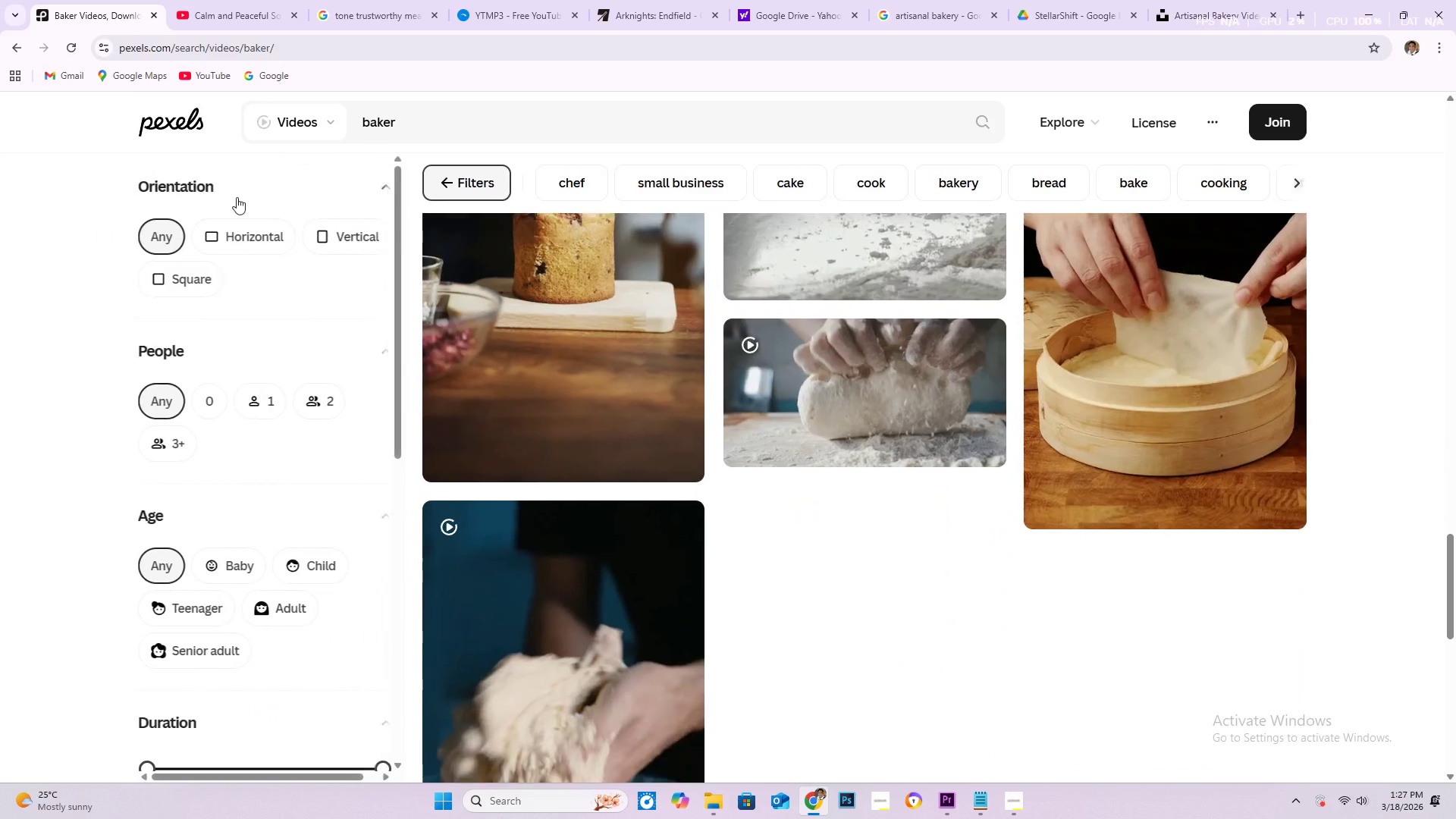 
left_click([346, 228])
 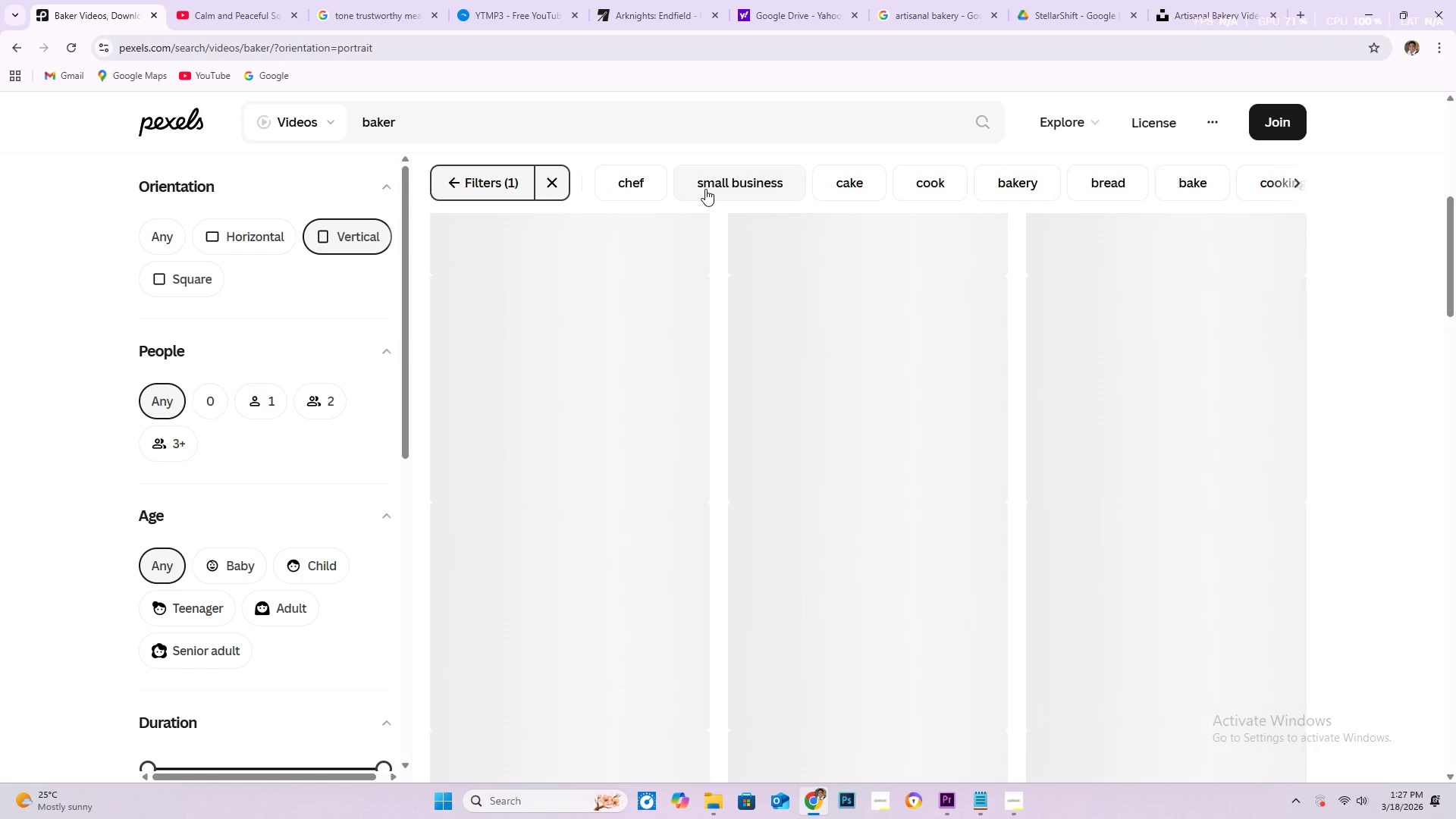 
left_click([720, 190])
 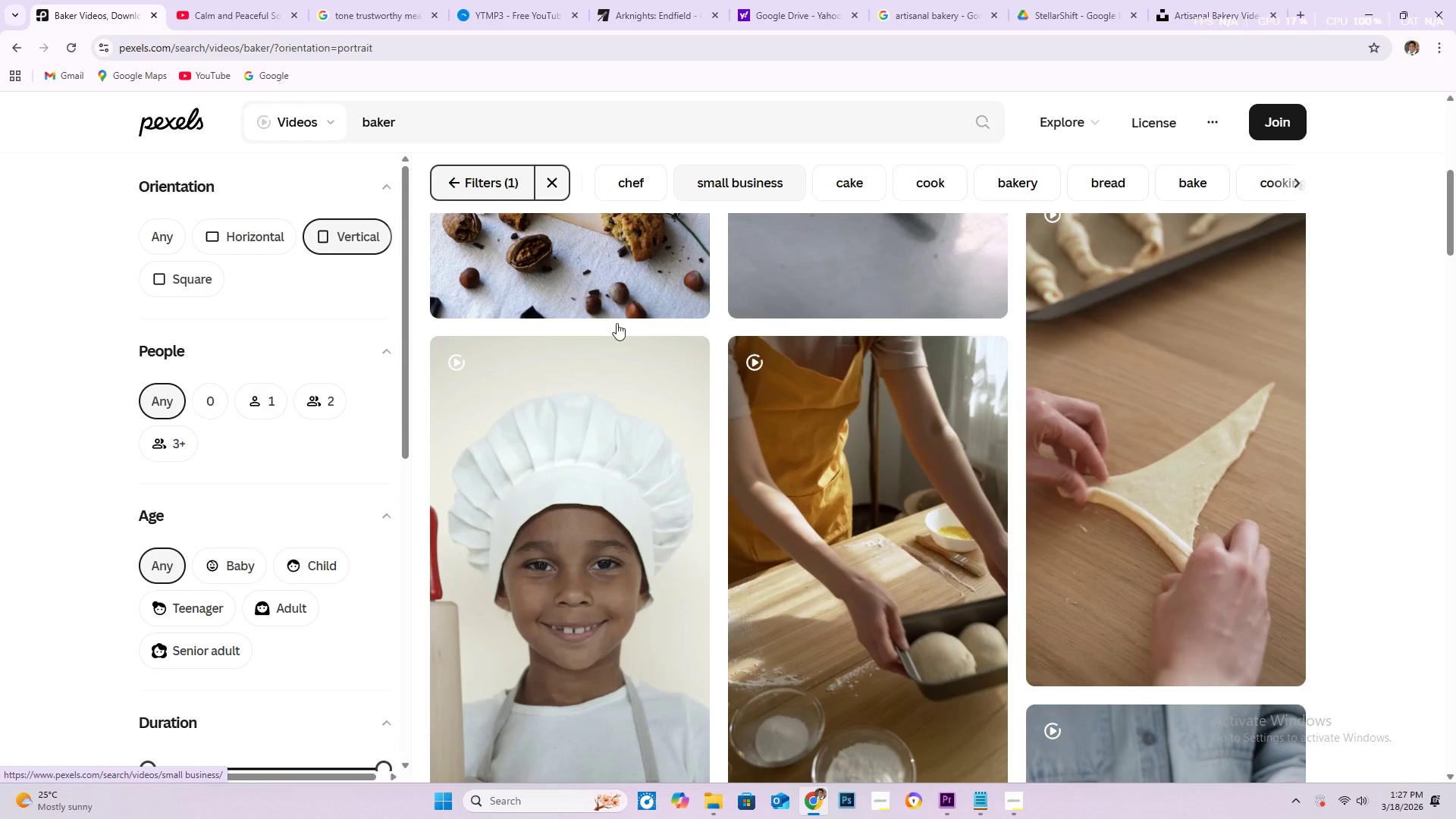 
mouse_move([576, 408])
 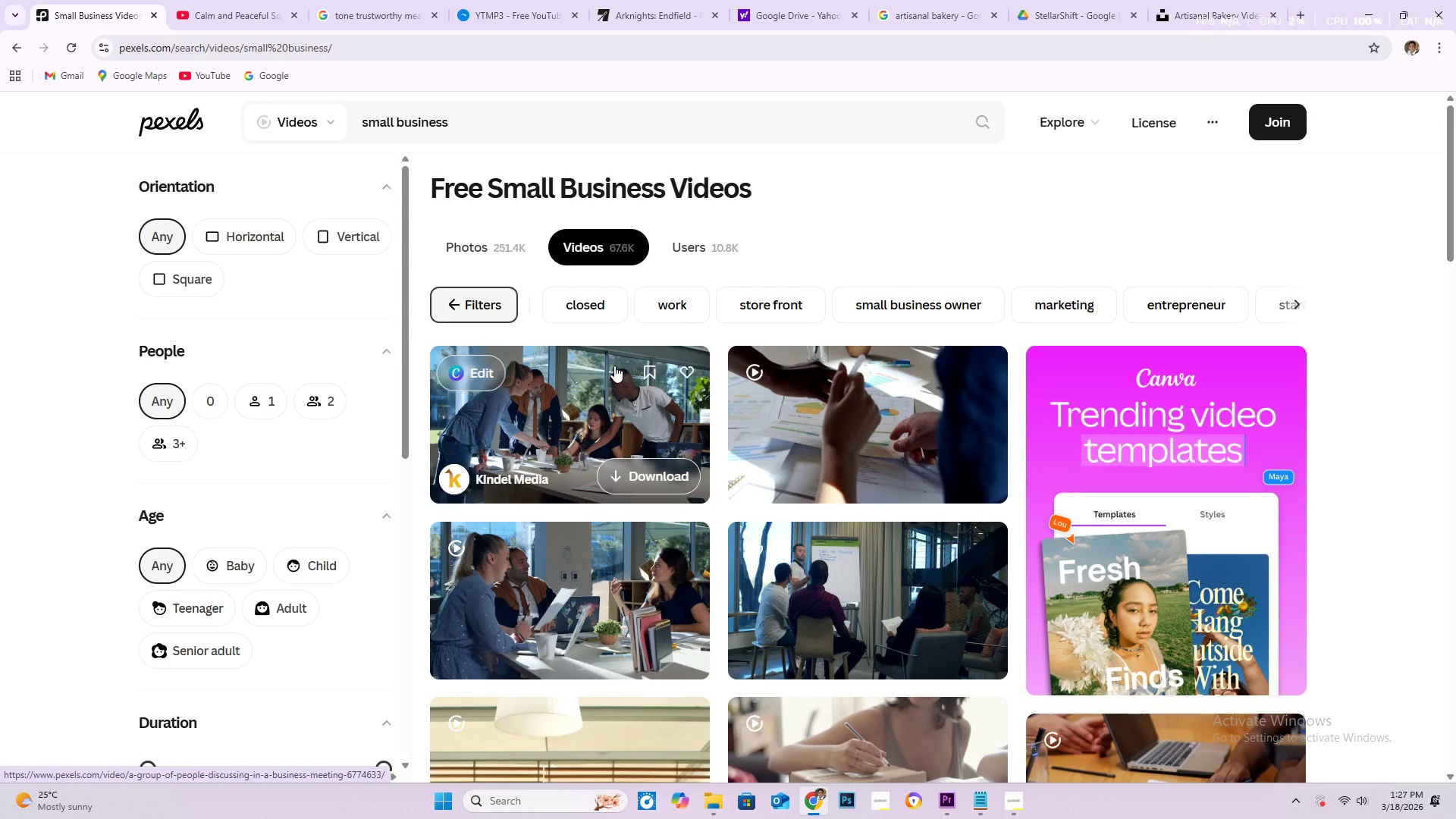 
scroll: coordinate [687, 433], scroll_direction: down, amount: 12.0
 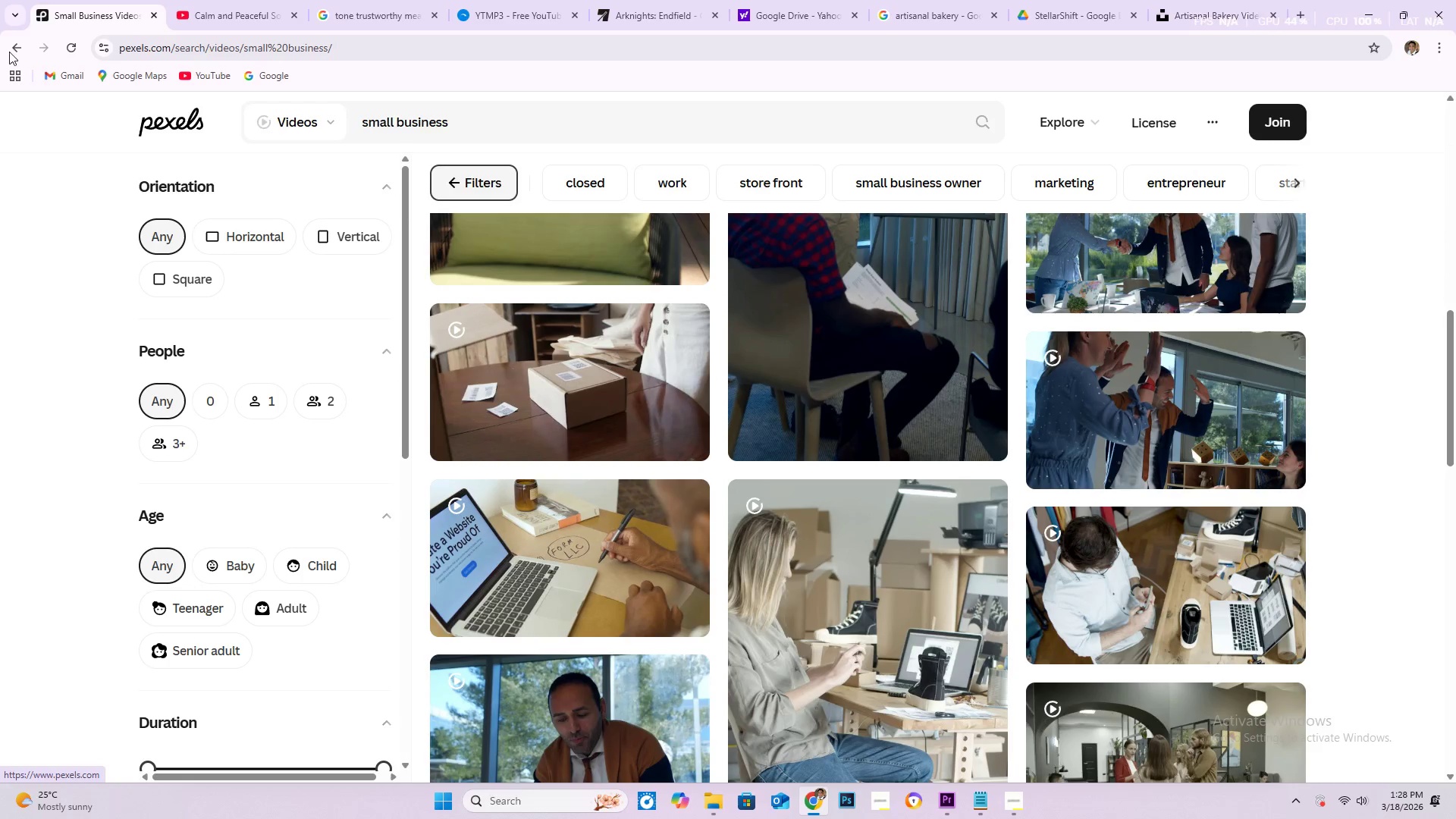 
left_click([11, 47])
 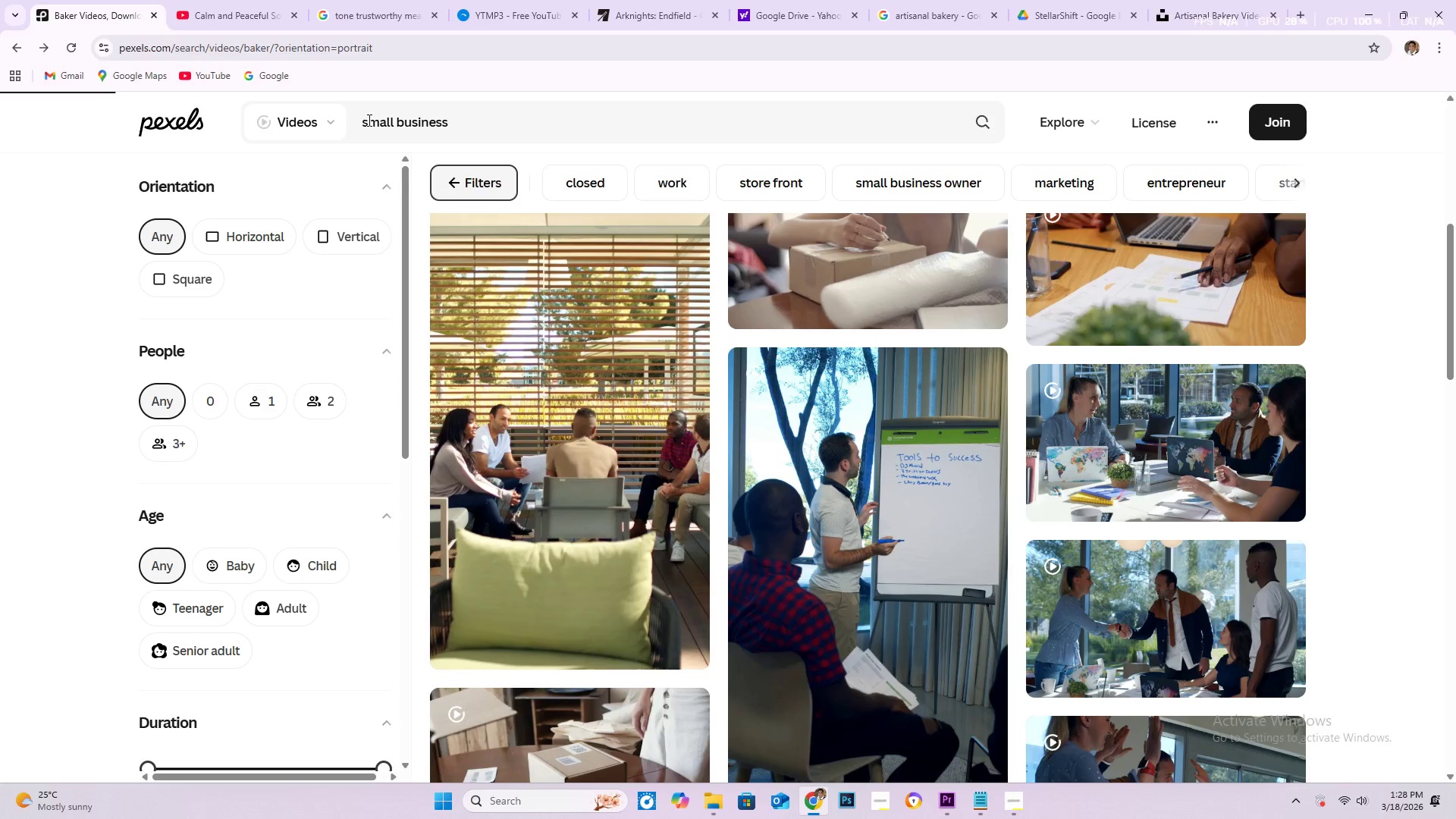 
left_click([363, 120])
 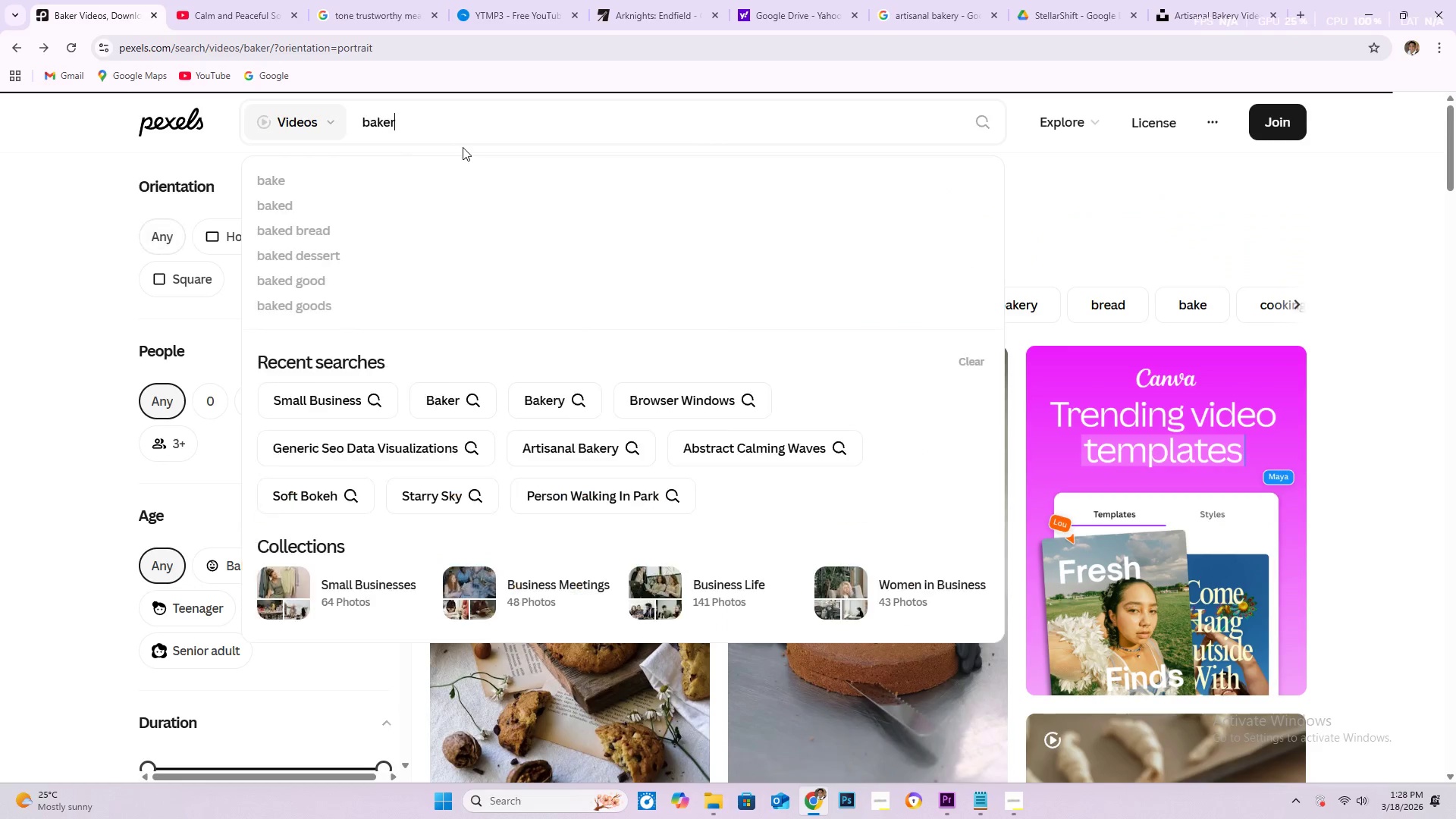 
type(baker)
key(Backspace)
key(Backspace)
key(Backspace)
key(Backspace)
key(Backspace)
type( small bussiness)
 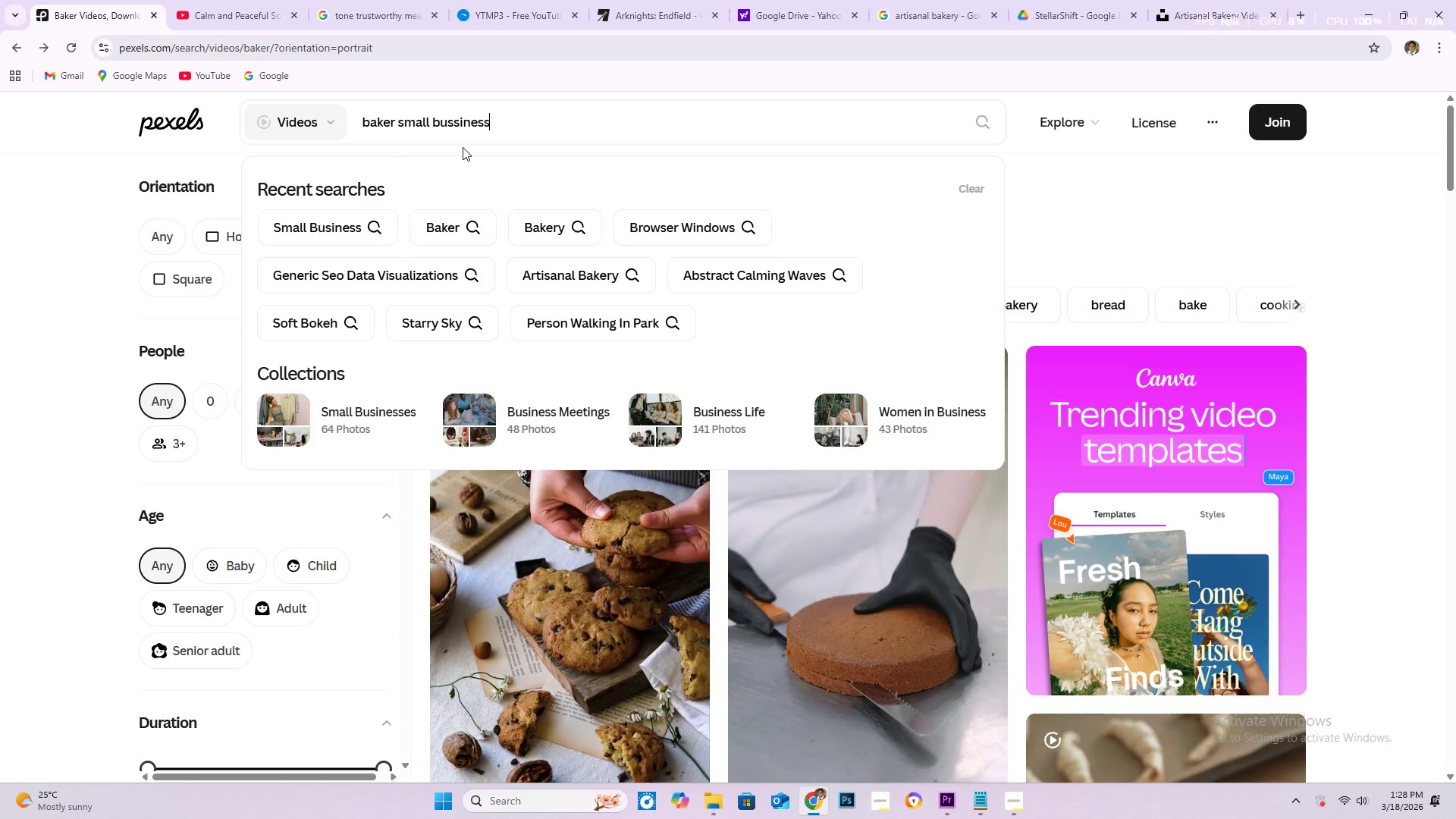 
key(Enter)
 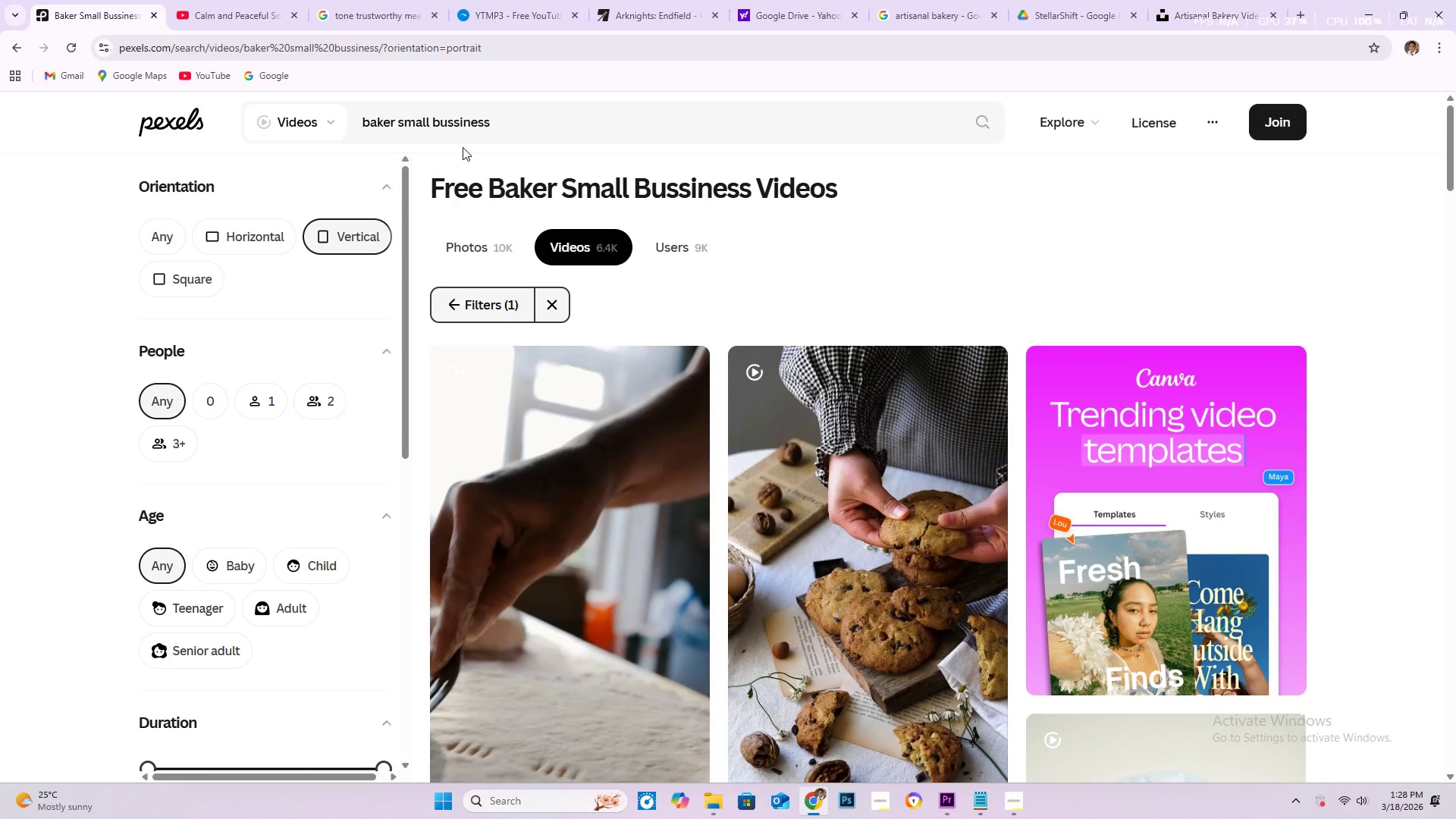 
scroll: coordinate [638, 381], scroll_direction: down, amount: 30.0
 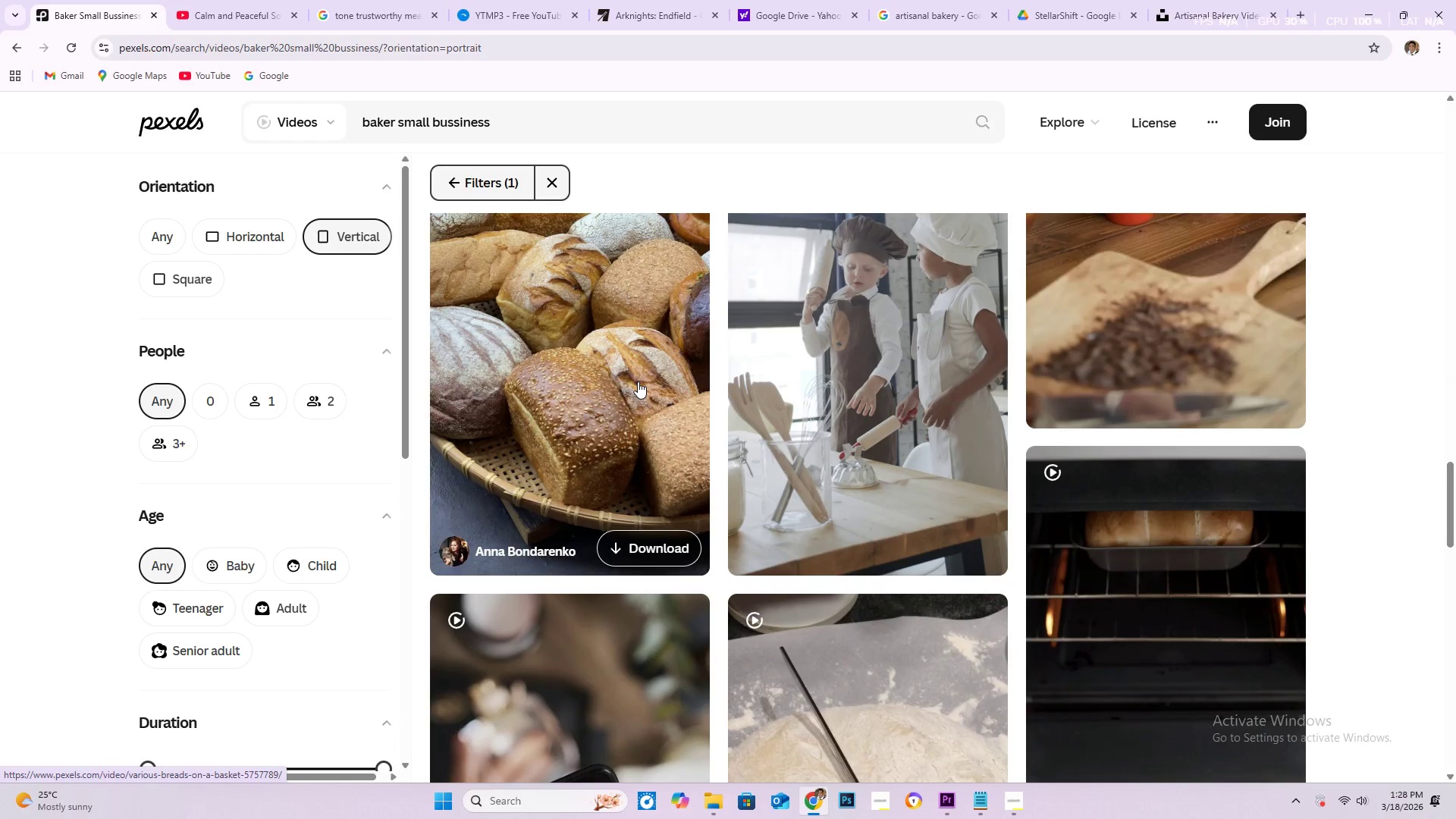 
scroll: coordinate [638, 381], scroll_direction: down, amount: 13.0
 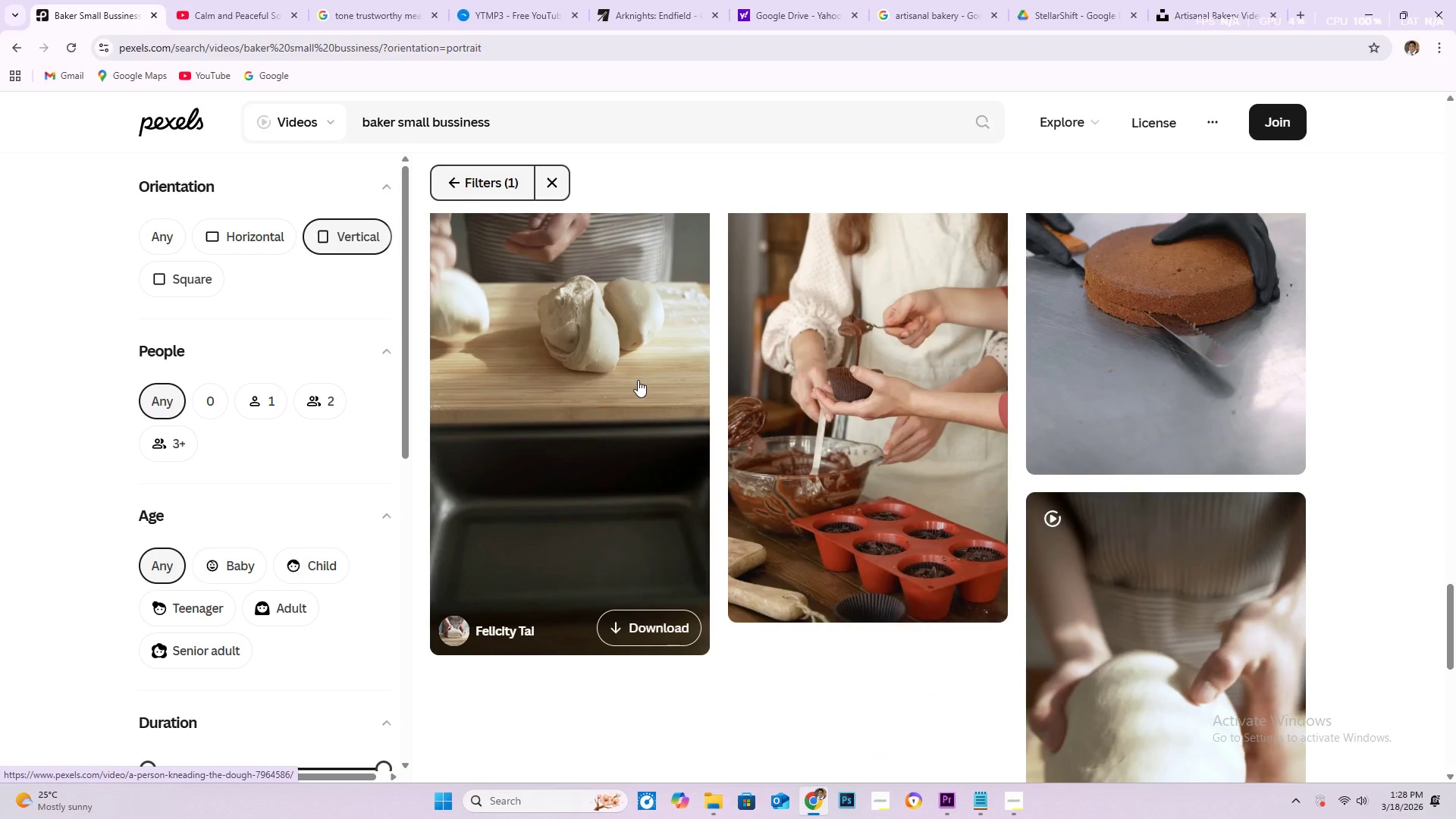 
scroll: coordinate [638, 380], scroll_direction: up, amount: 3.0
 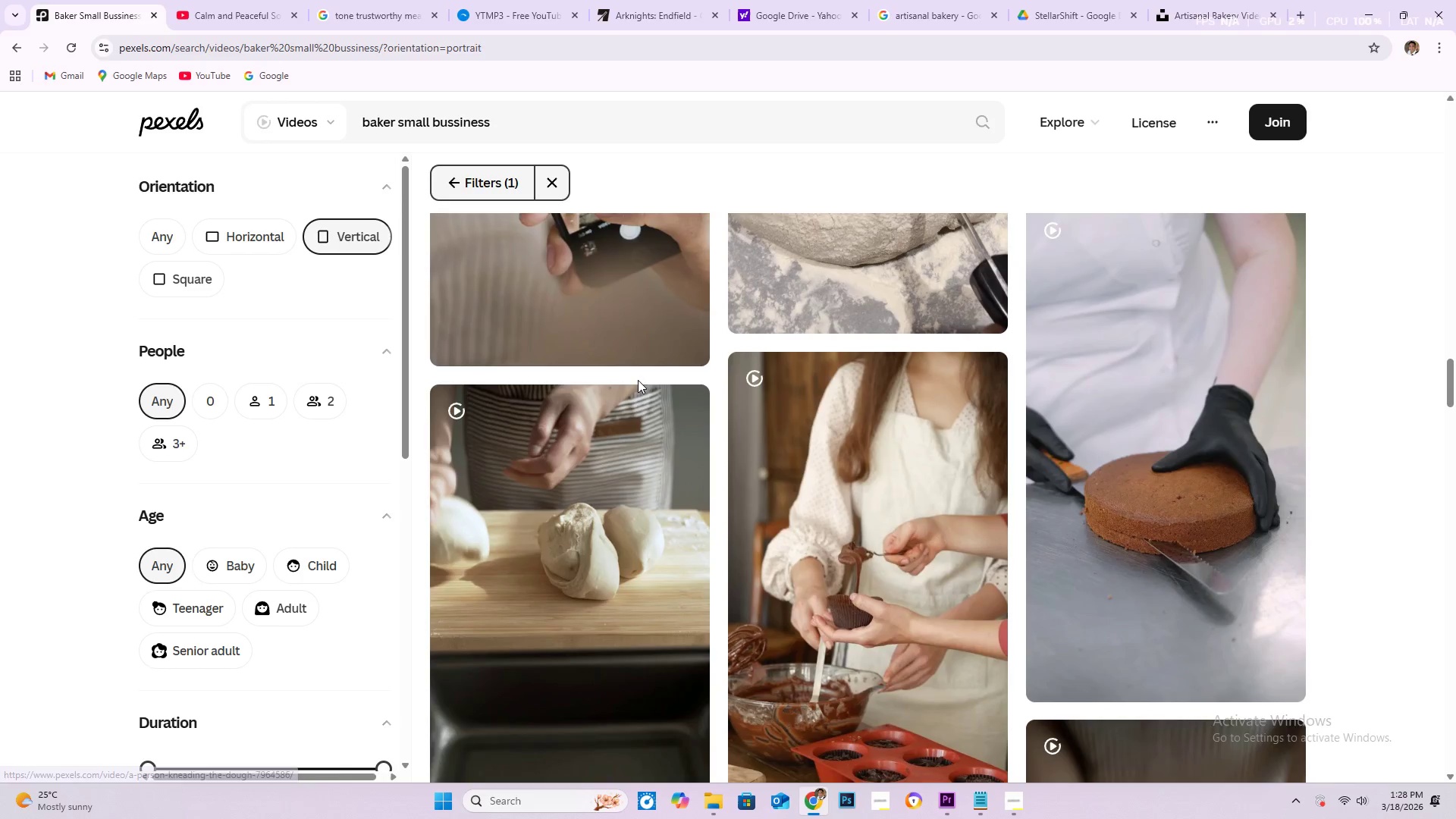 
scroll: coordinate [639, 378], scroll_direction: down, amount: 15.0
 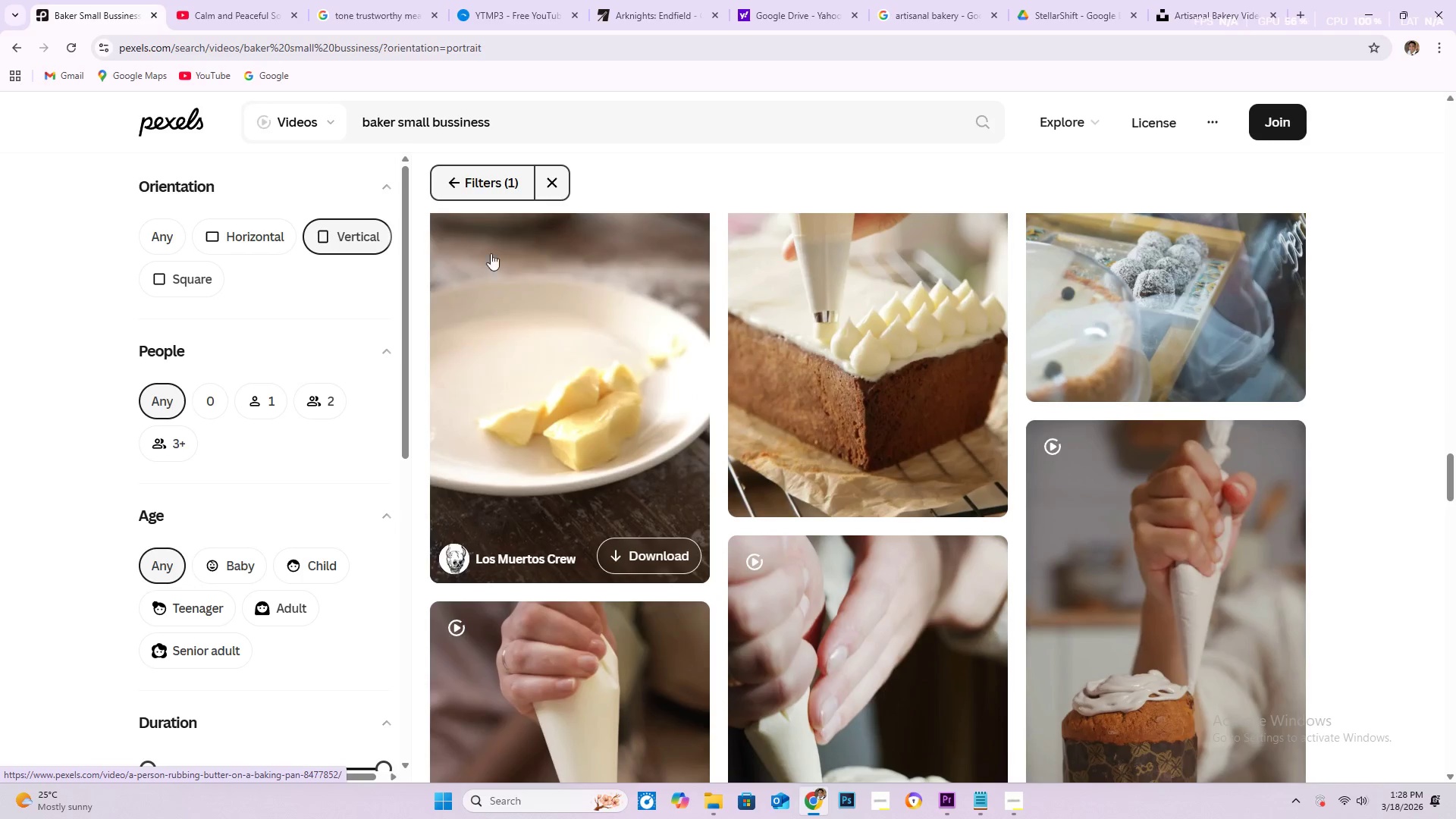 
left_click([453, 185])
 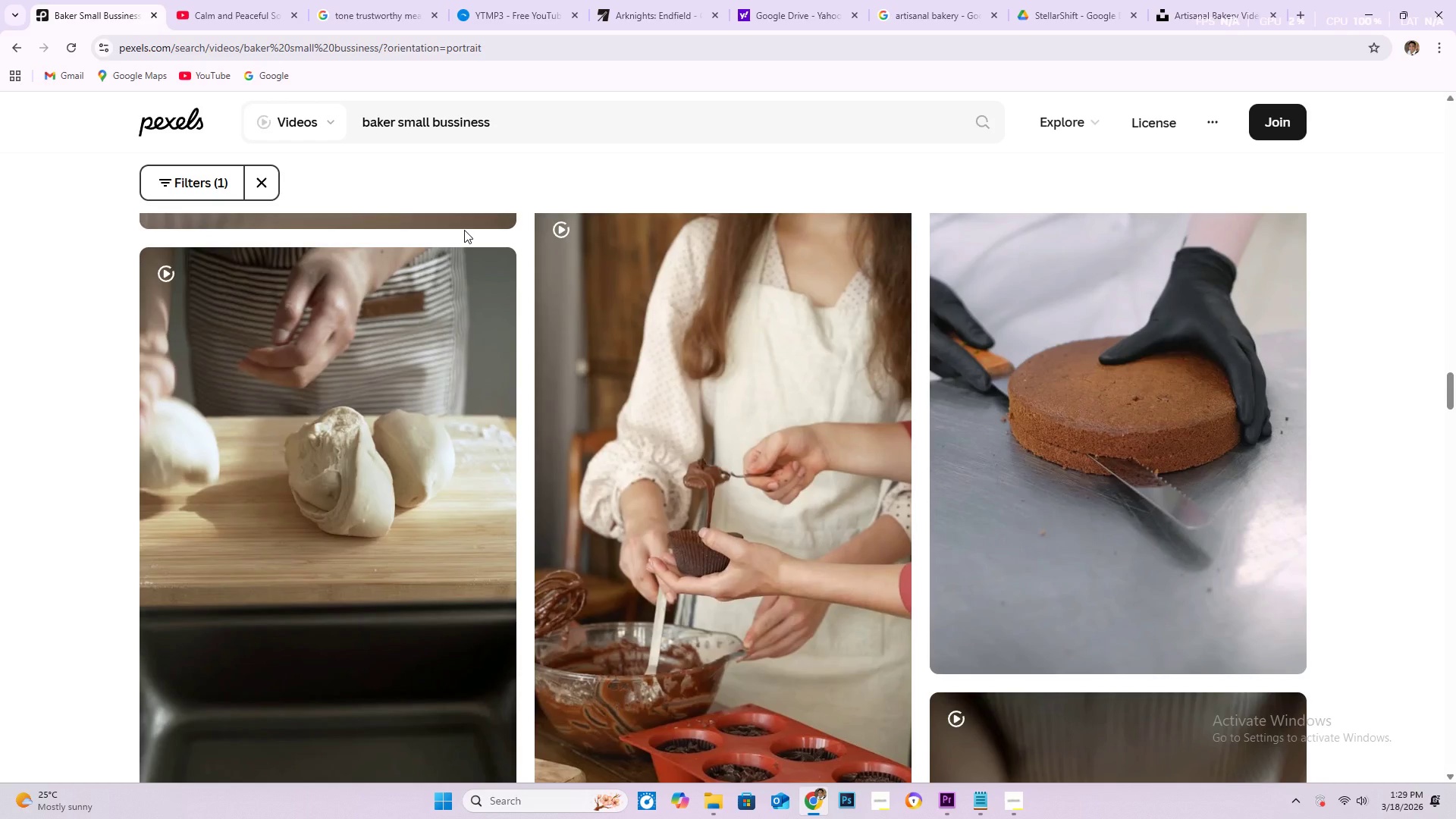 
wait(47.05)
 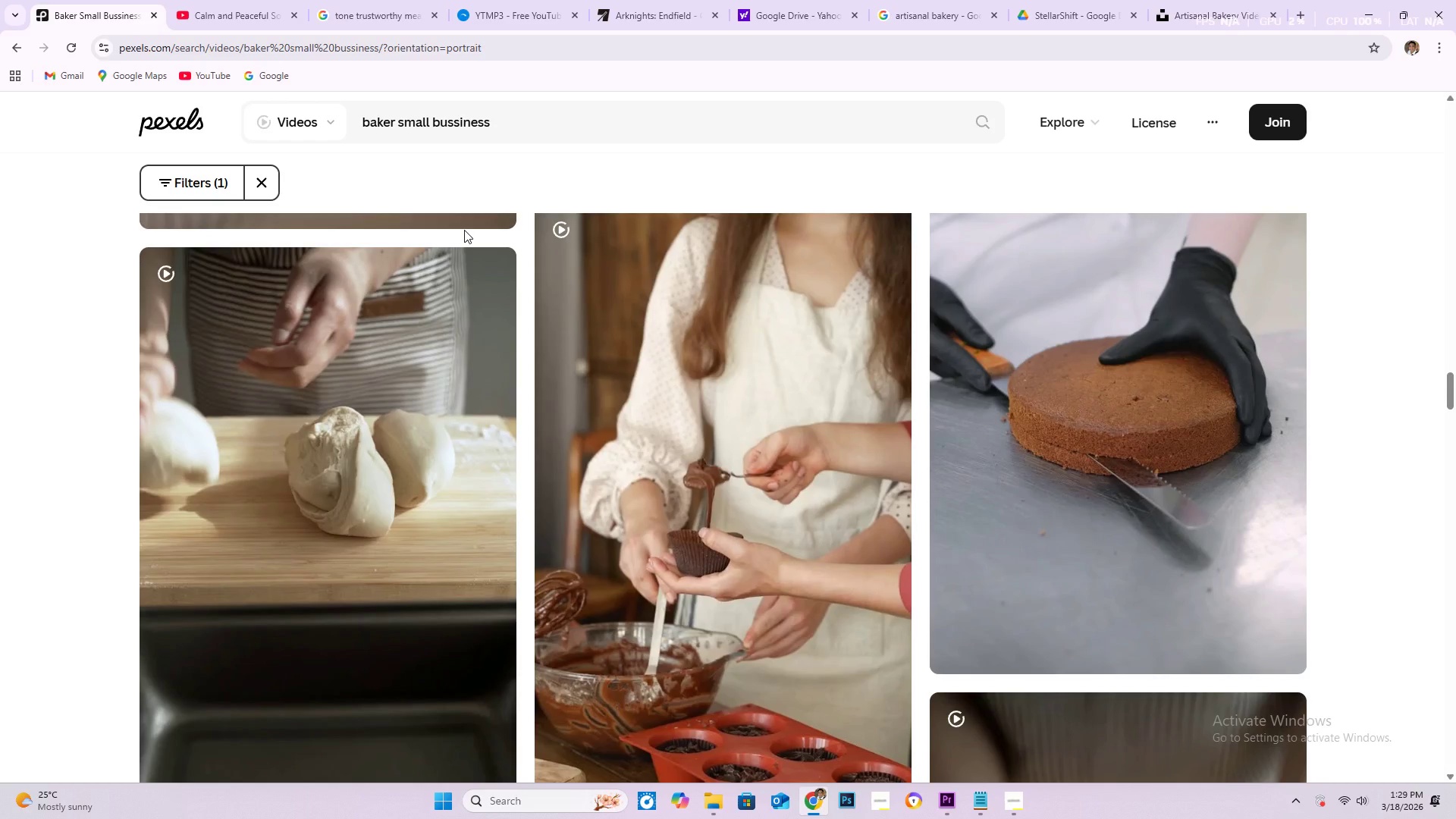 
scroll: coordinate [520, 457], scroll_direction: down, amount: 48.0
 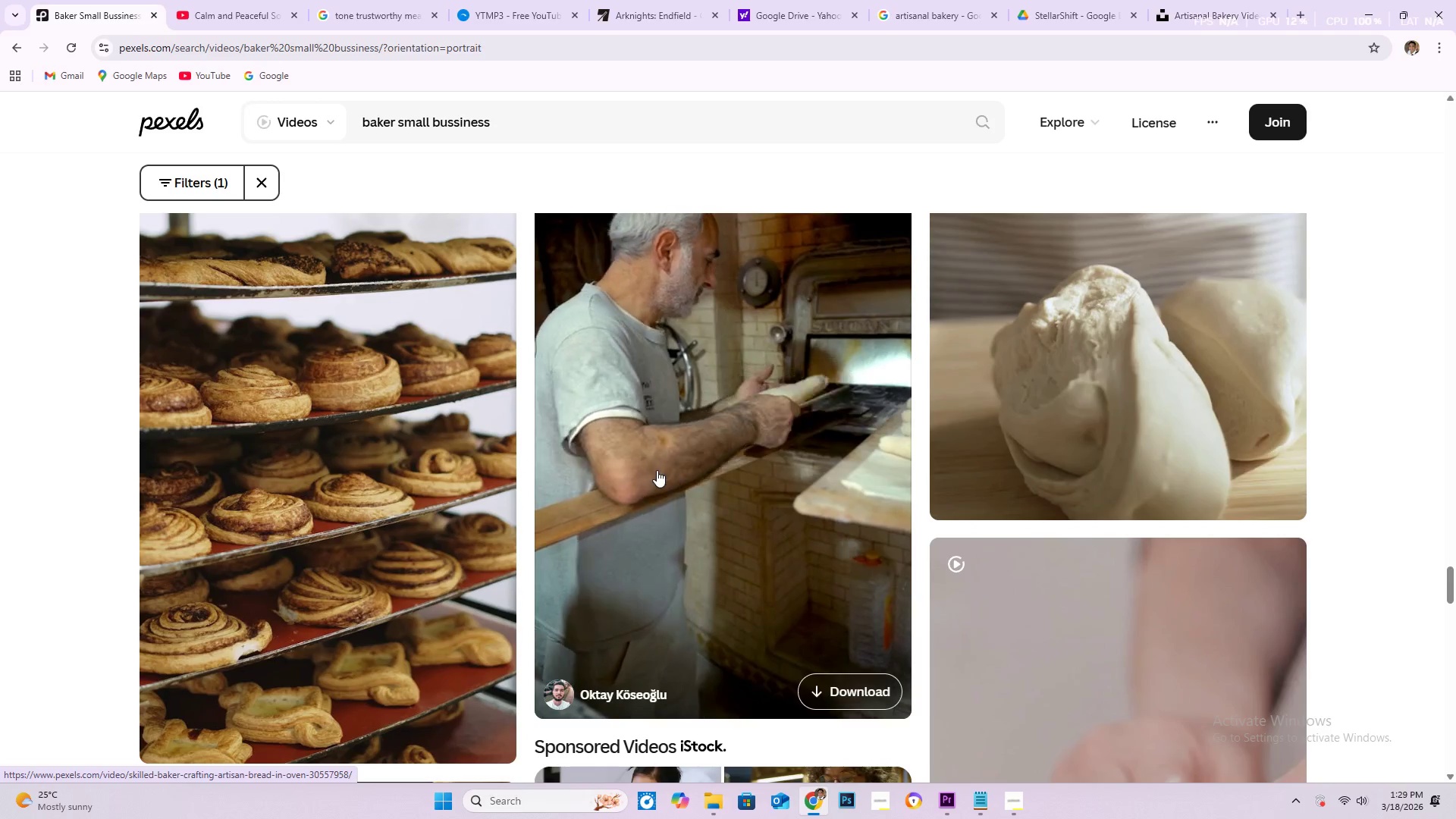 
wait(5.65)
 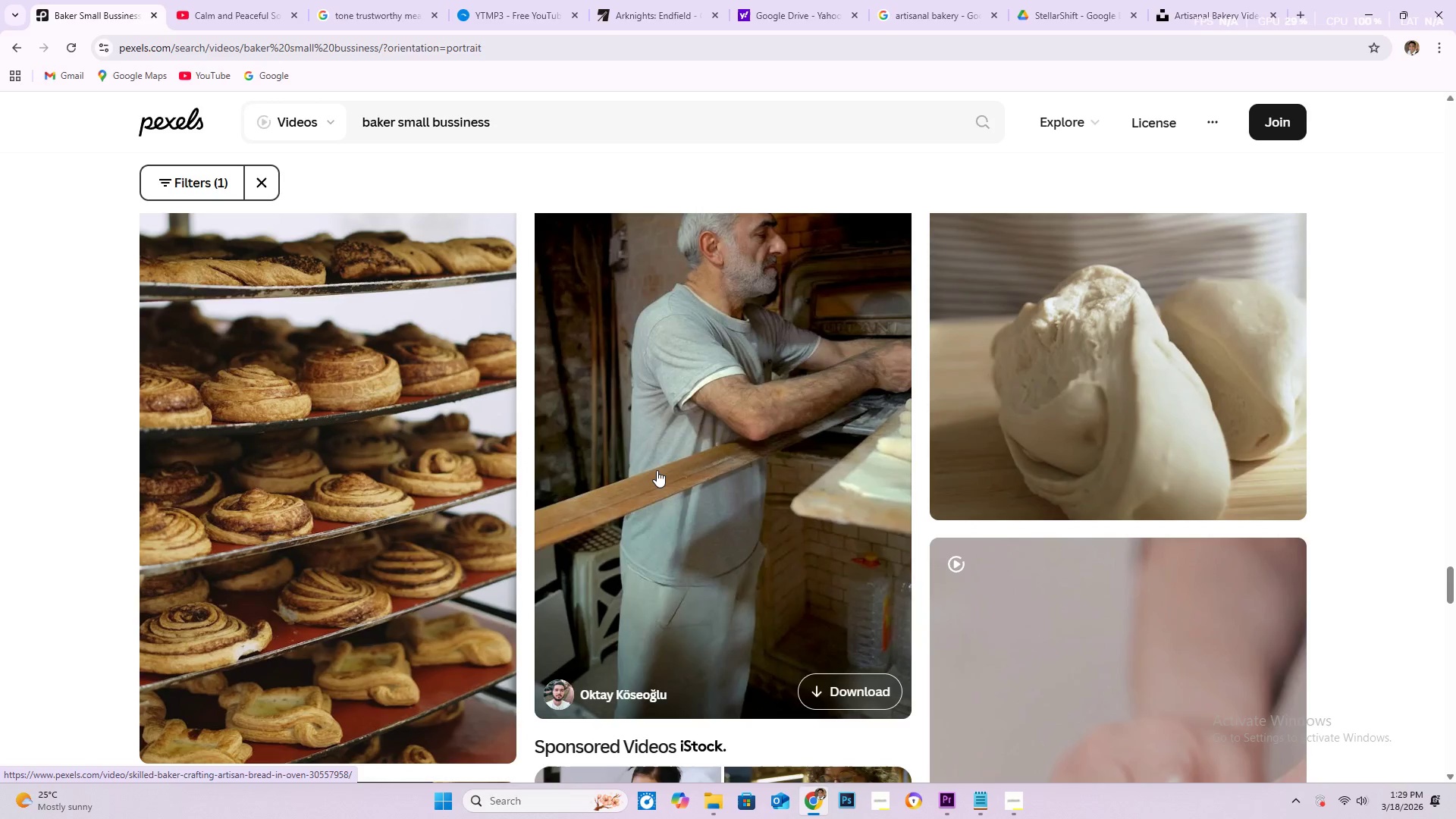 
scroll: coordinate [448, 517], scroll_direction: down, amount: 33.0
 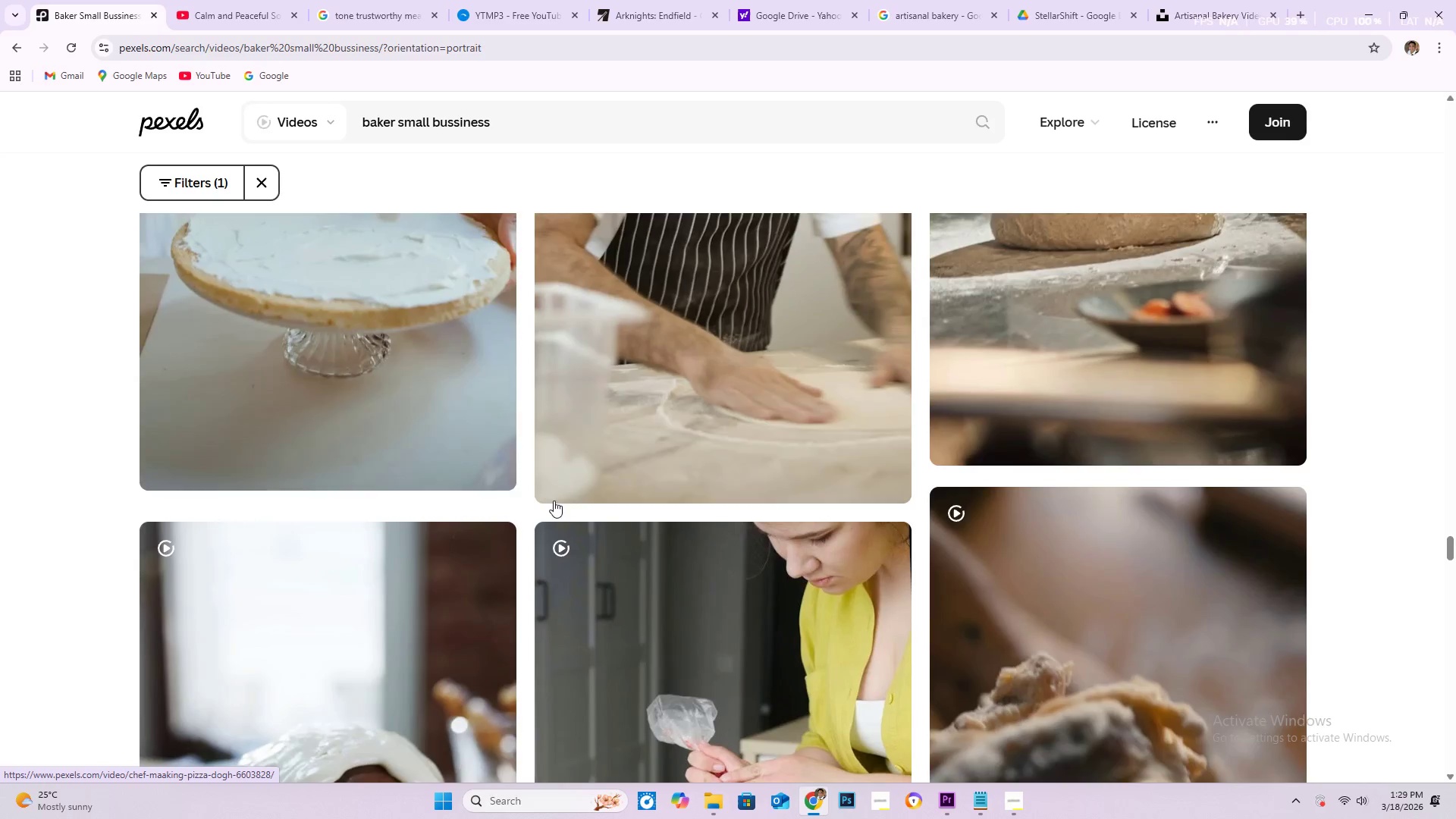 
scroll: coordinate [648, 505], scroll_direction: down, amount: 5.0
 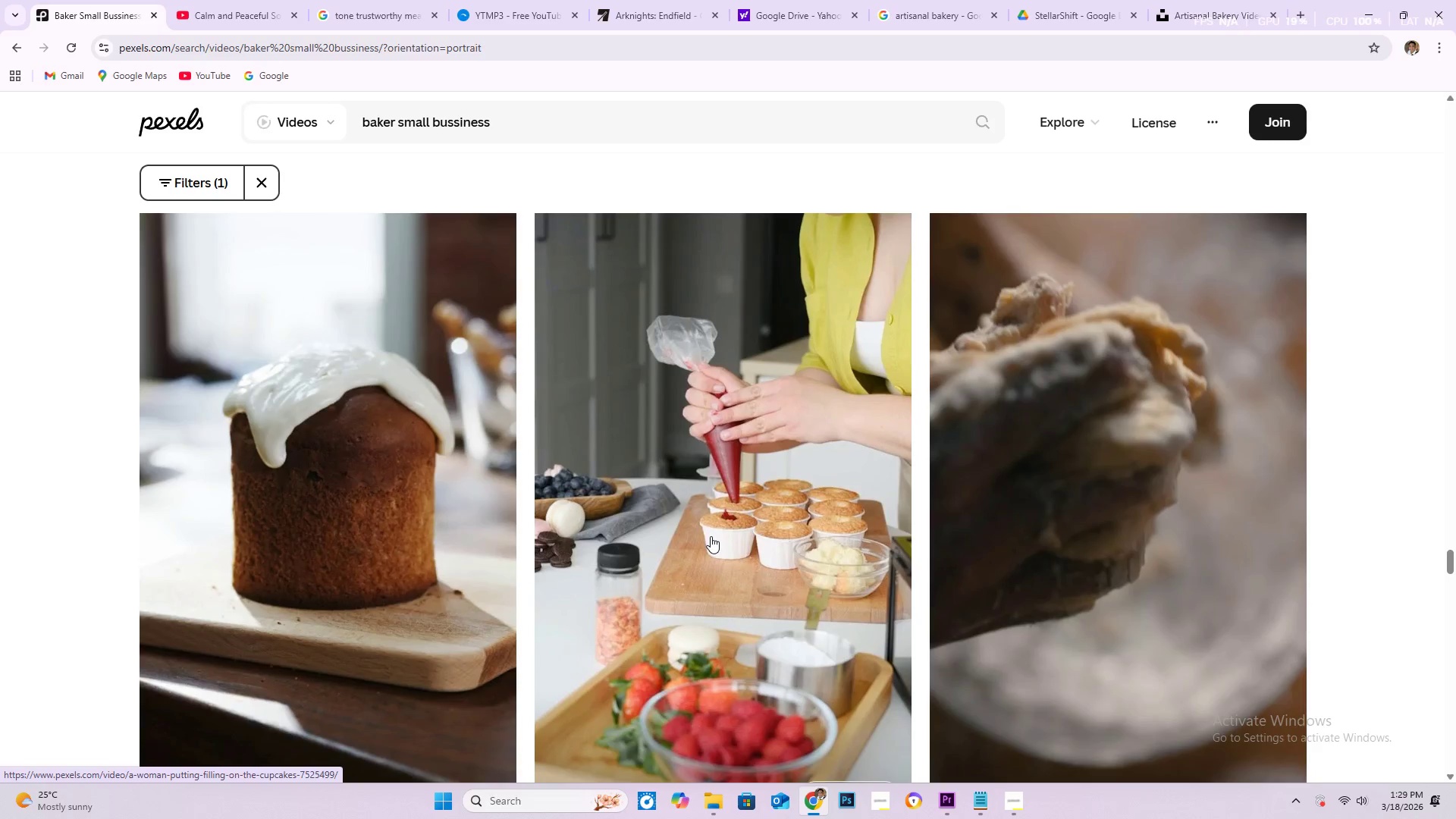 
scroll: coordinate [710, 536], scroll_direction: up, amount: 1.0
 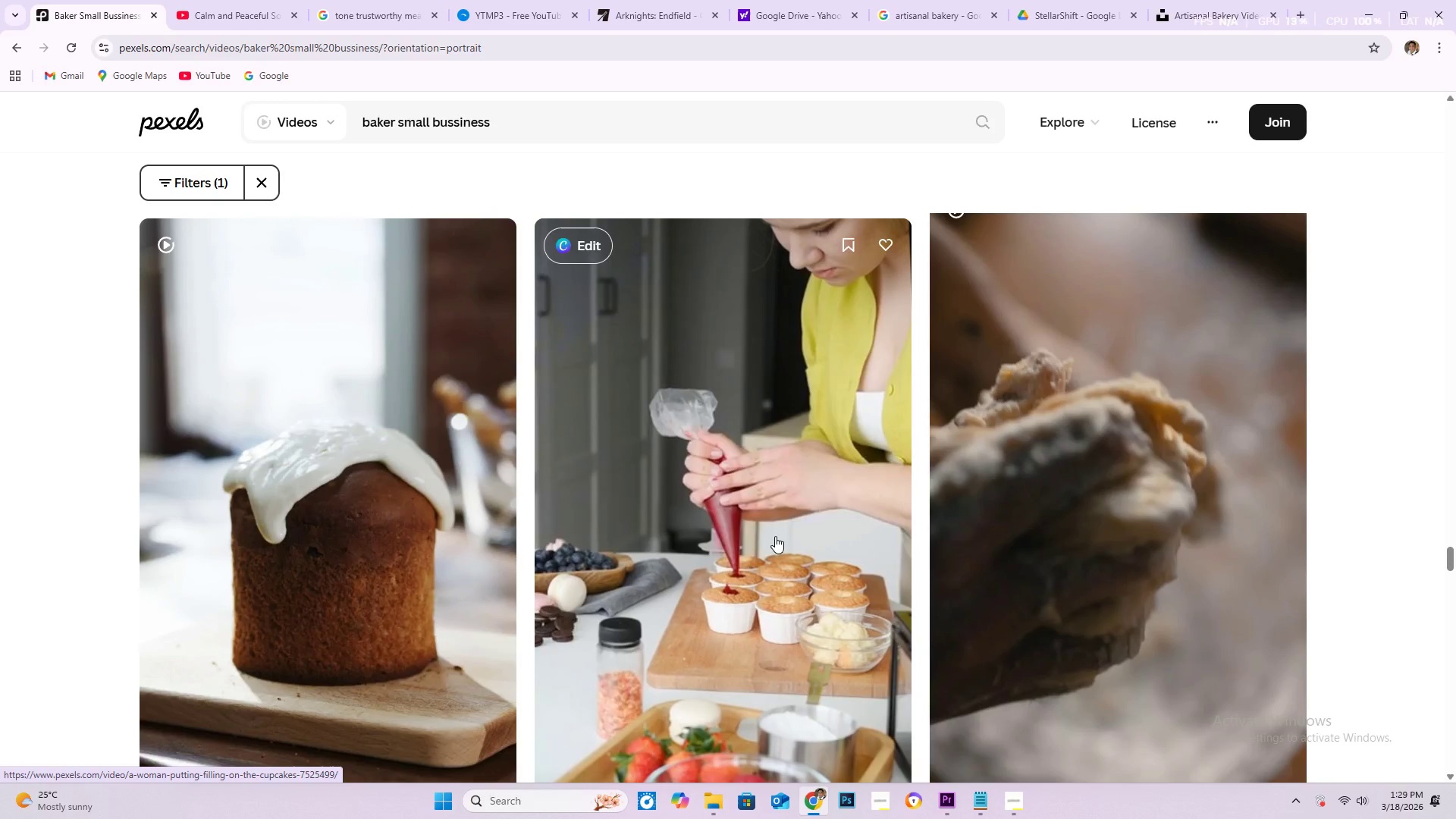 
scroll: coordinate [757, 523], scroll_direction: down, amount: 88.0
 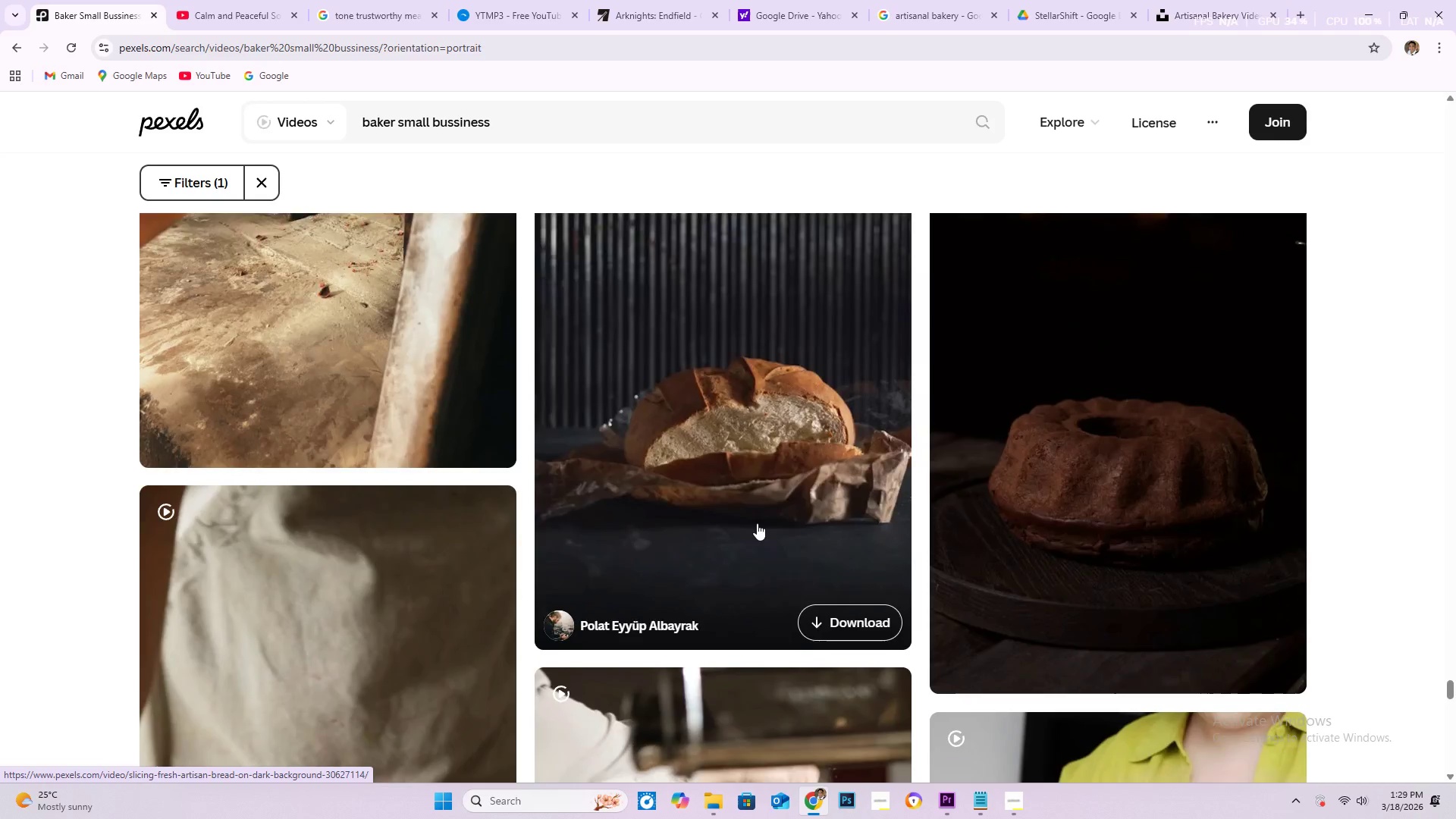 
scroll: coordinate [760, 492], scroll_direction: down, amount: 59.0
 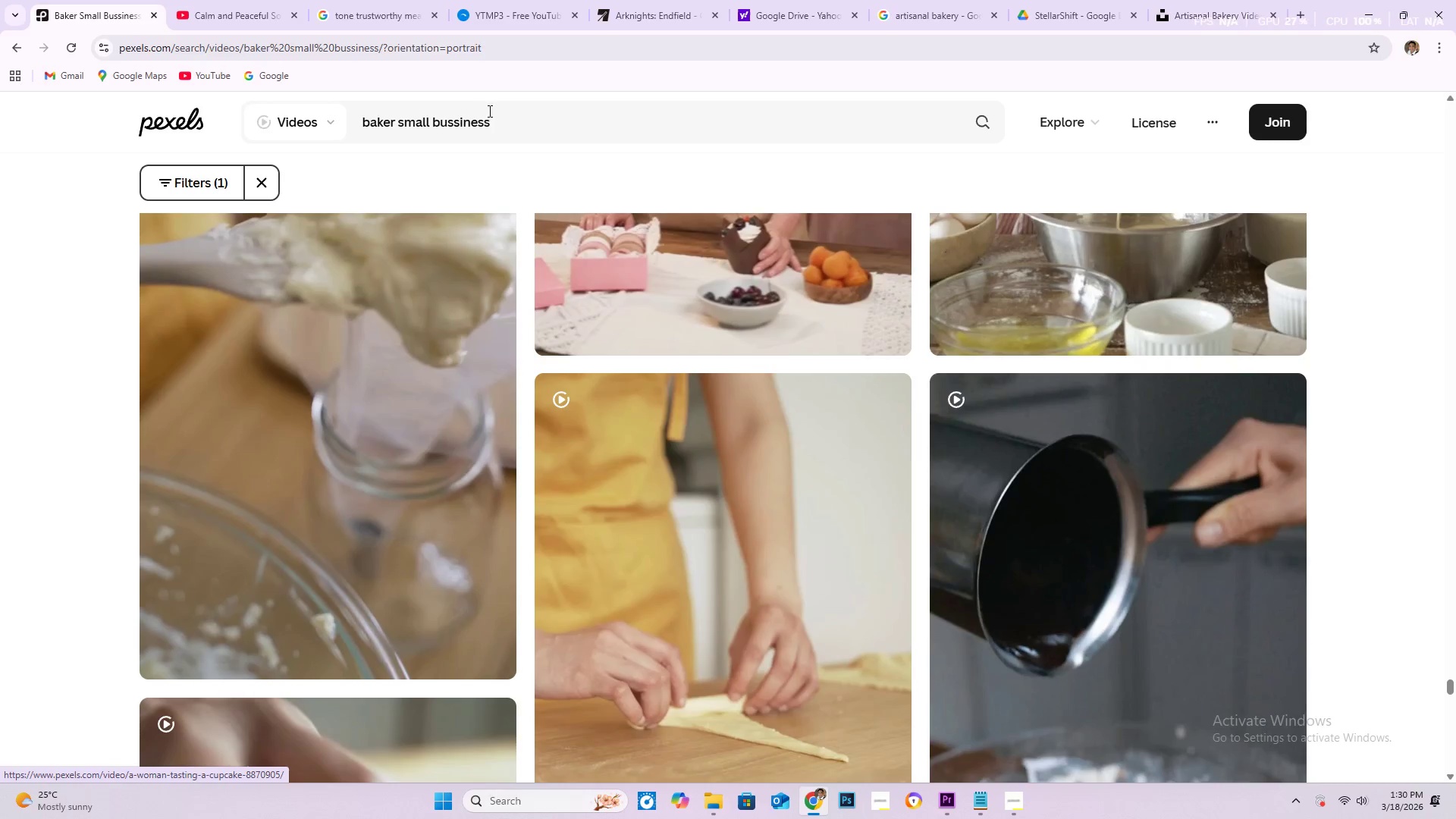 
left_click_drag(start_coordinate=[513, 125], to_coordinate=[393, 123])
 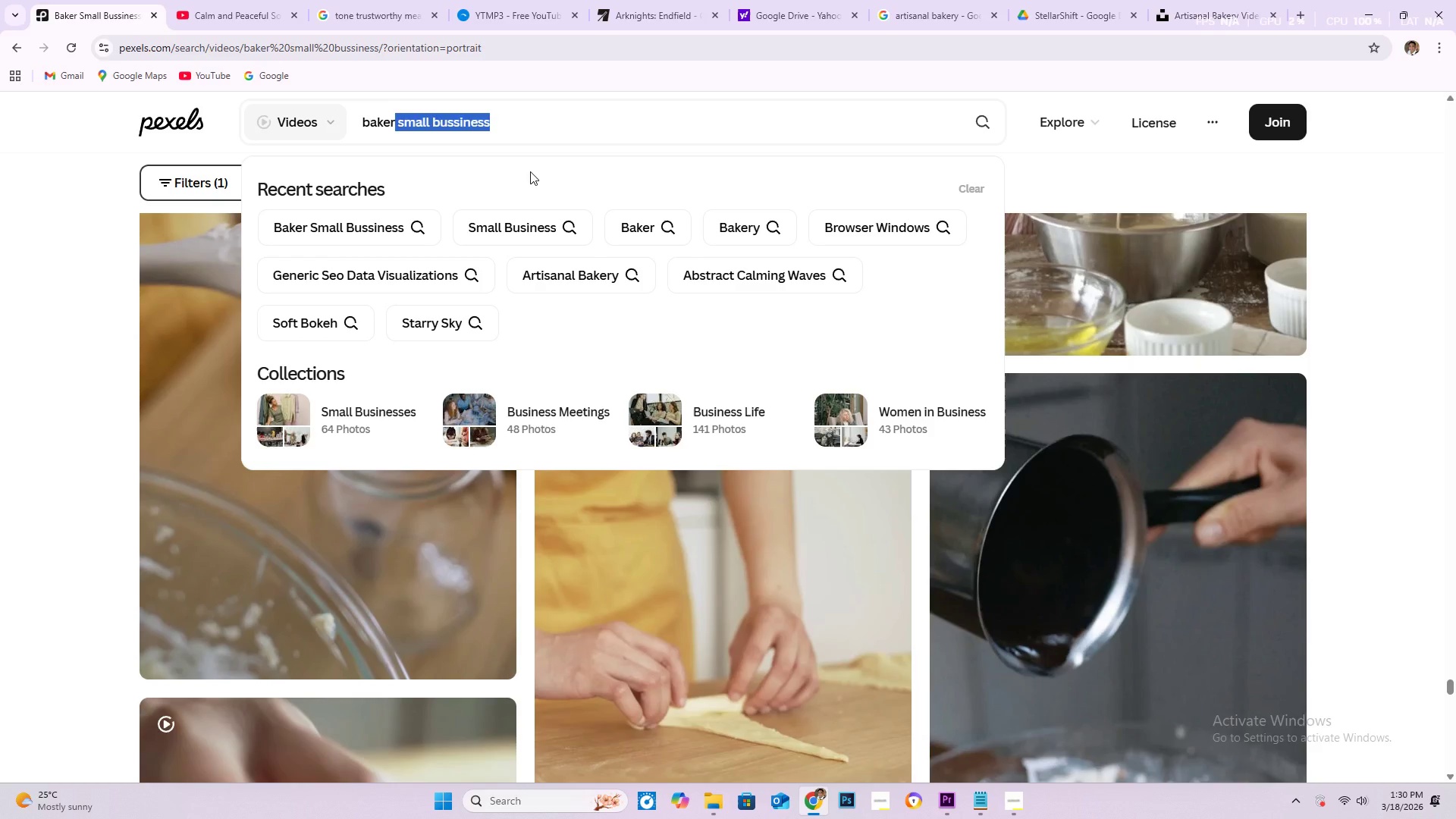 
type(y store)
 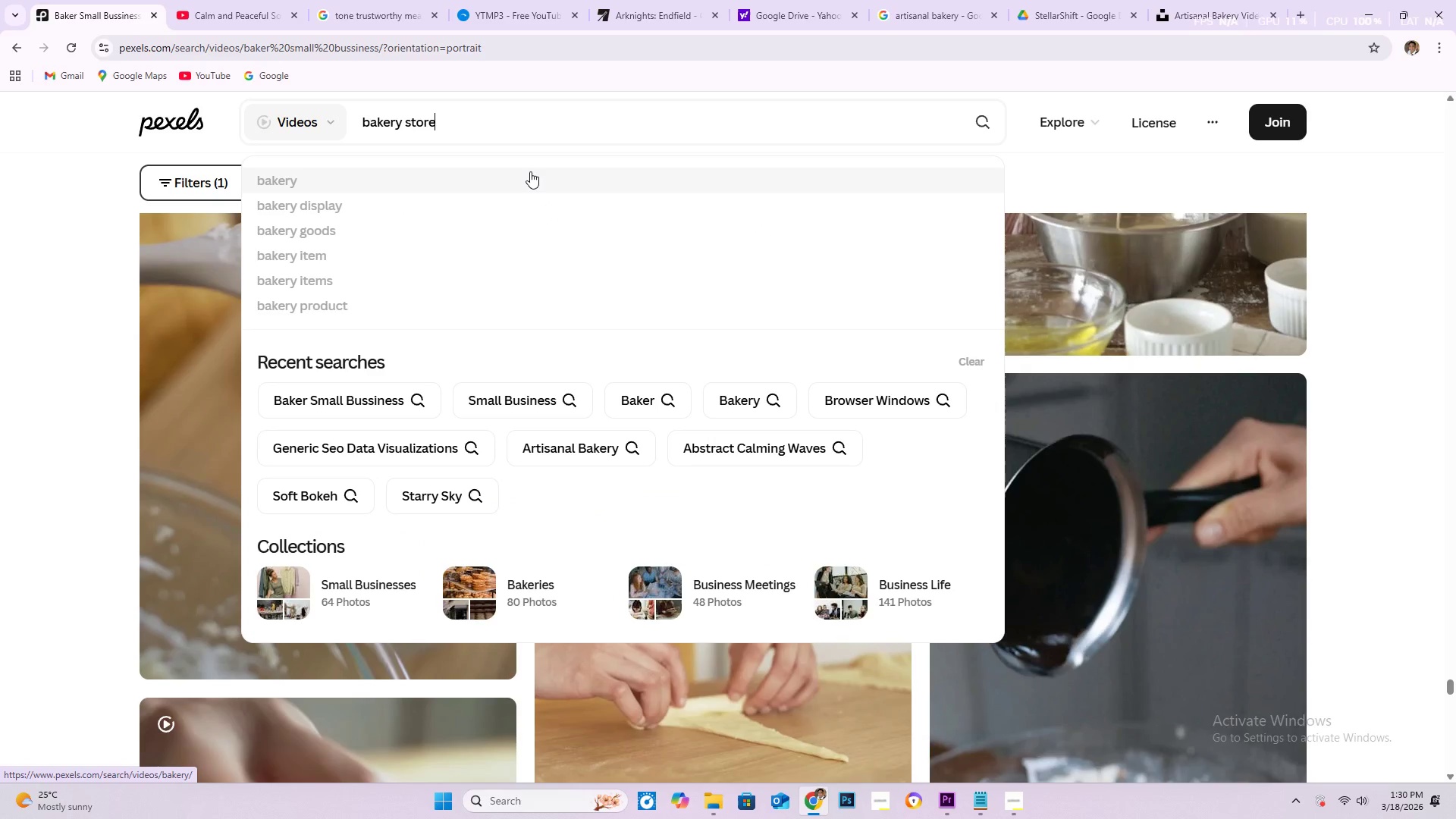 
key(Enter)
 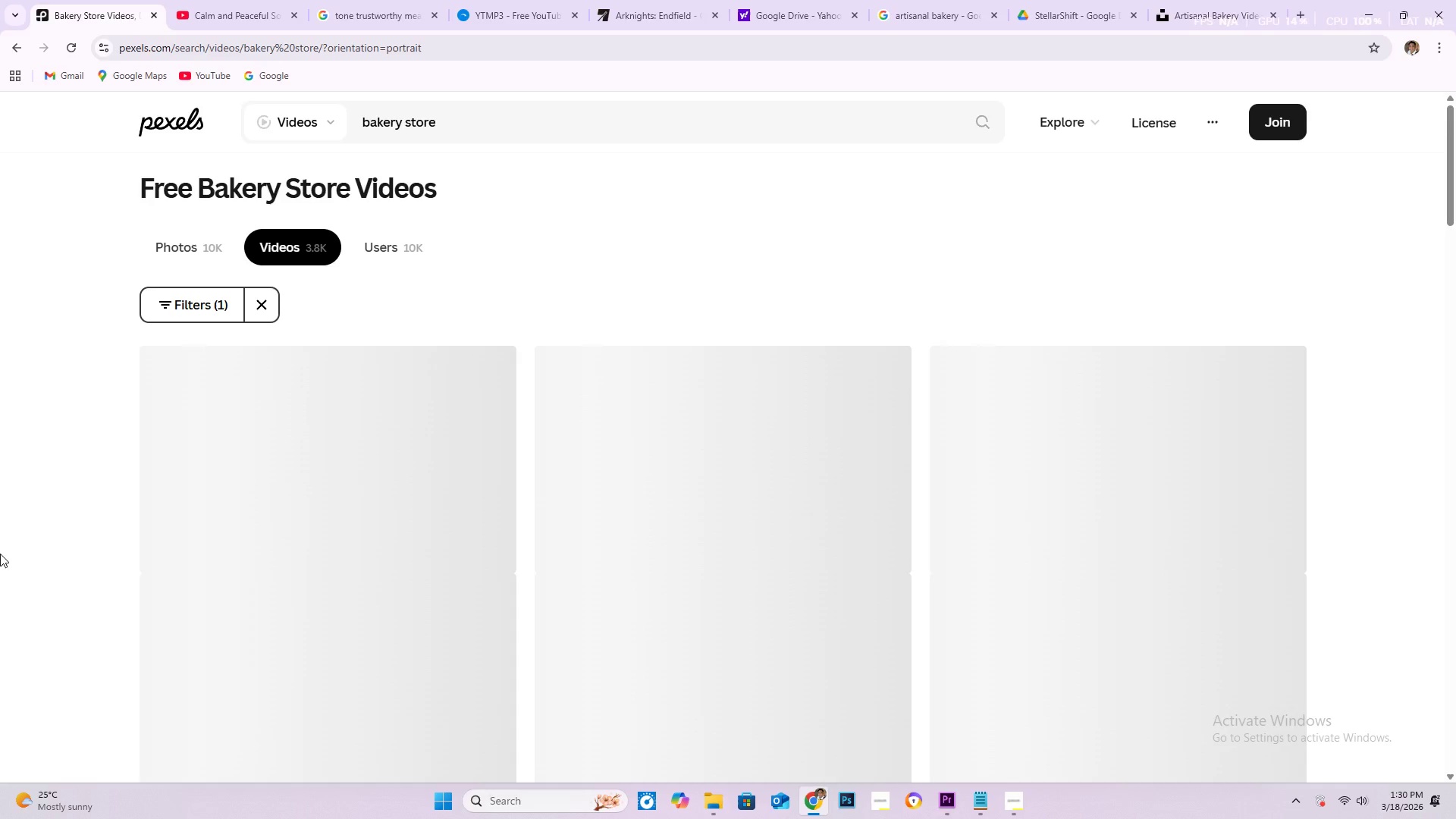 
scroll: coordinate [0, 551], scroll_direction: down, amount: 13.0
 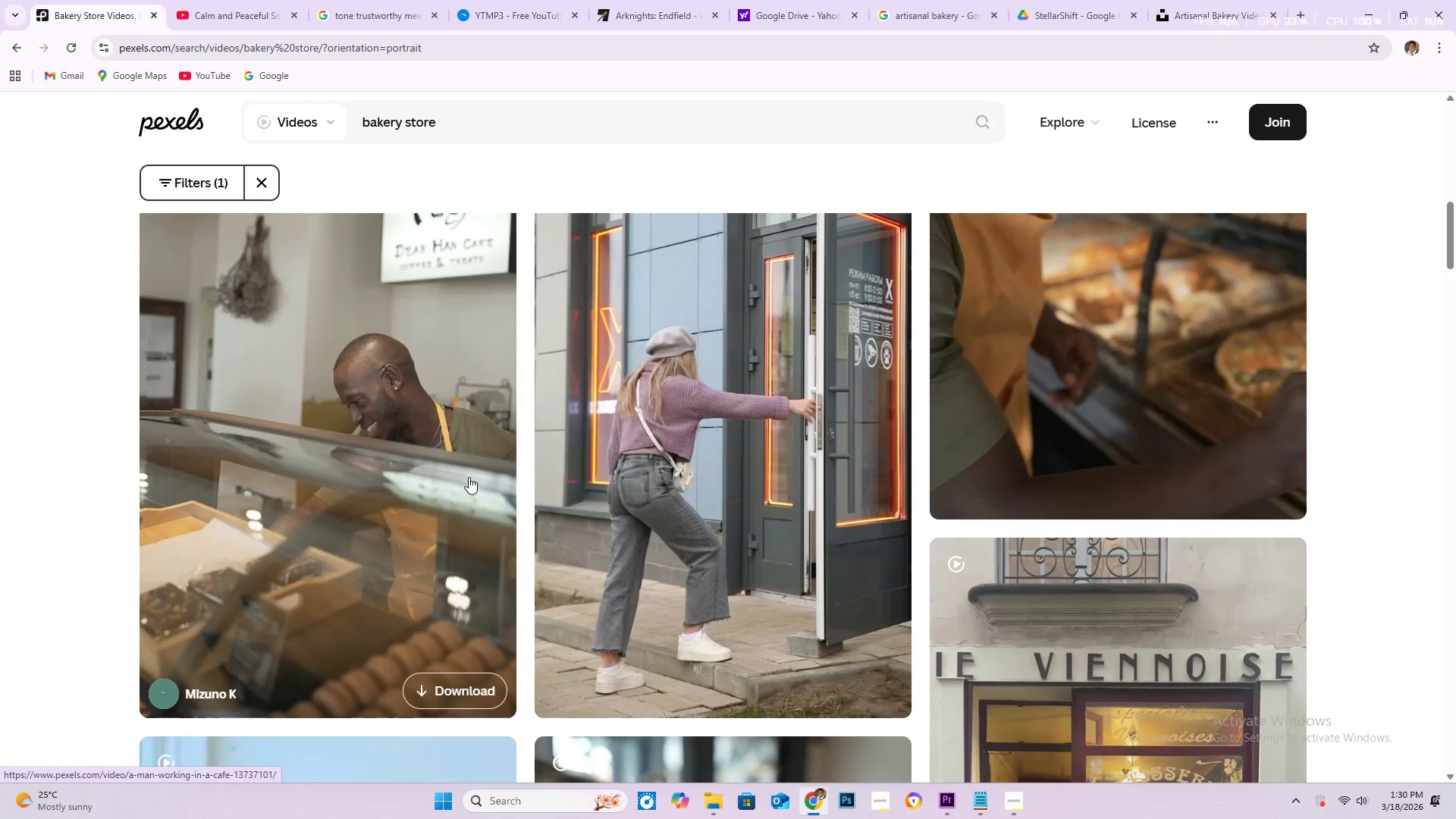 
left_click([458, 467])
 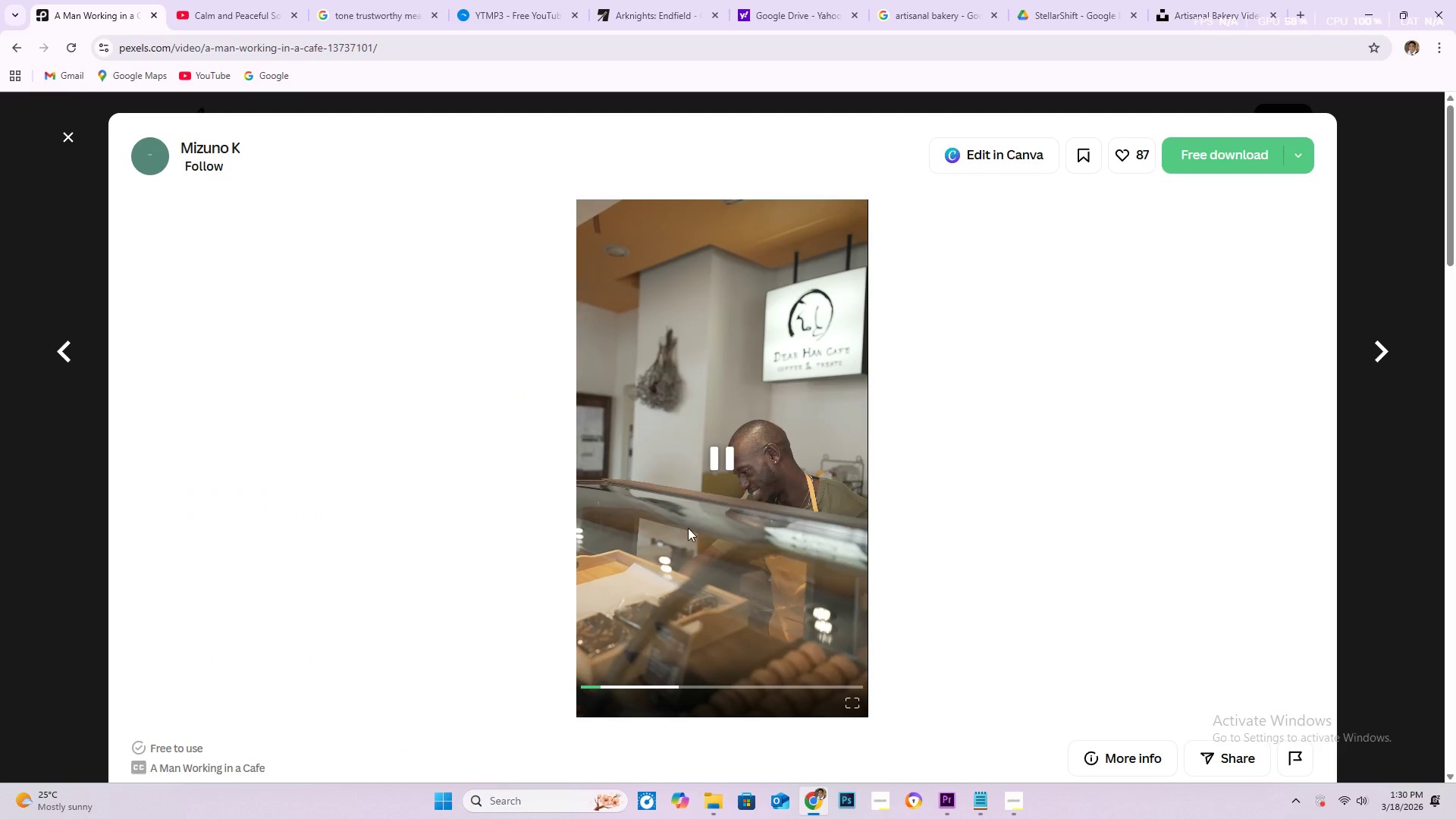 
scroll: coordinate [652, 520], scroll_direction: down, amount: 9.0
 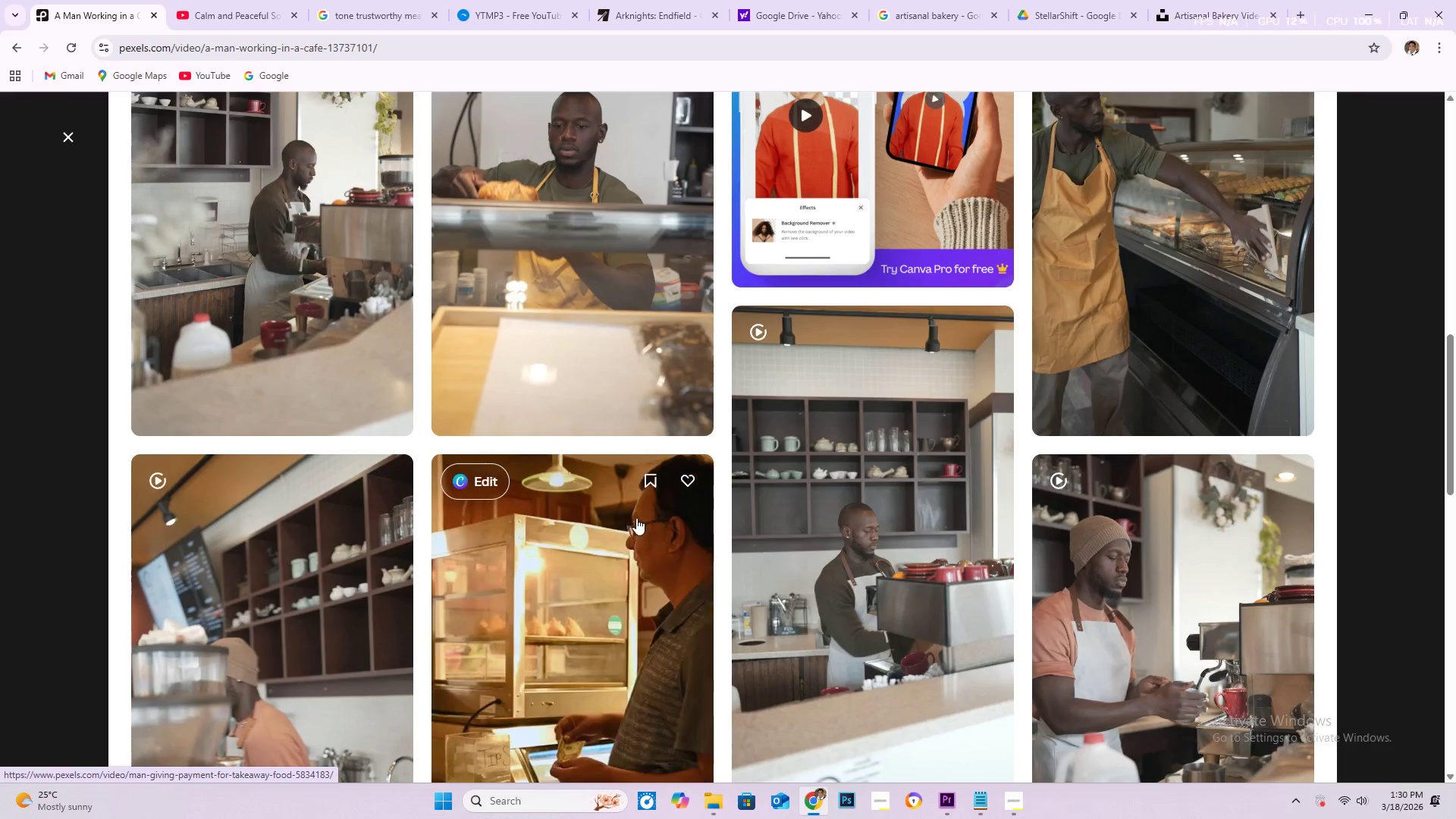 
scroll: coordinate [617, 516], scroll_direction: up, amount: 2.0
 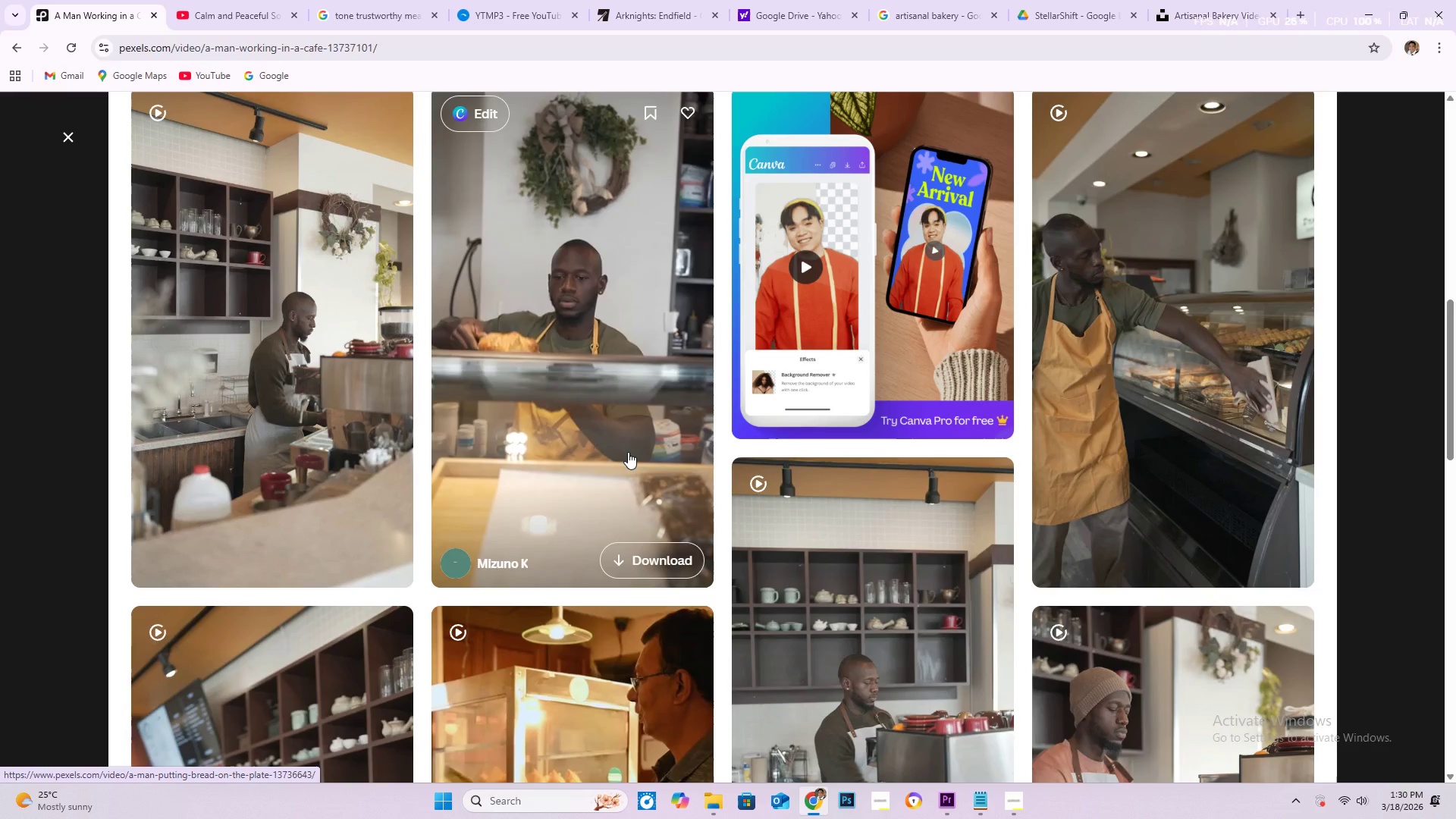 
scroll: coordinate [605, 423], scroll_direction: down, amount: 27.0
 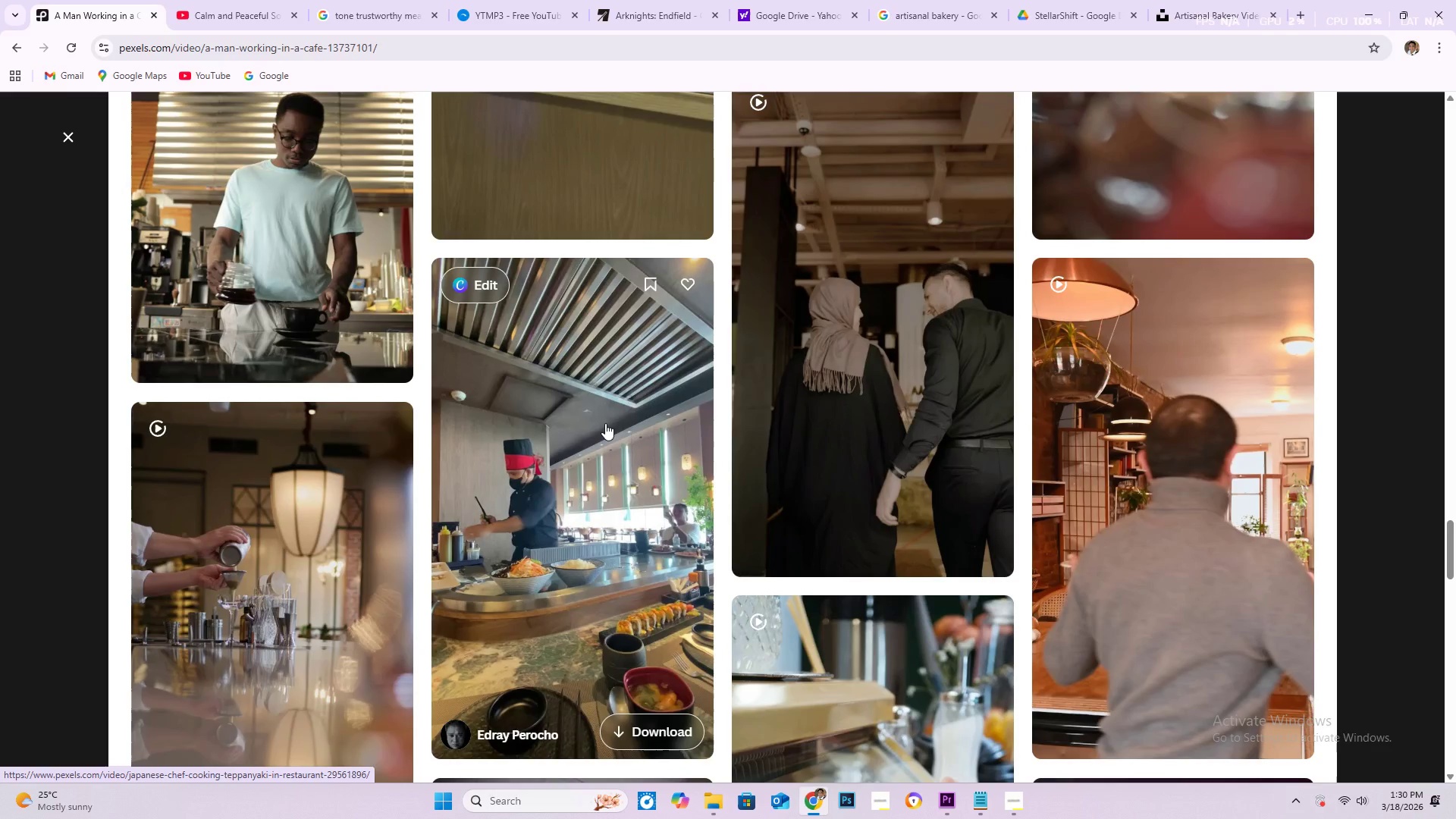 
scroll: coordinate [388, 397], scroll_direction: down, amount: 37.0
 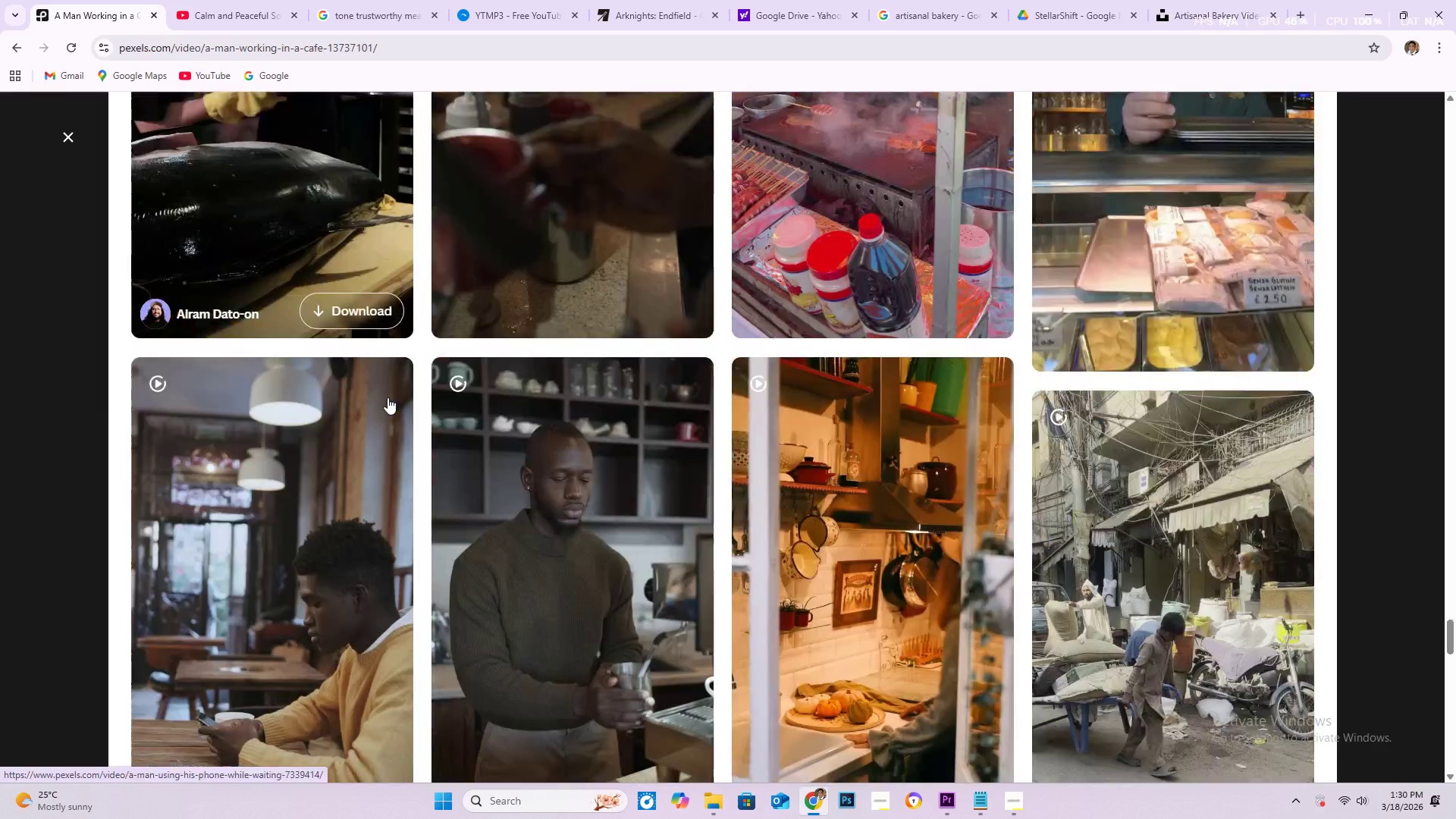 
scroll: coordinate [918, 355], scroll_direction: up, amount: 1.0
 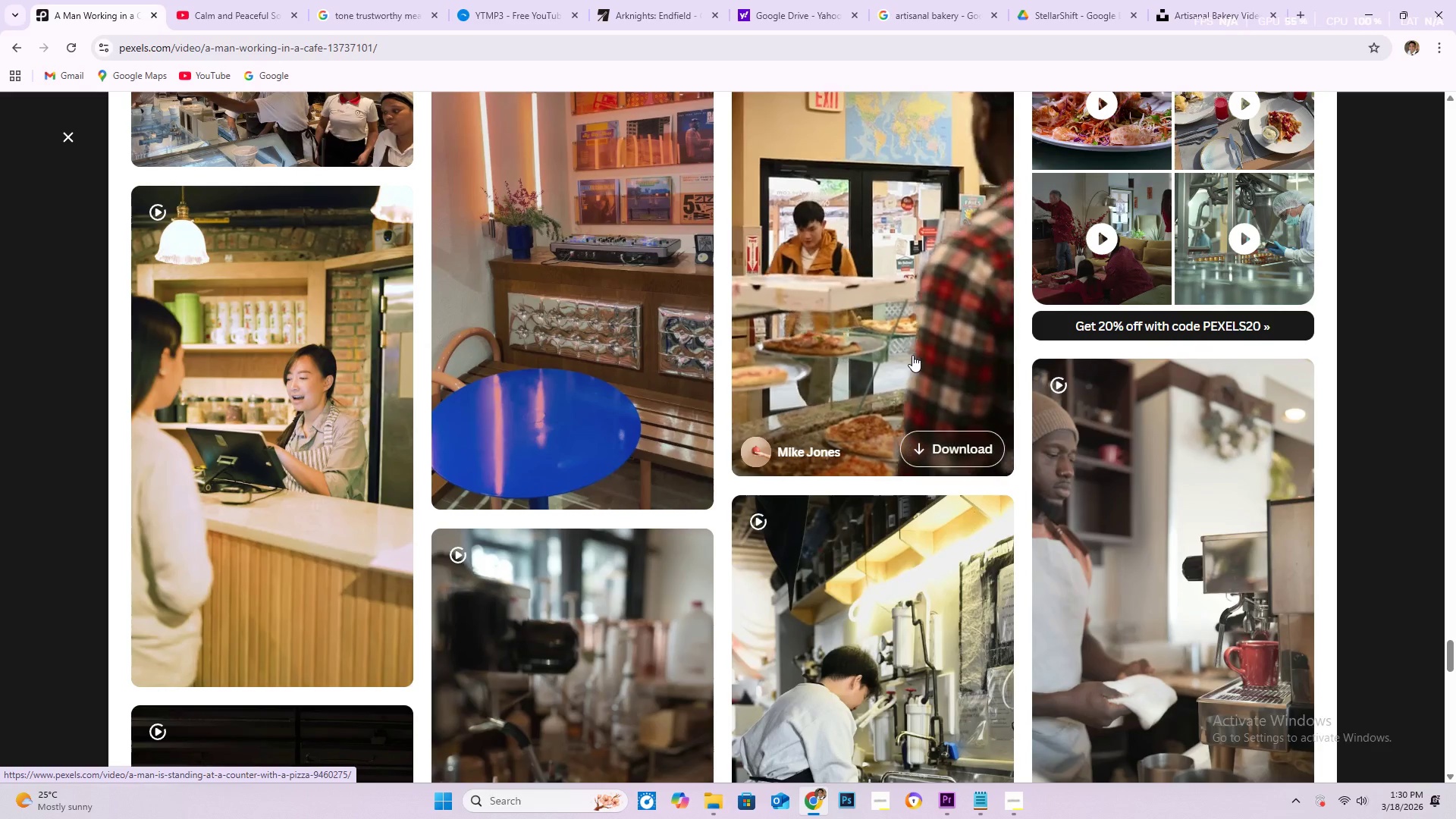 
scroll: coordinate [757, 389], scroll_direction: down, amount: 38.0
 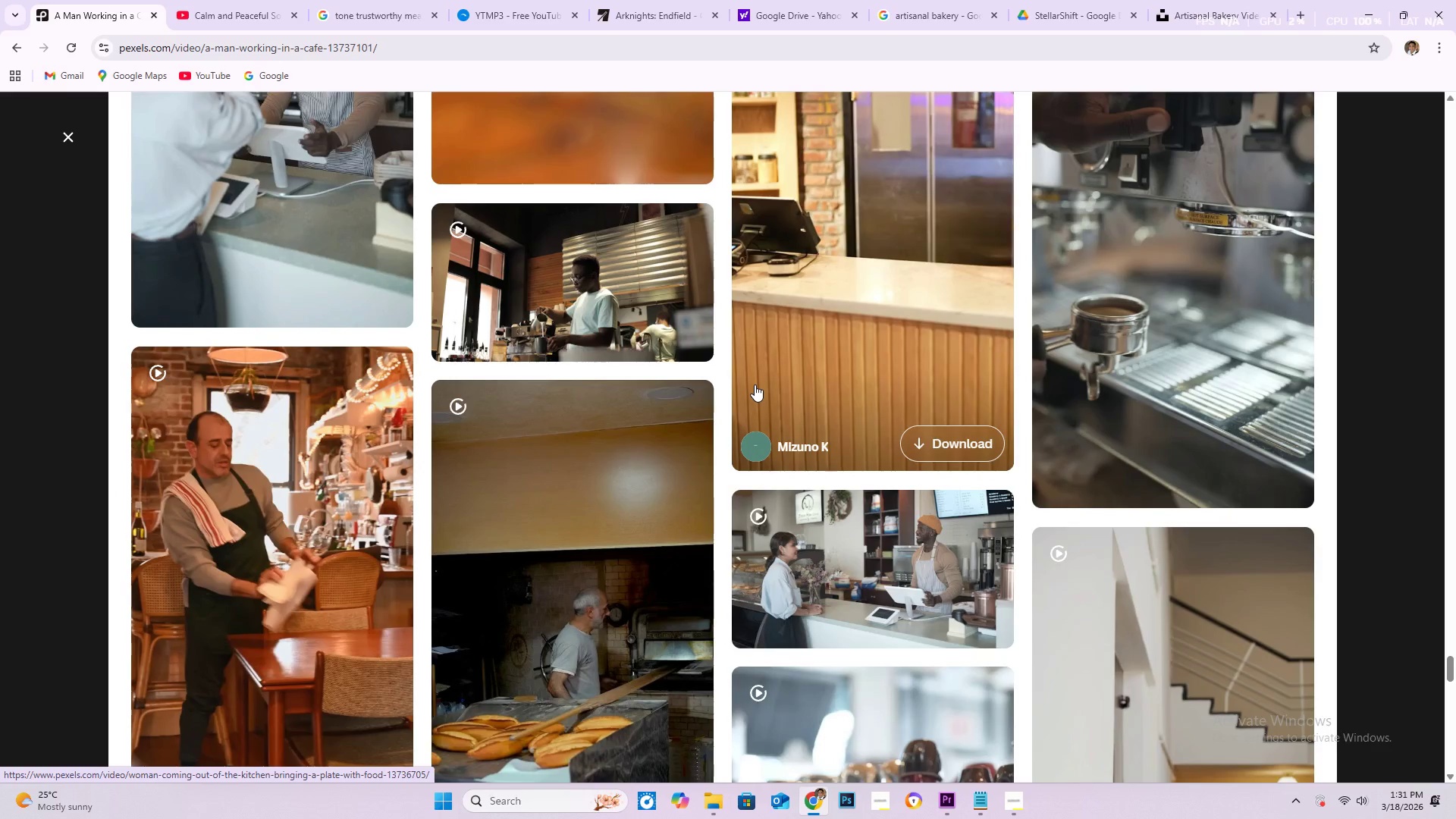 
scroll: coordinate [750, 370], scroll_direction: down, amount: 27.0
 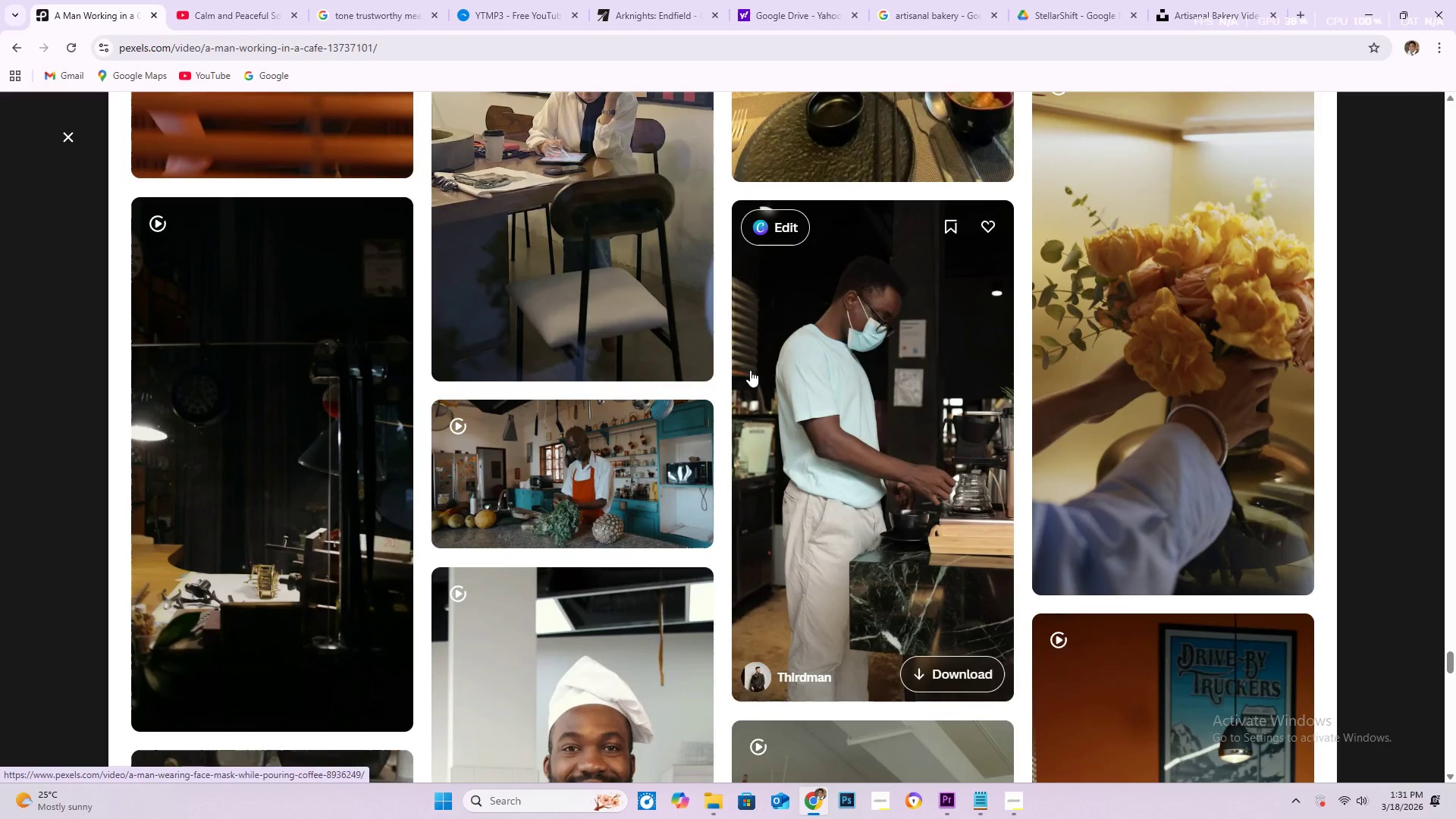 
scroll: coordinate [743, 367], scroll_direction: down, amount: 35.0
 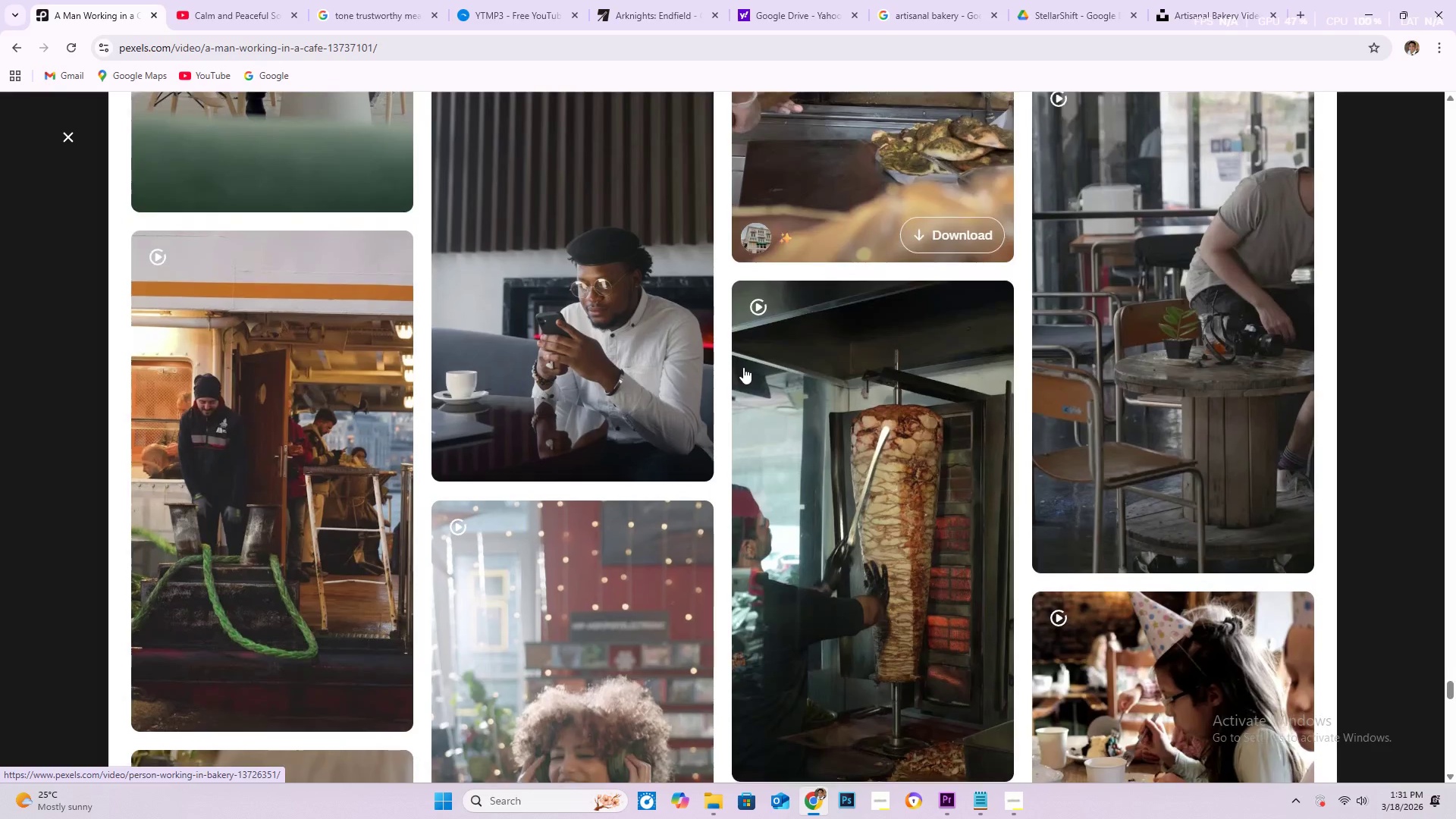 
scroll: coordinate [915, 453], scroll_direction: down, amount: 34.0
 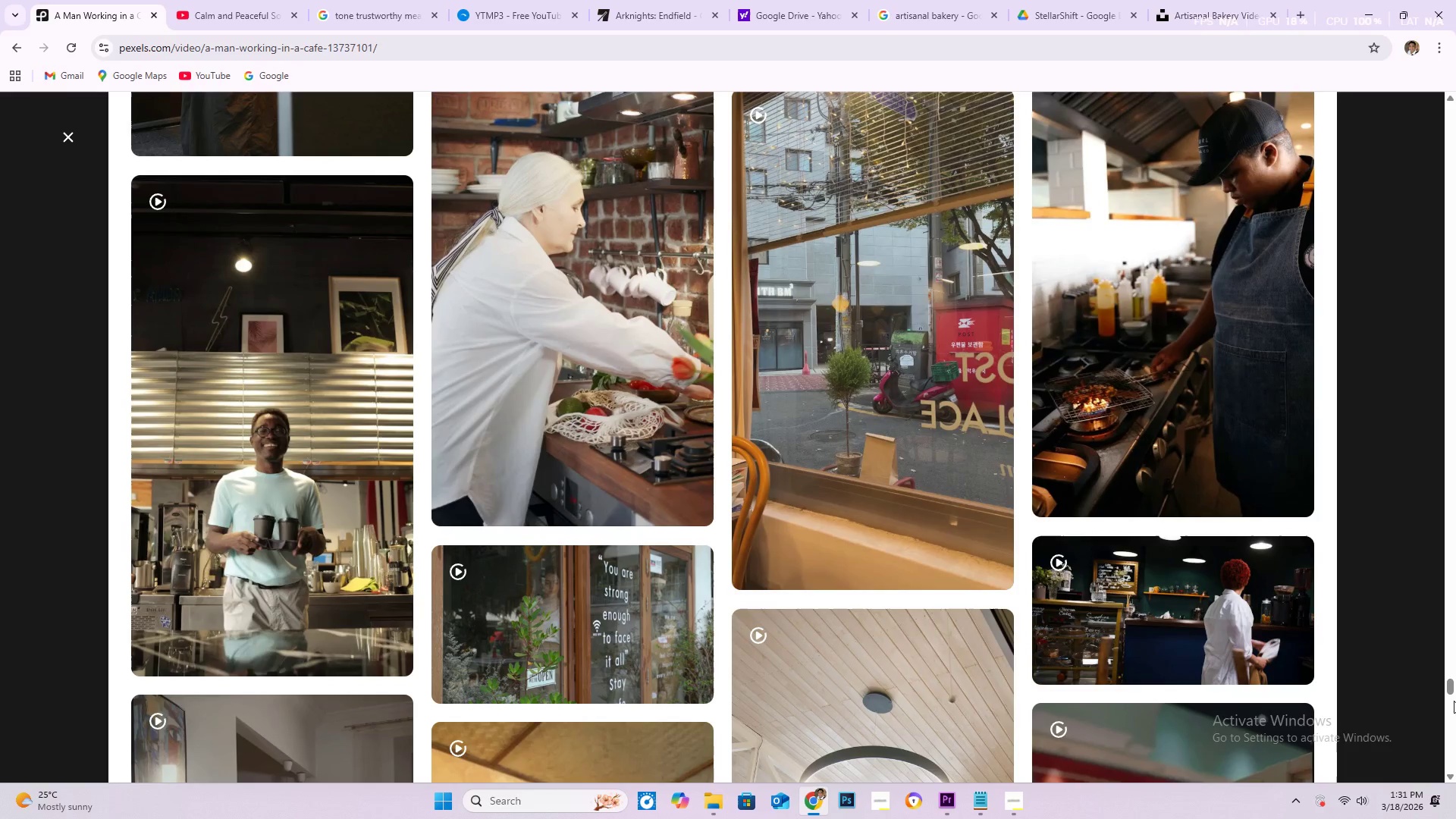 
left_click_drag(start_coordinate=[1453, 687], to_coordinate=[1455, 109])
 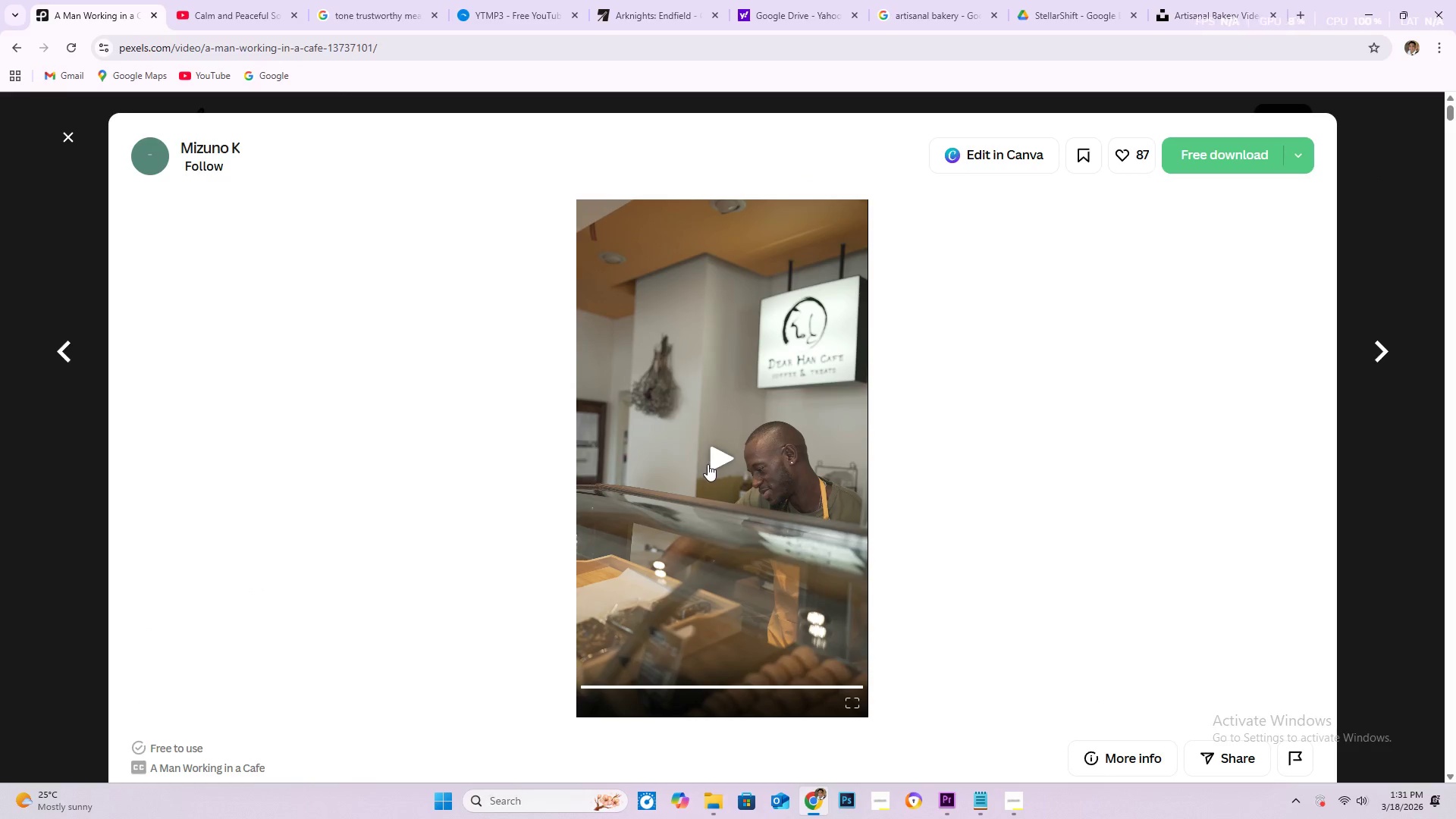 
left_click([710, 460])
 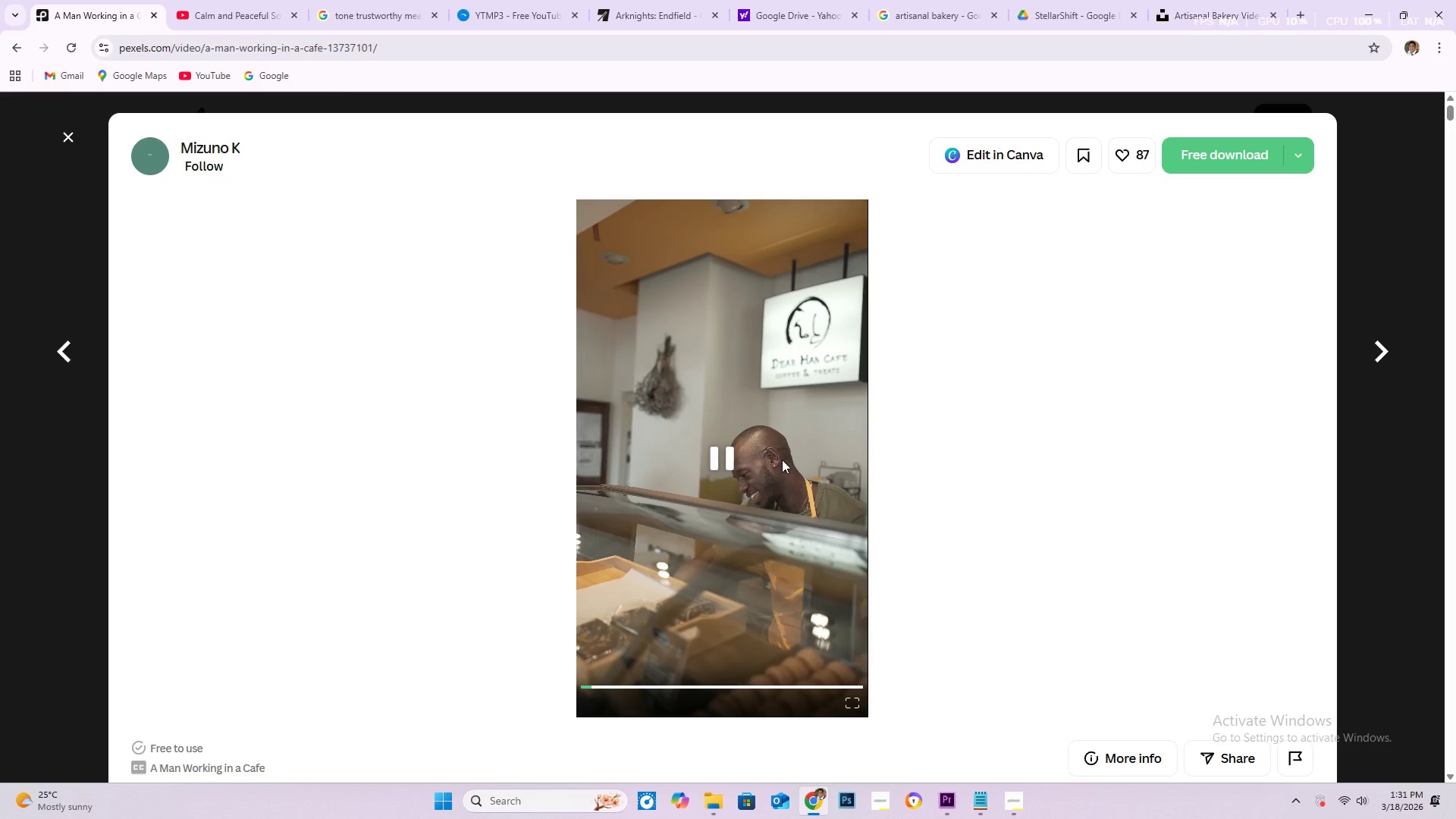 
scroll: coordinate [534, 464], scroll_direction: down, amount: 10.0
 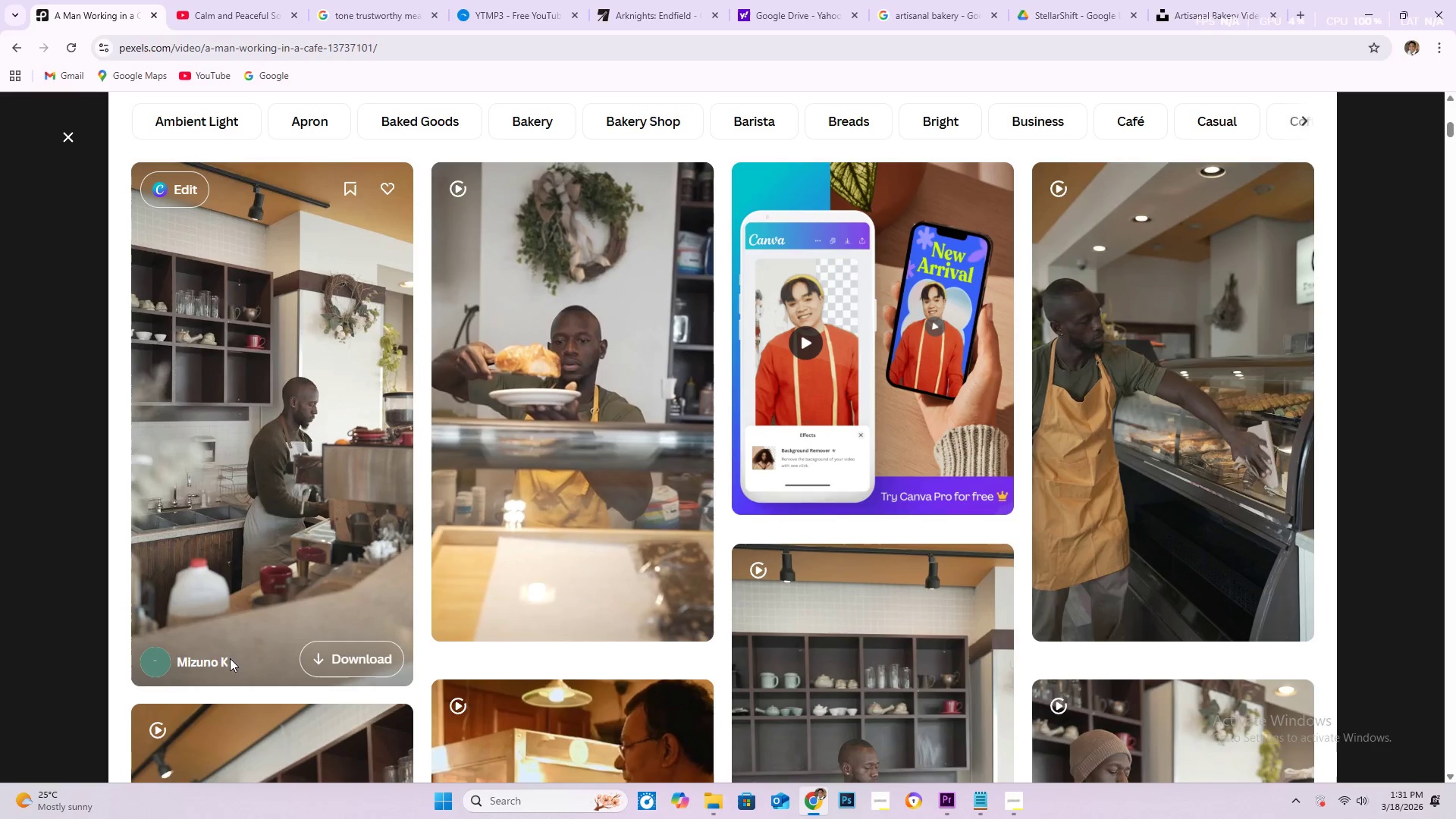 
left_click([206, 668])
 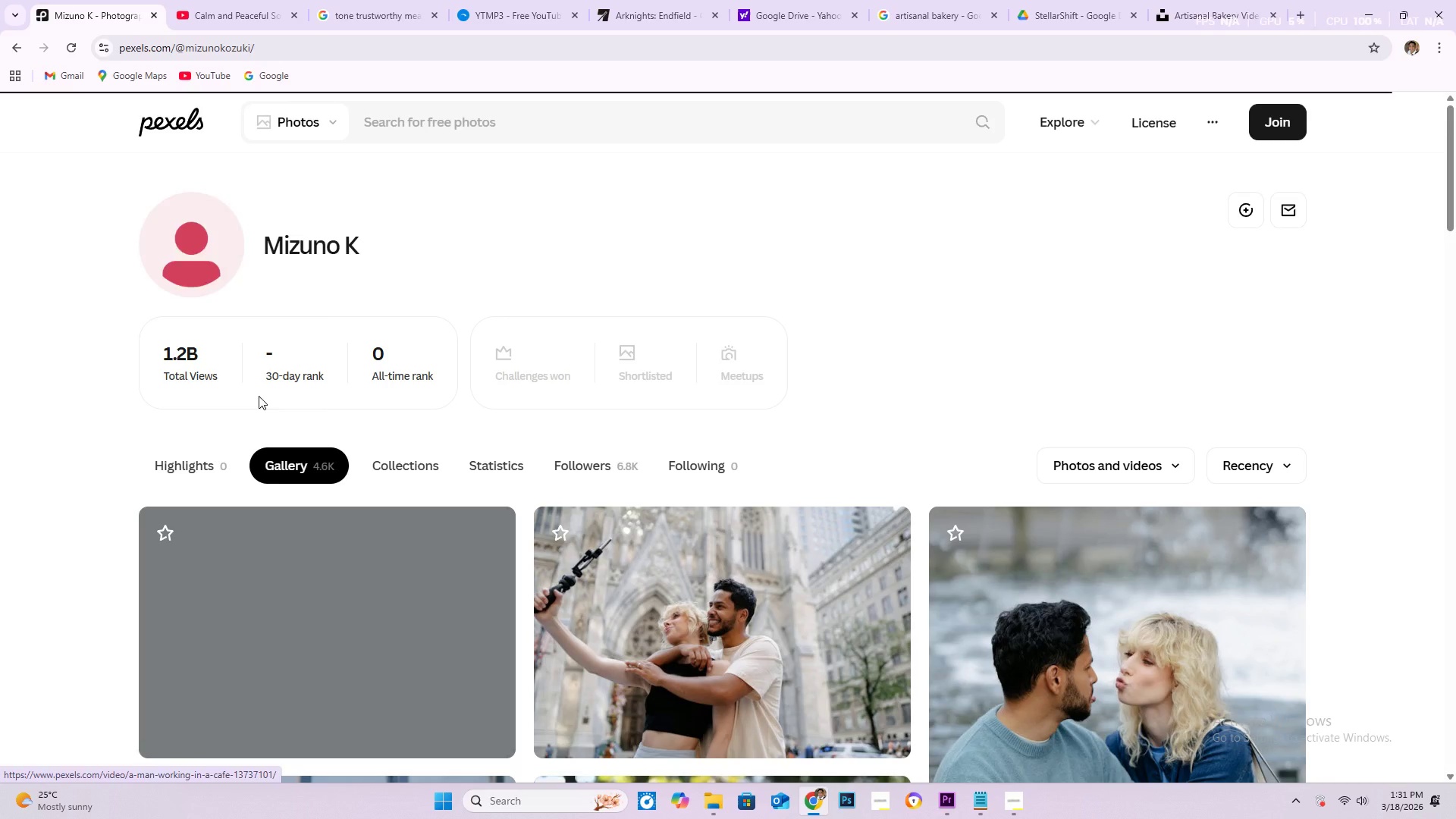 
scroll: coordinate [450, 553], scroll_direction: down, amount: 3.0
 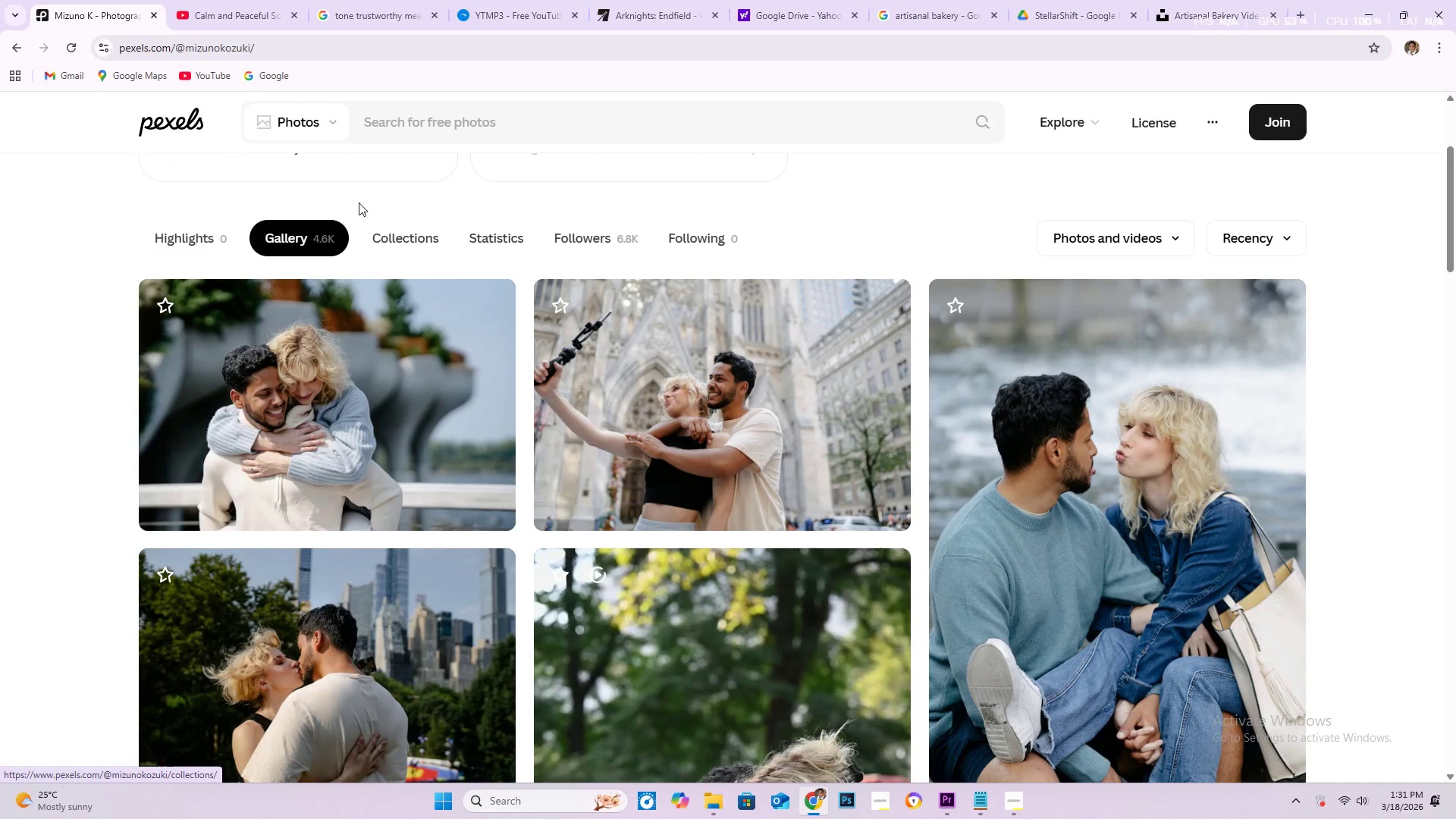 
left_click([407, 240])
 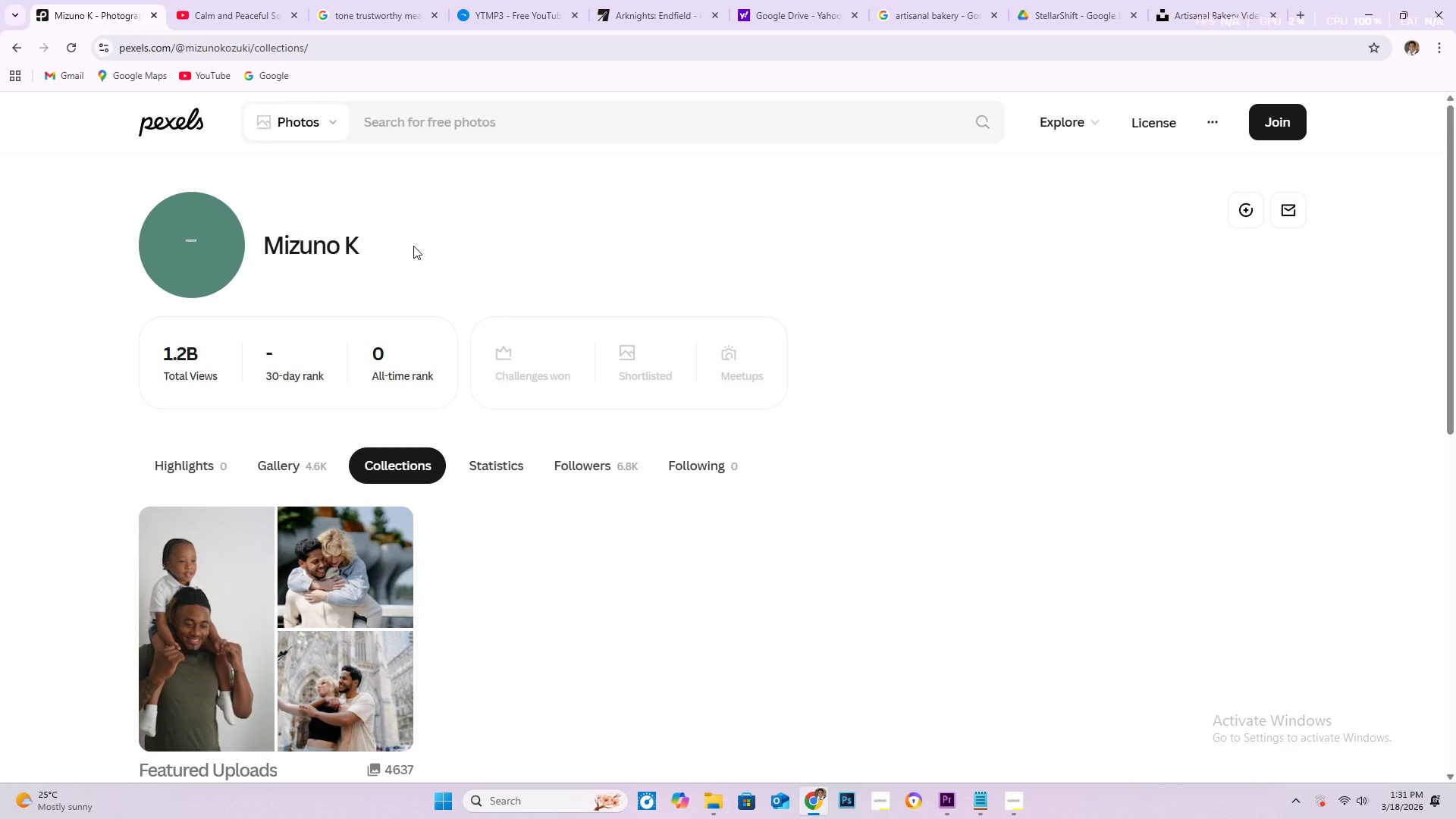 
wait(16.08)
 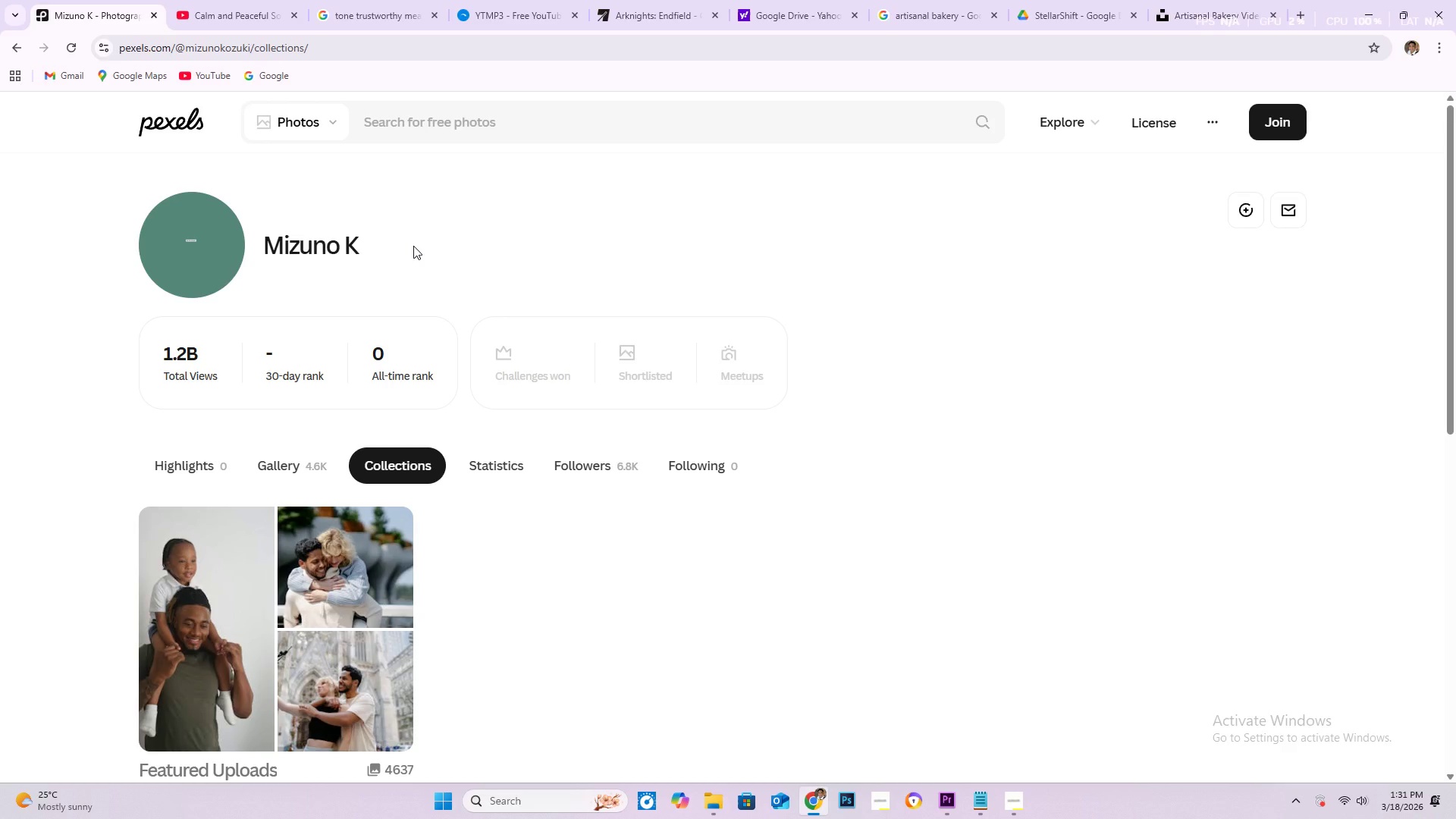 
scroll: coordinate [456, 497], scroll_direction: down, amount: 7.0
 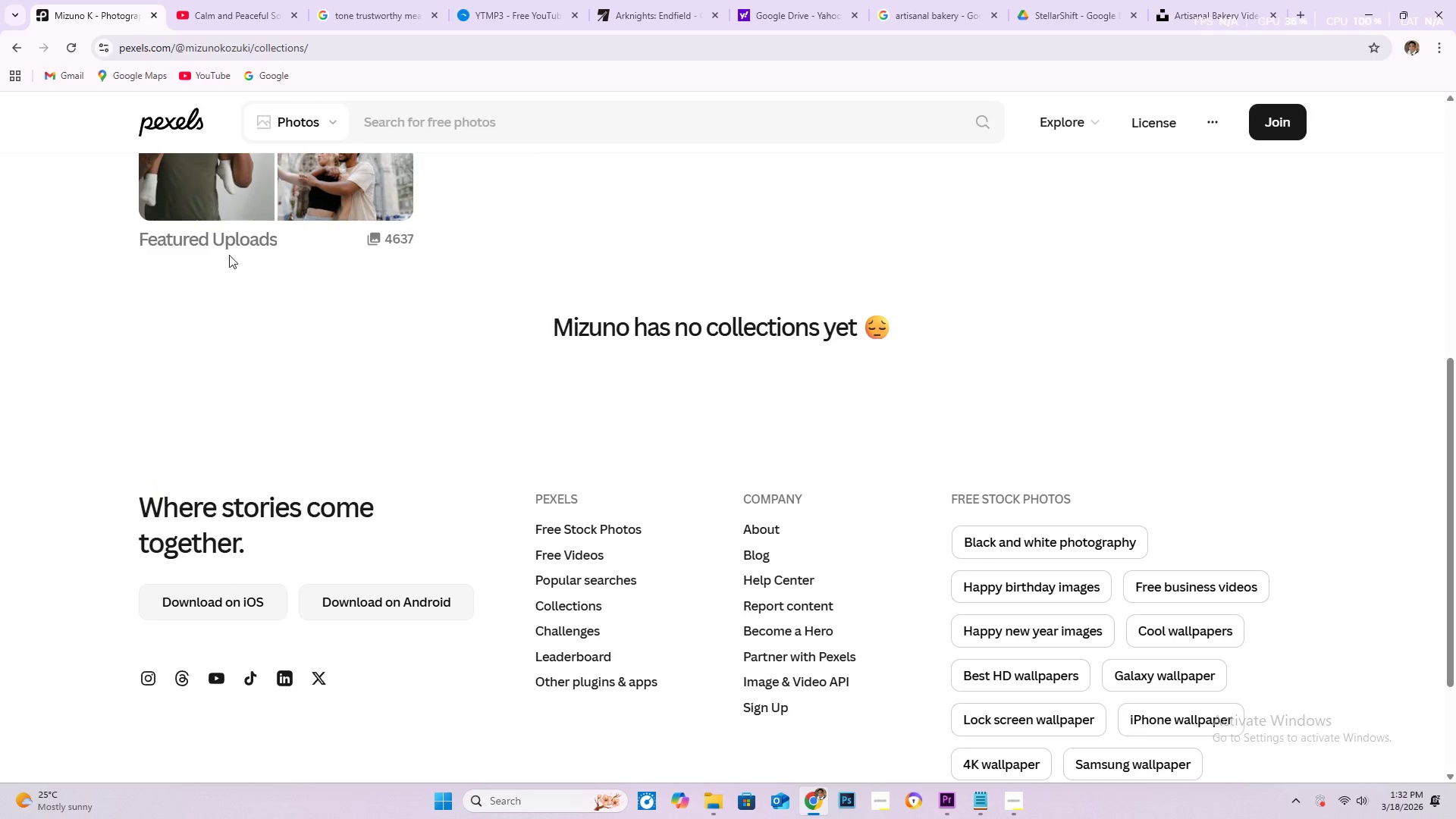 
left_click([223, 244])
 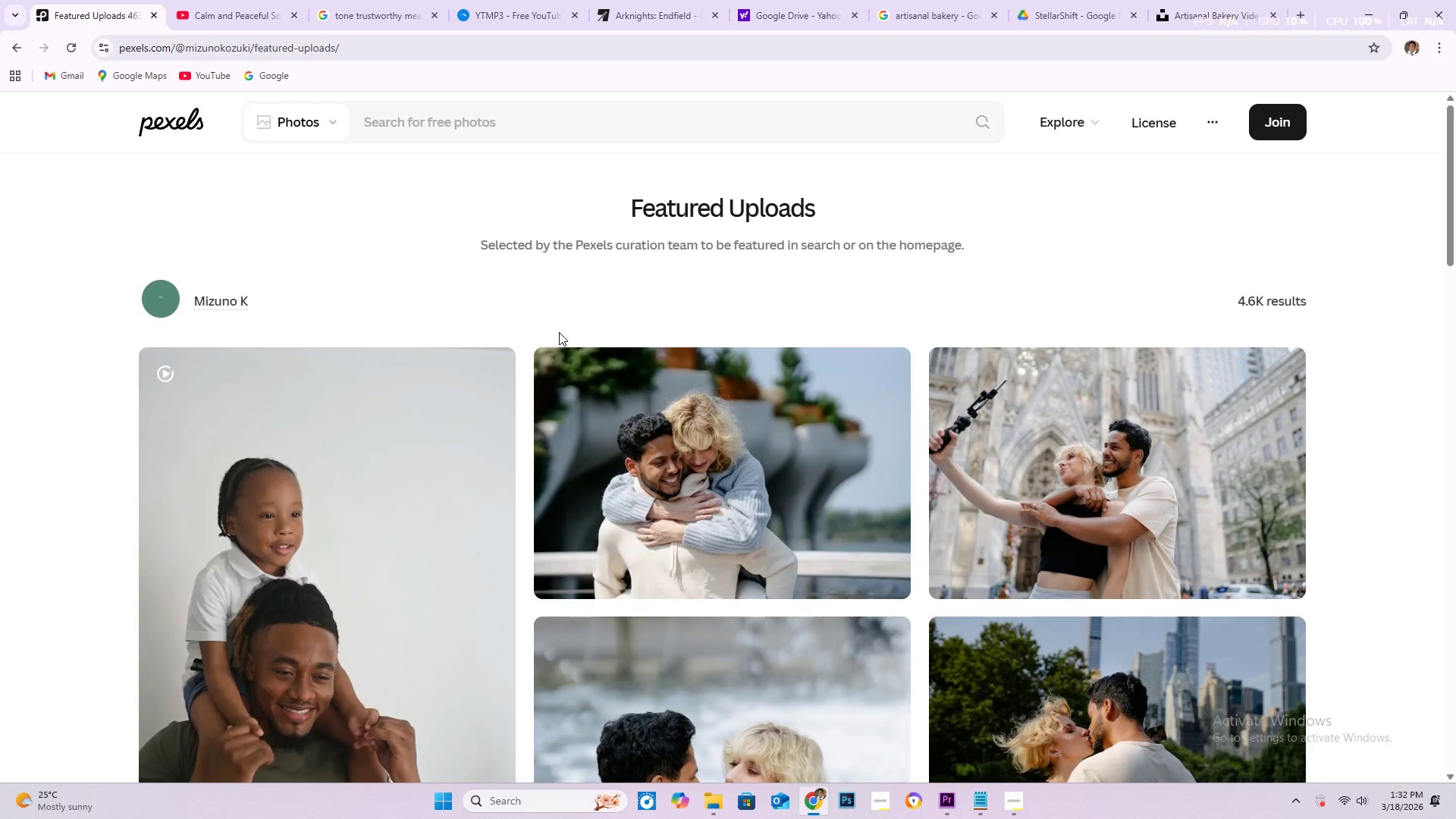 
scroll: coordinate [338, 347], scroll_direction: up, amount: 2.0
 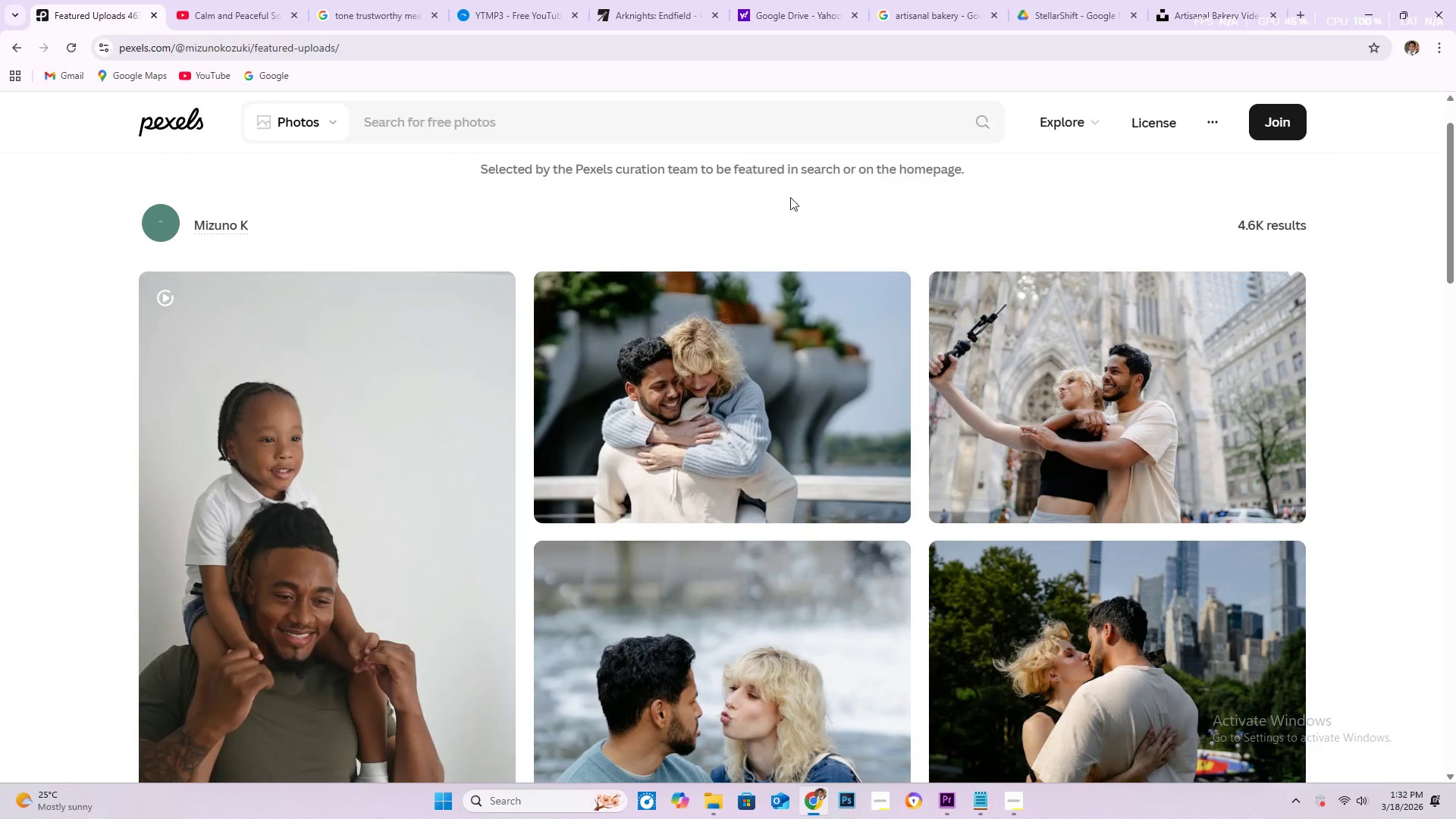 
scroll: coordinate [453, 403], scroll_direction: down, amount: 9.0
 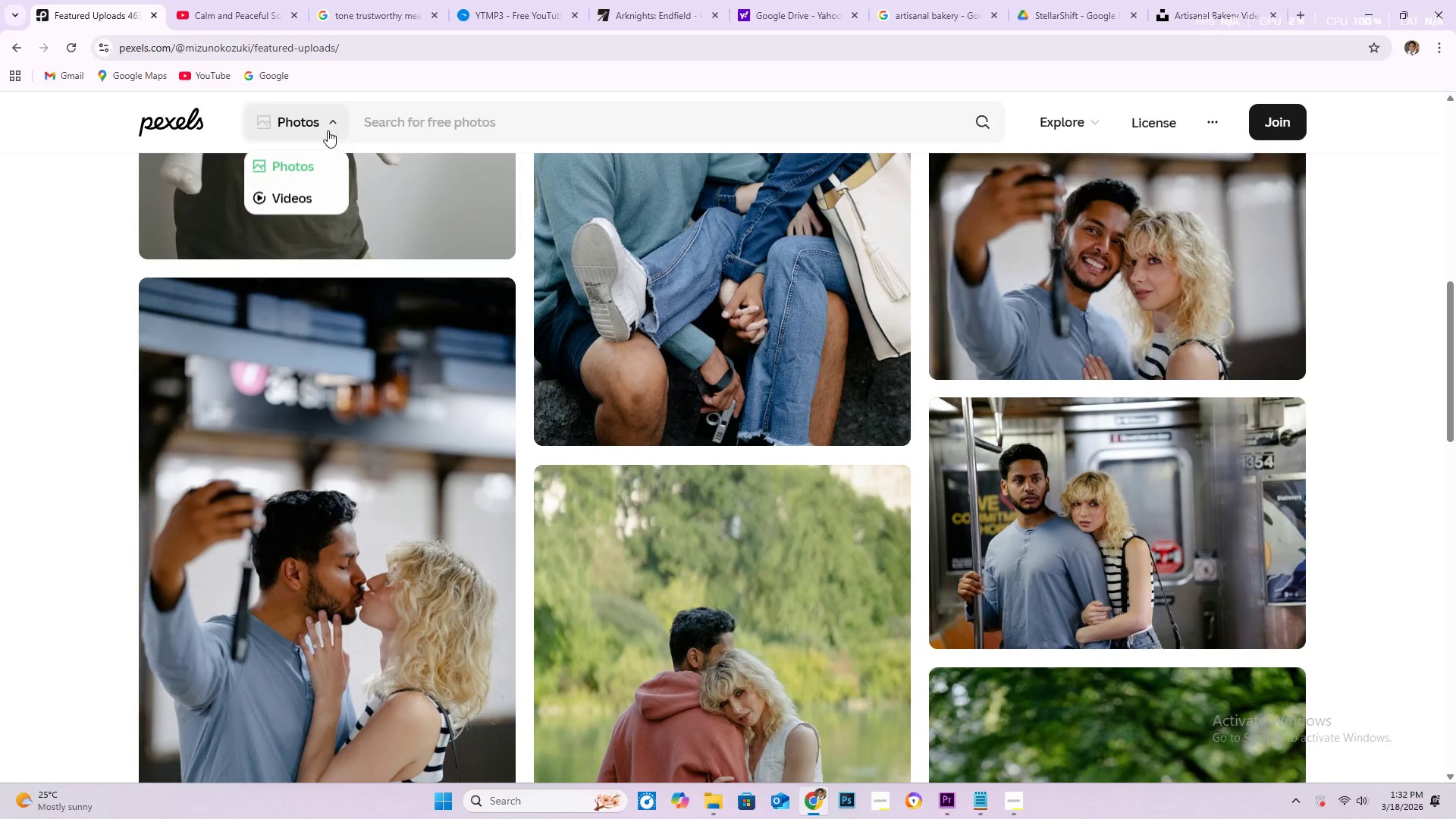 
left_click([314, 202])
 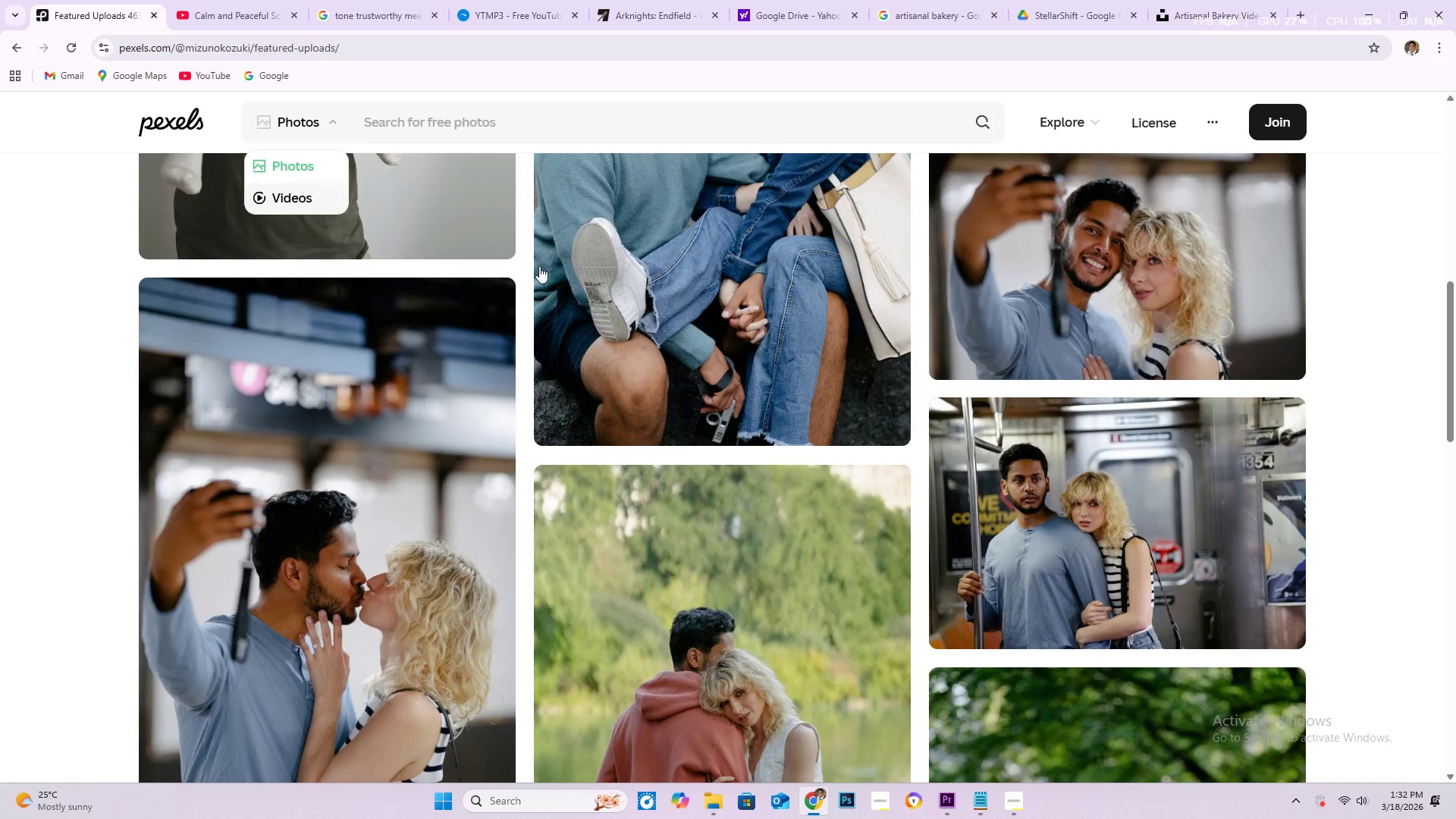 
mouse_move([551, 273])
 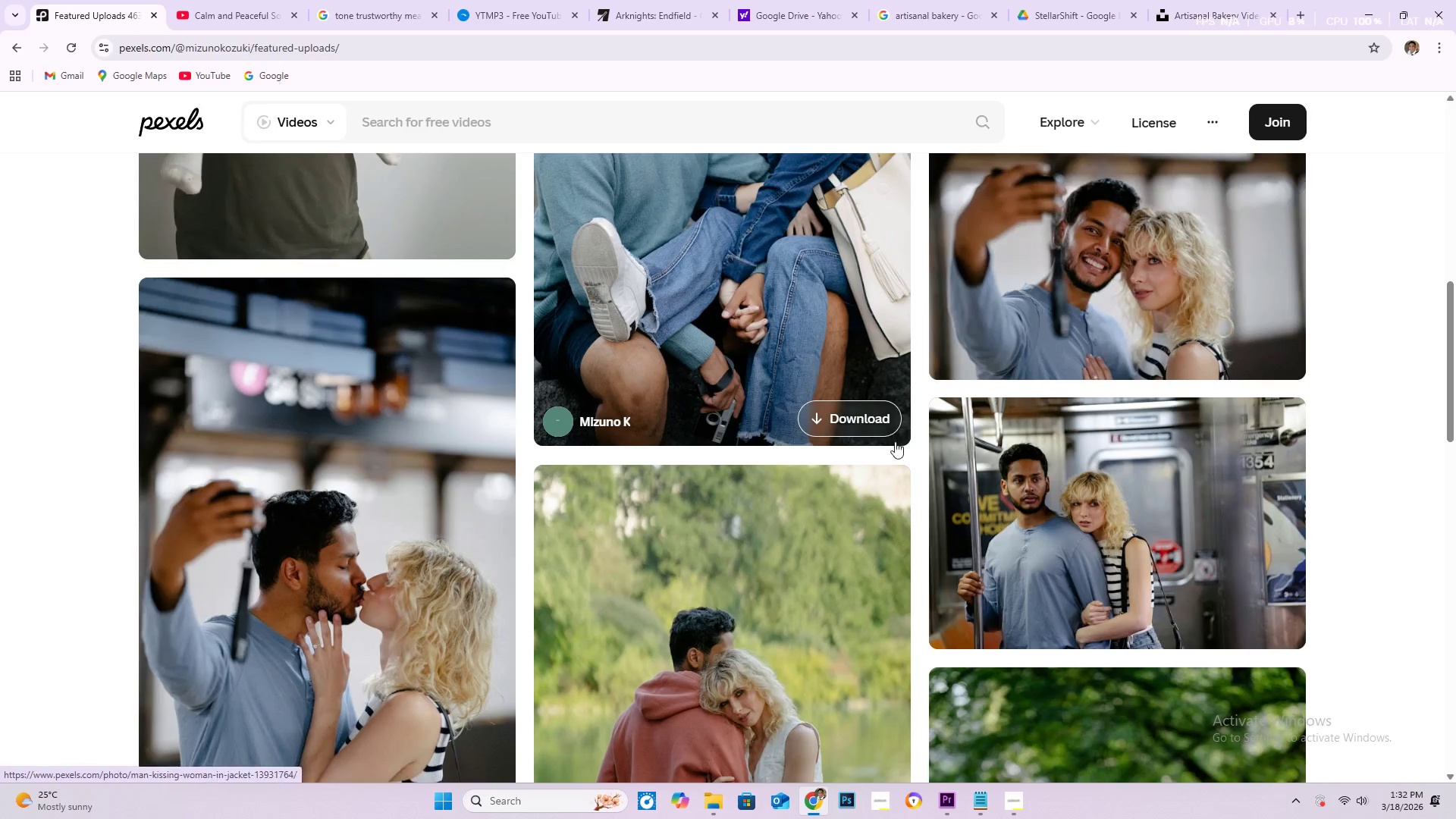 
scroll: coordinate [864, 397], scroll_direction: down, amount: 71.0
 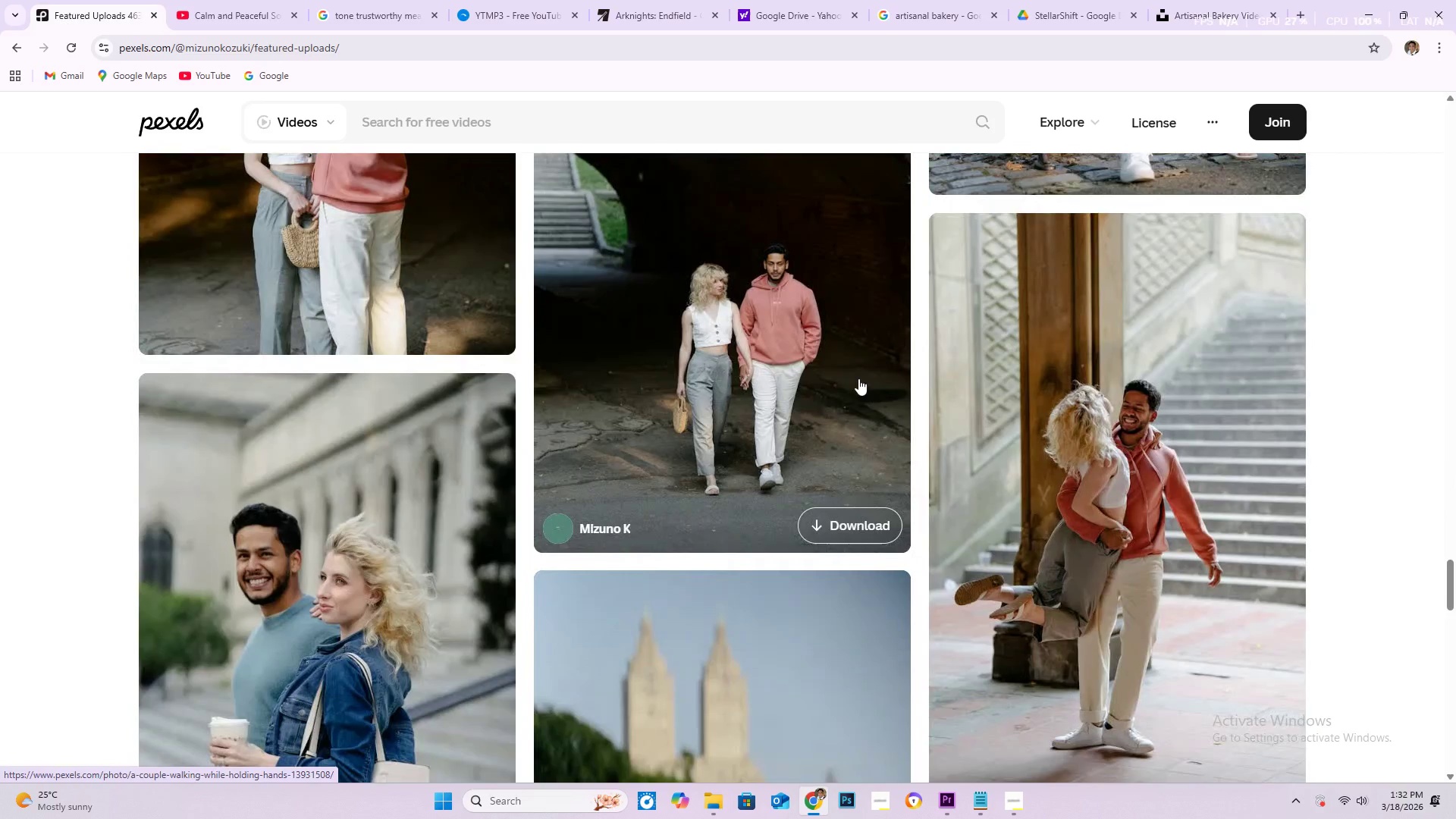 
scroll: coordinate [966, 527], scroll_direction: down, amount: 115.0
 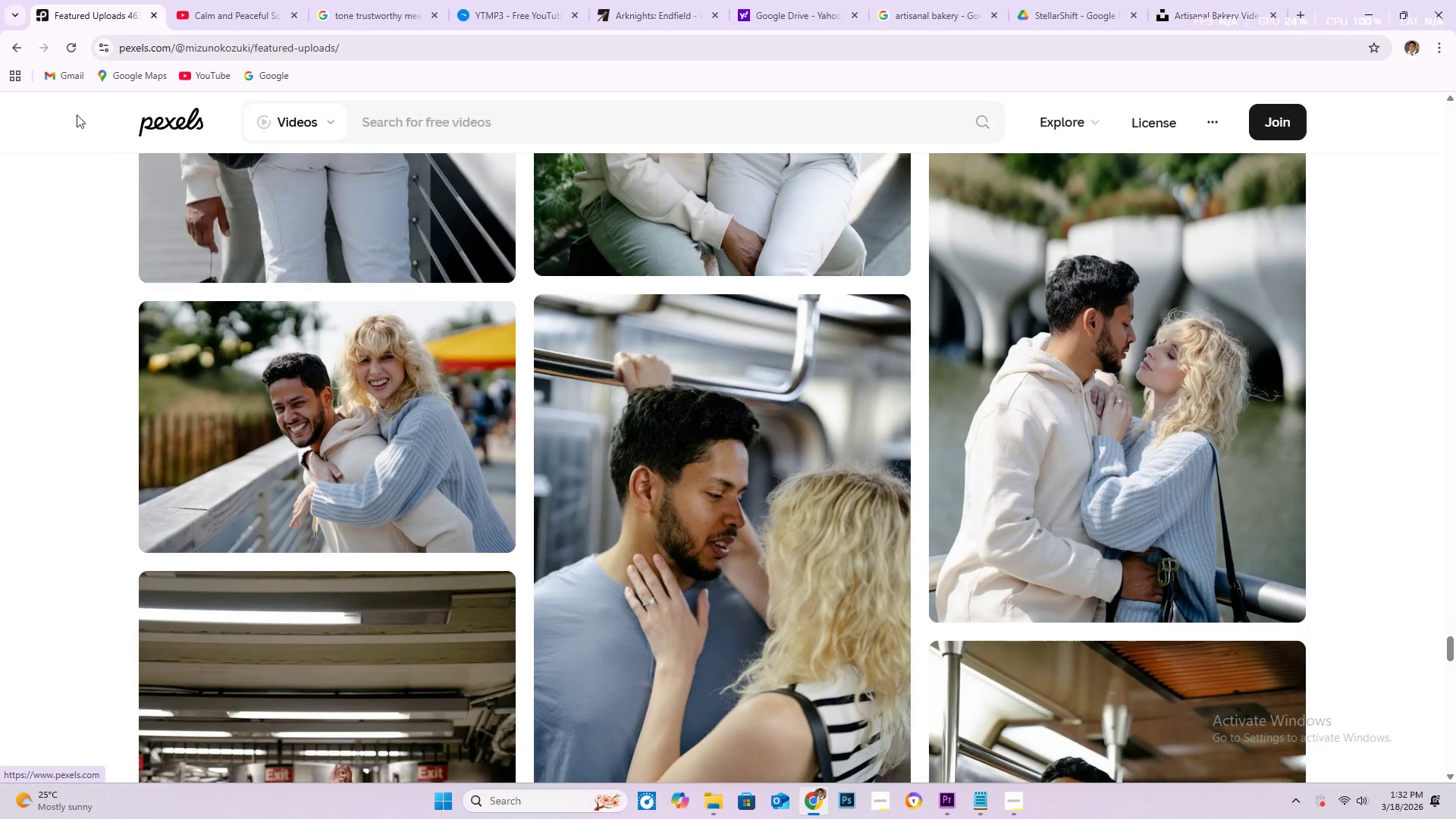 
left_click([8, 44])
 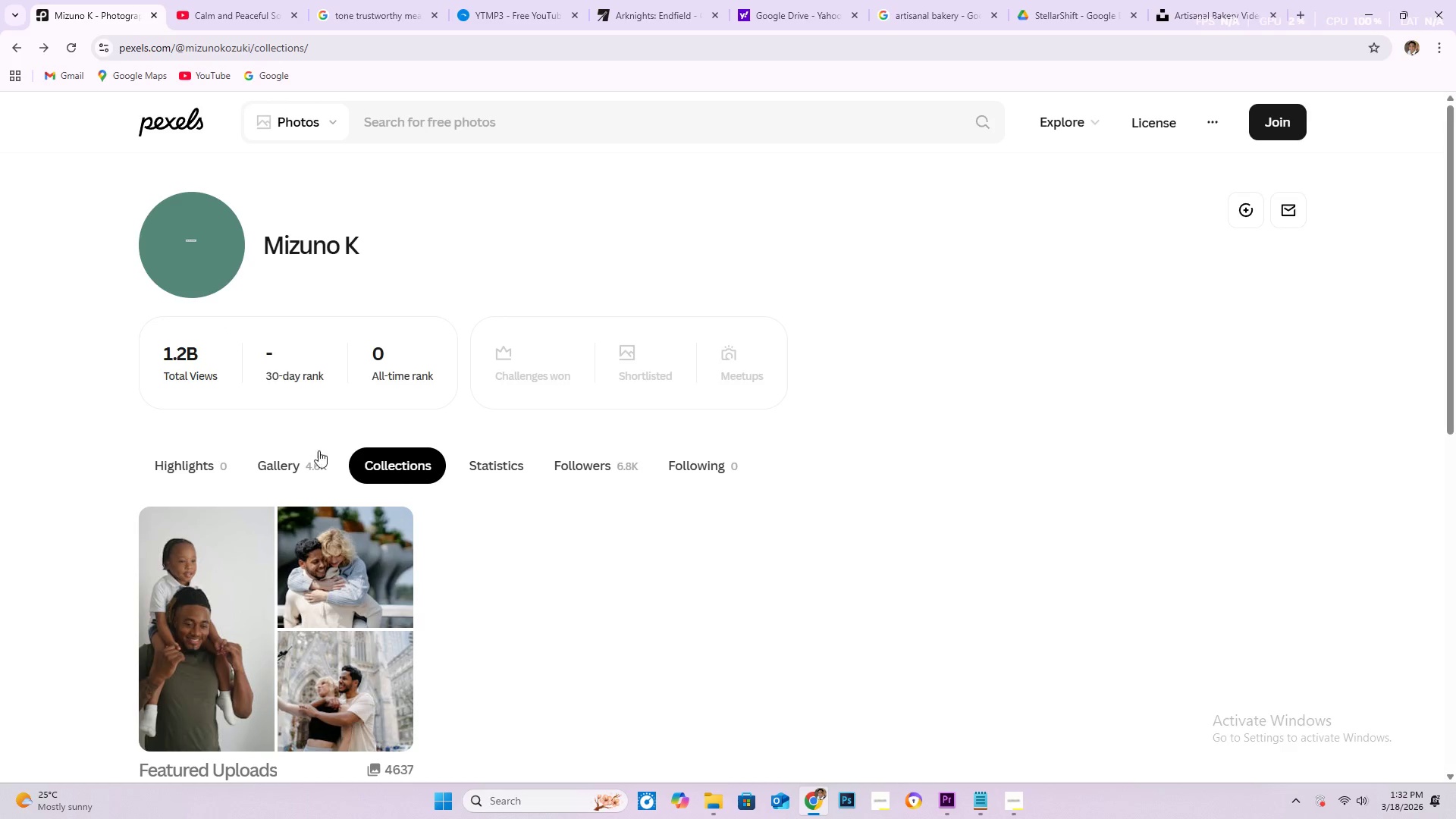 
left_click([307, 472])
 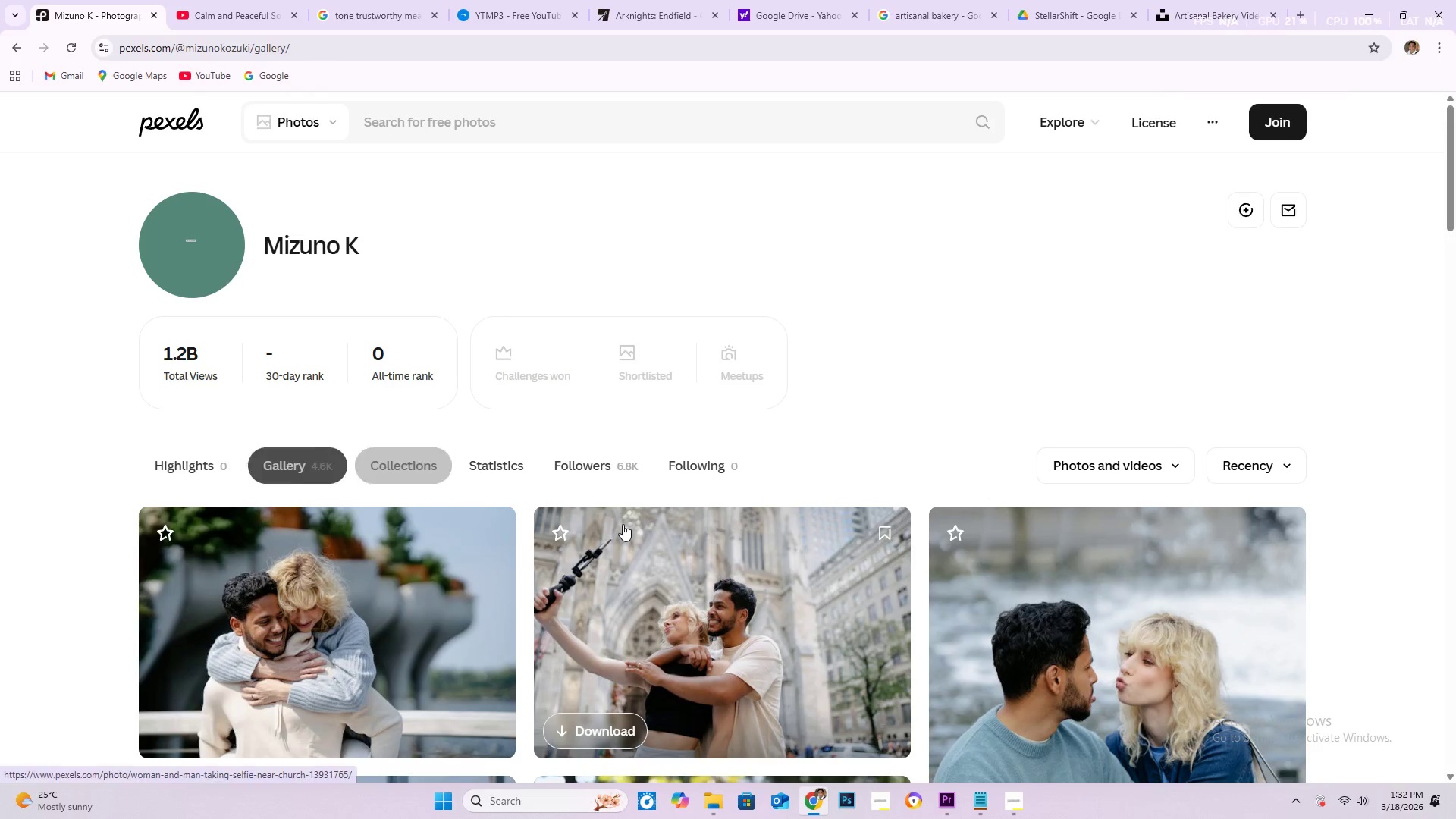 
scroll: coordinate [756, 500], scroll_direction: down, amount: 5.0
 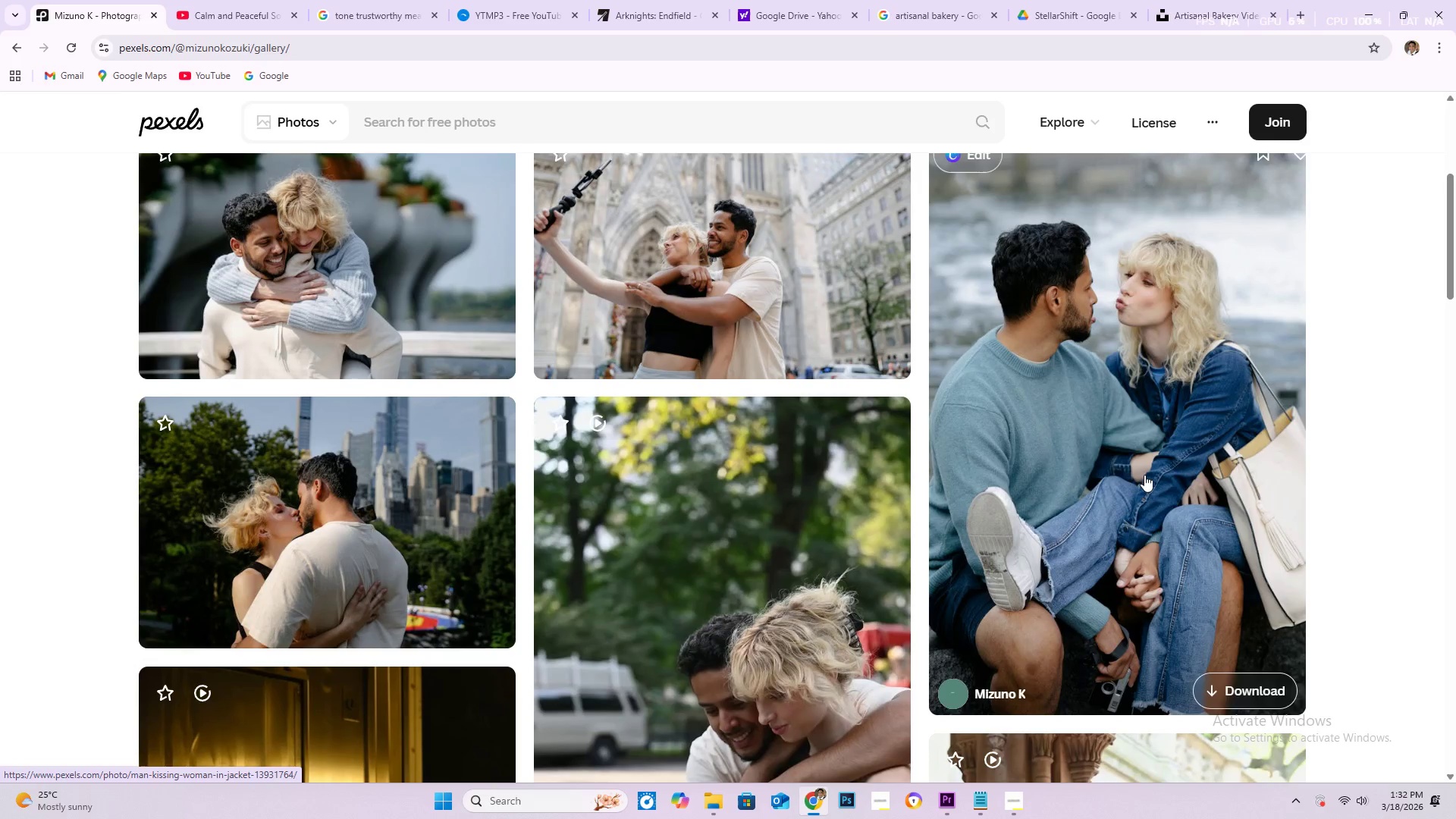 
scroll: coordinate [877, 445], scroll_direction: up, amount: 5.0
 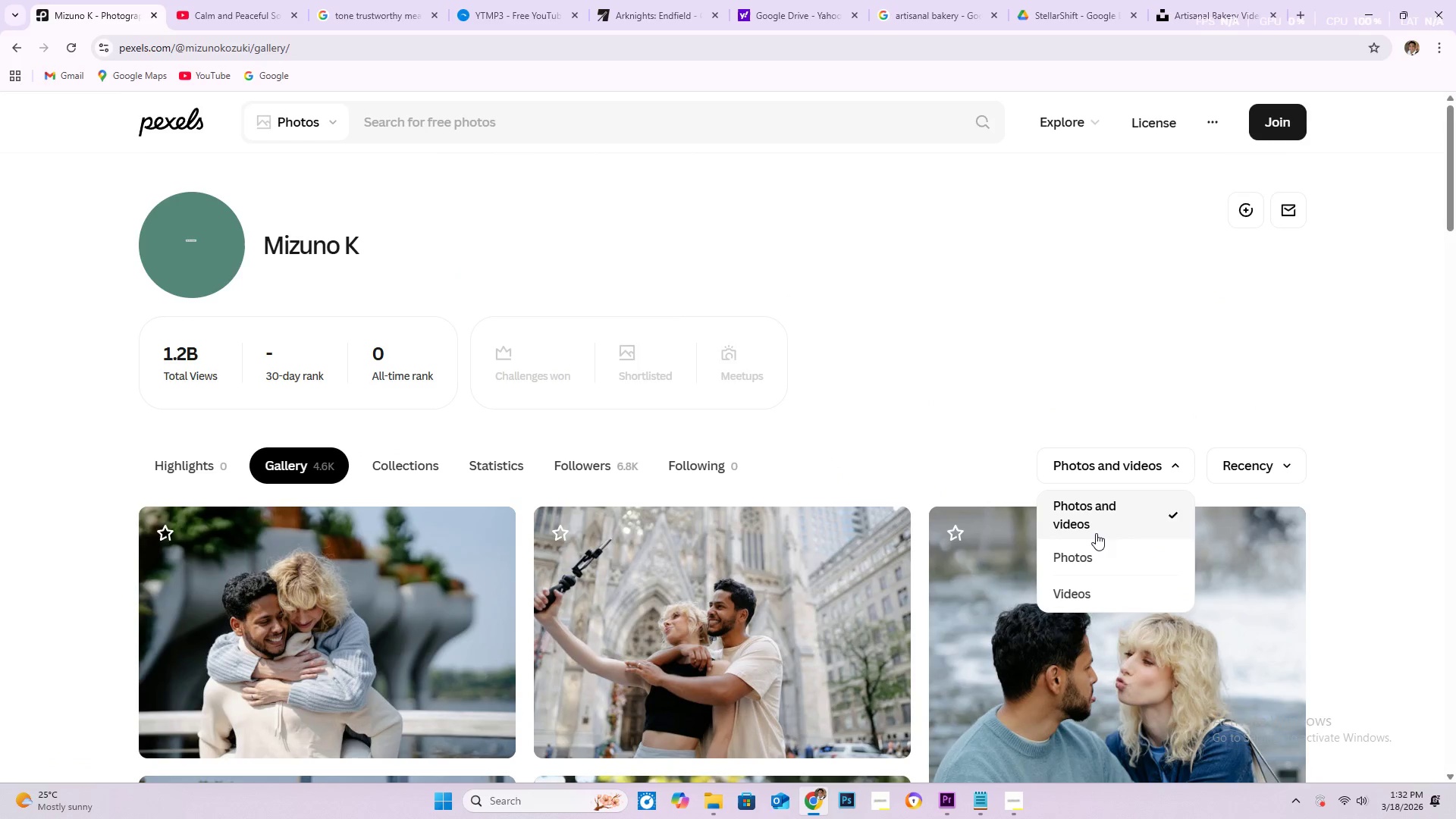 
left_click([1103, 592])
 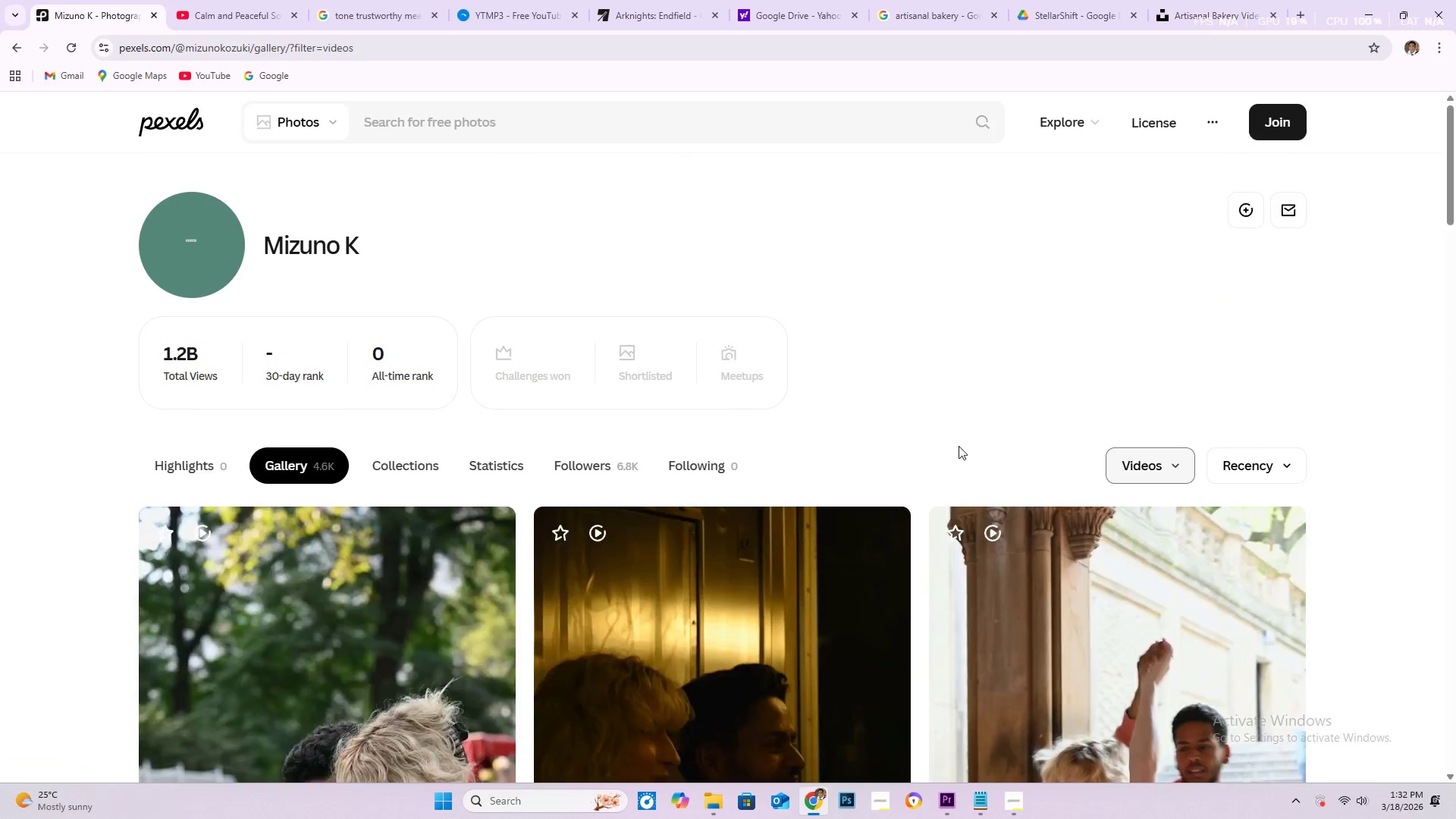 
scroll: coordinate [758, 413], scroll_direction: down, amount: 885.0
 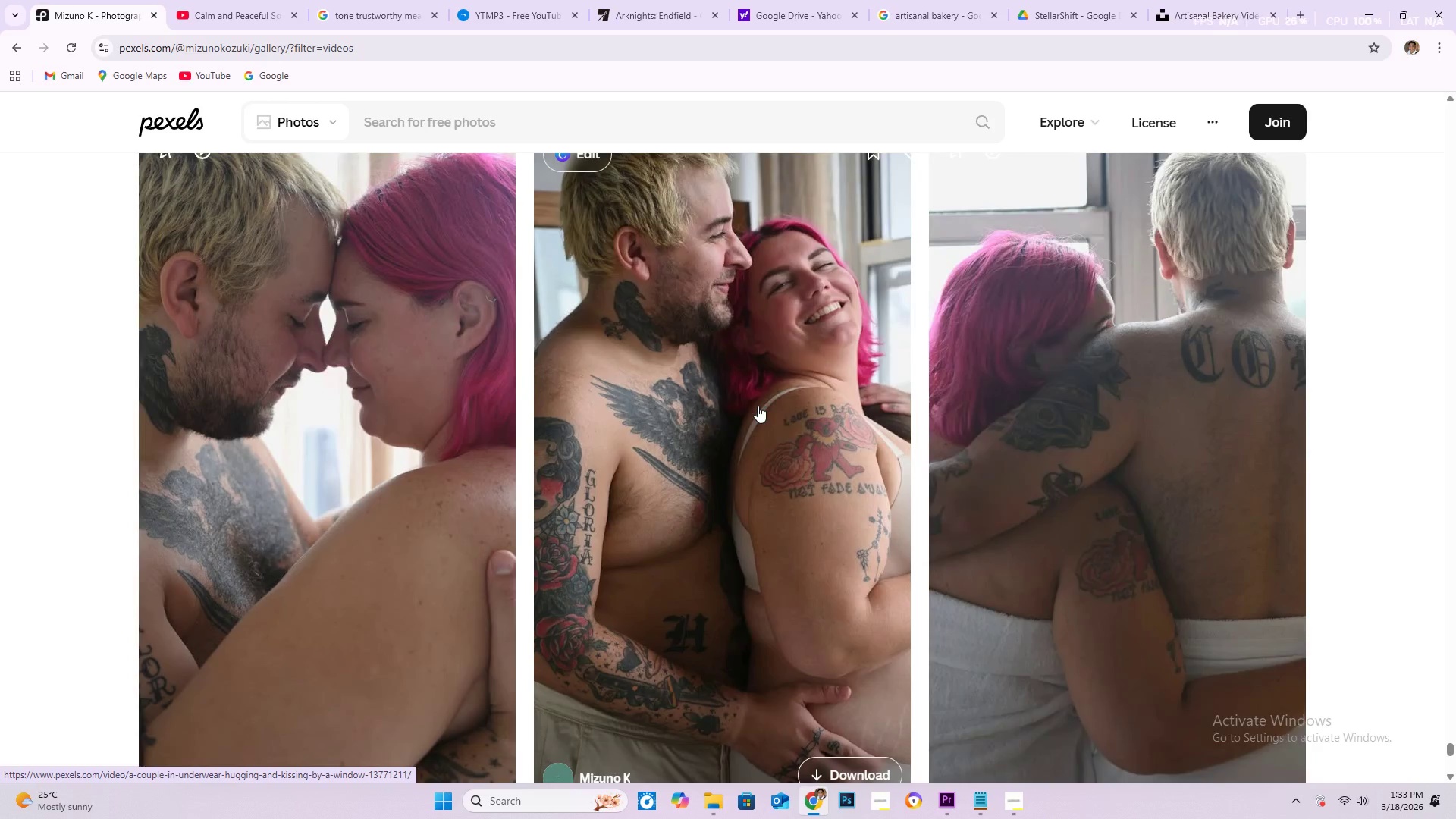 
scroll: coordinate [752, 443], scroll_direction: down, amount: 187.0
 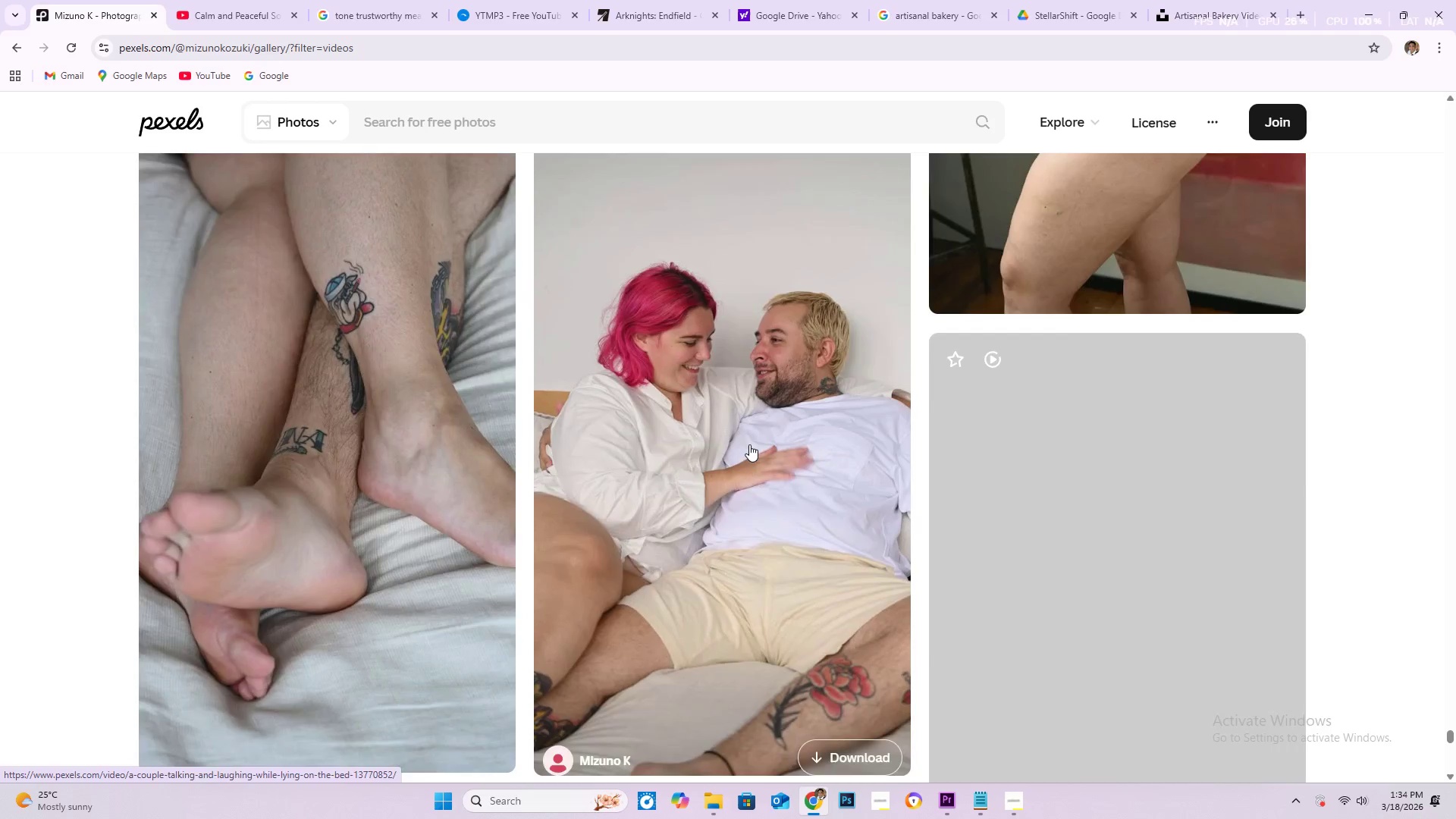 
scroll: coordinate [645, 416], scroll_direction: down, amount: 218.0
 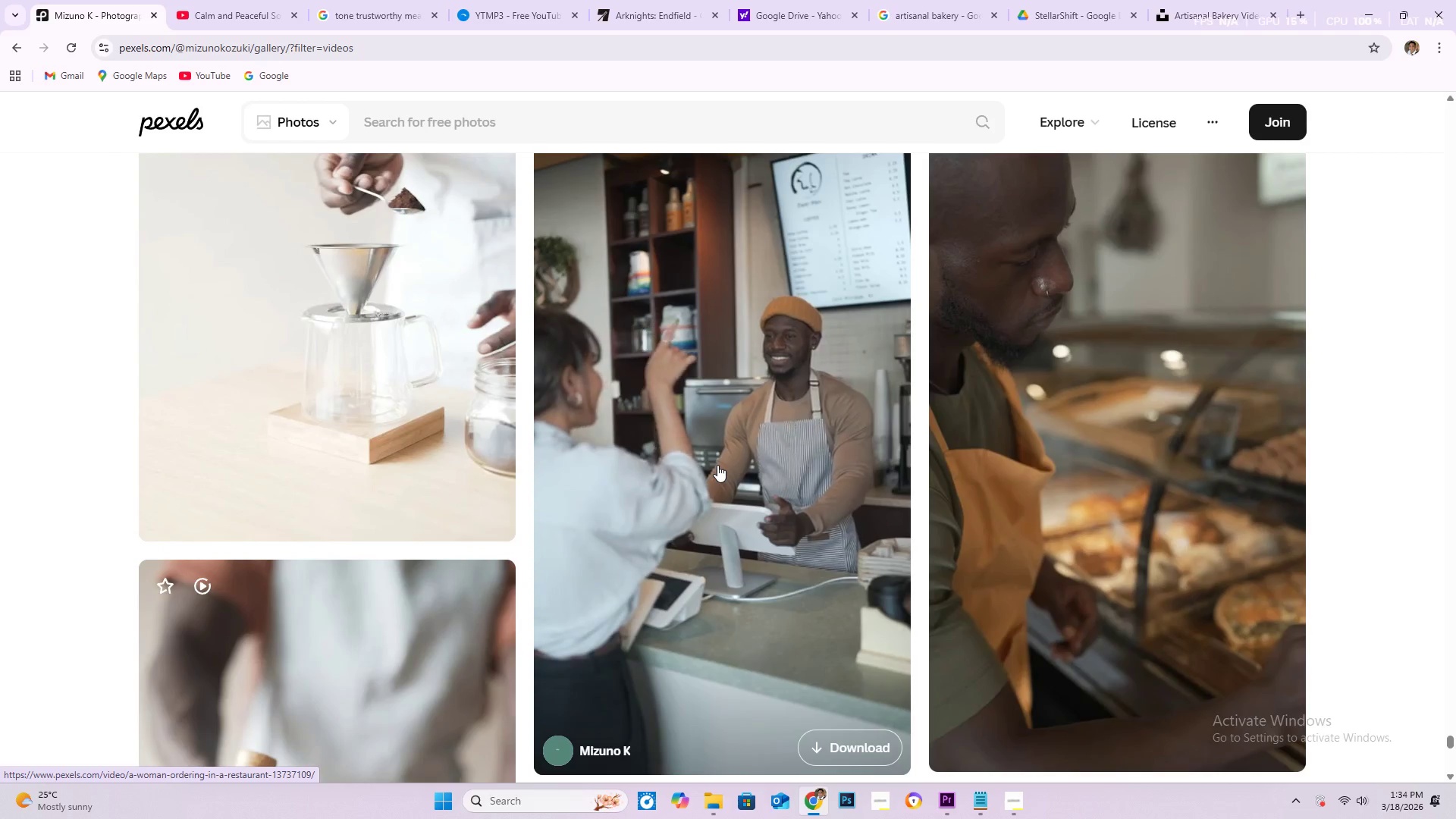 
scroll: coordinate [719, 446], scroll_direction: up, amount: 2.0
 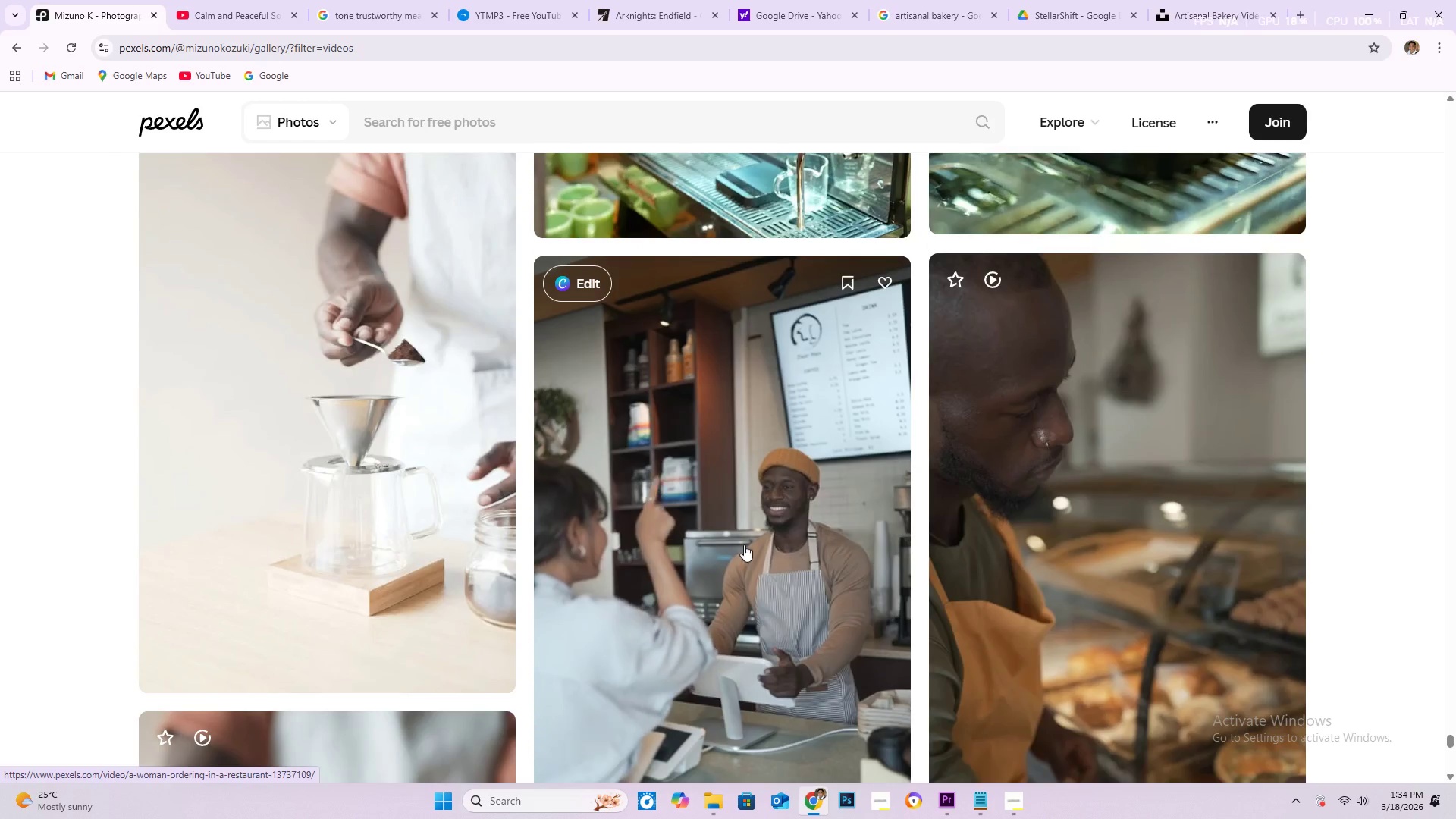 
scroll: coordinate [667, 488], scroll_direction: down, amount: 55.0
 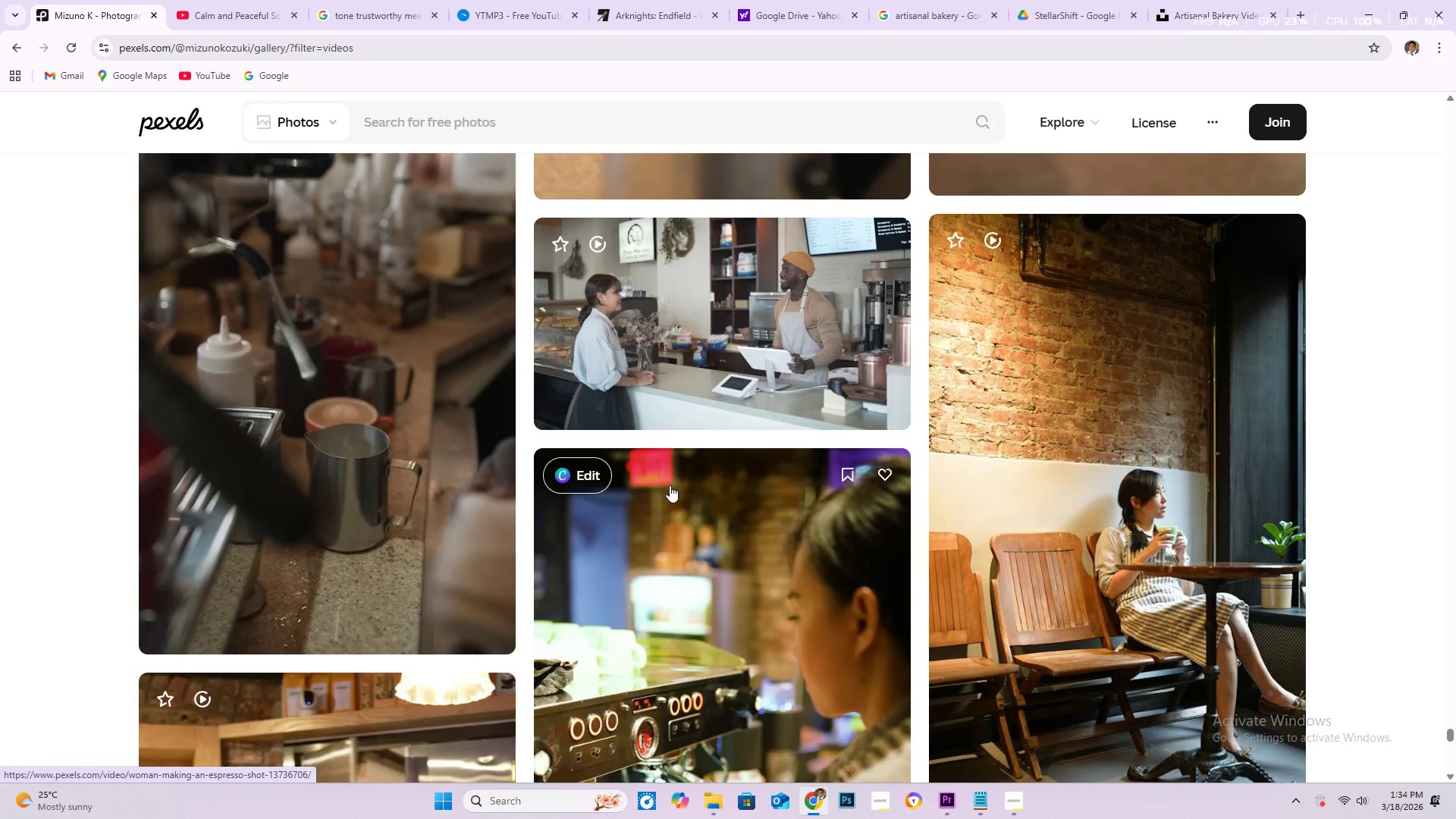 
scroll: coordinate [681, 447], scroll_direction: down, amount: 148.0
 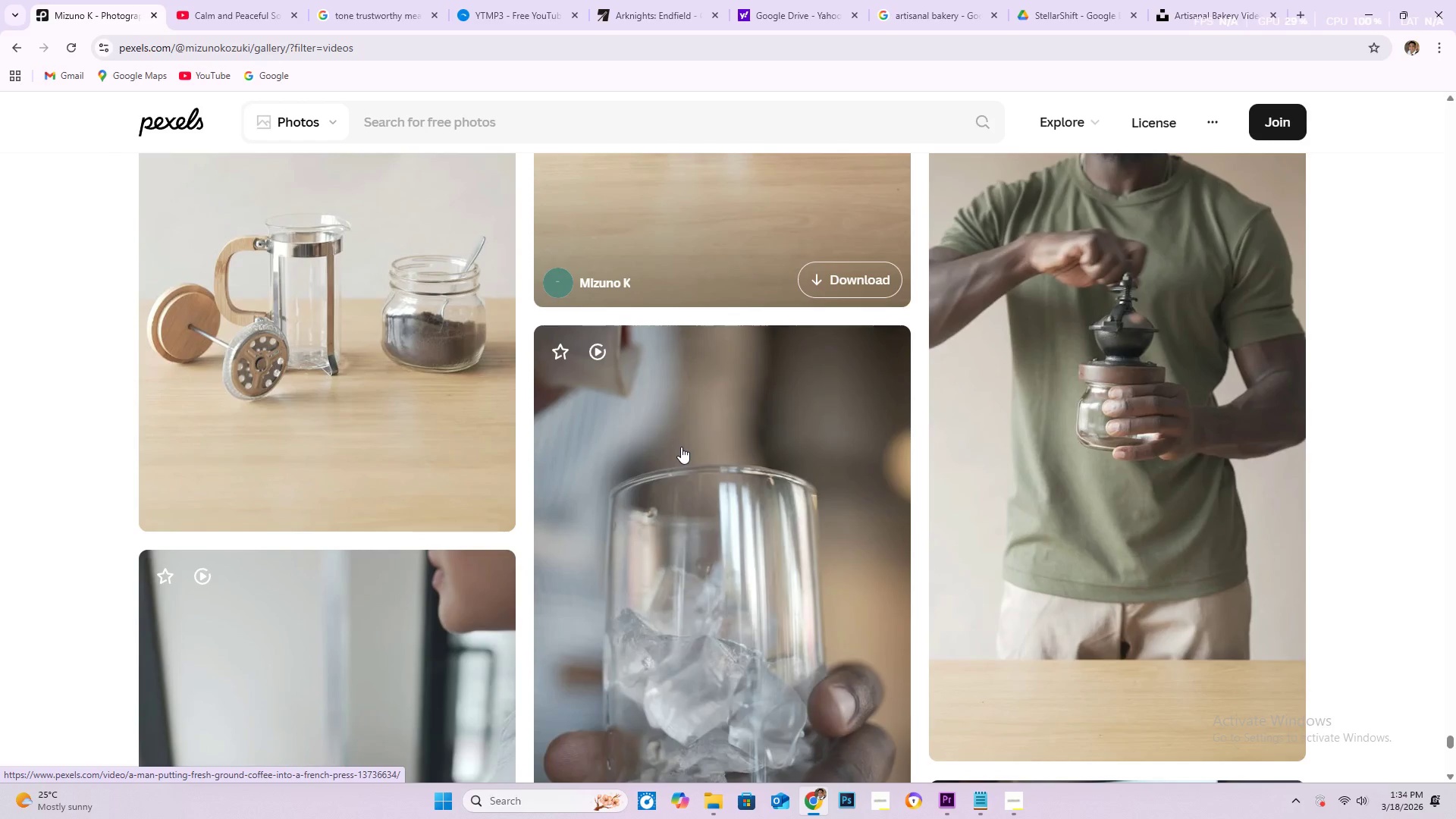 
scroll: coordinate [707, 478], scroll_direction: down, amount: 109.0
 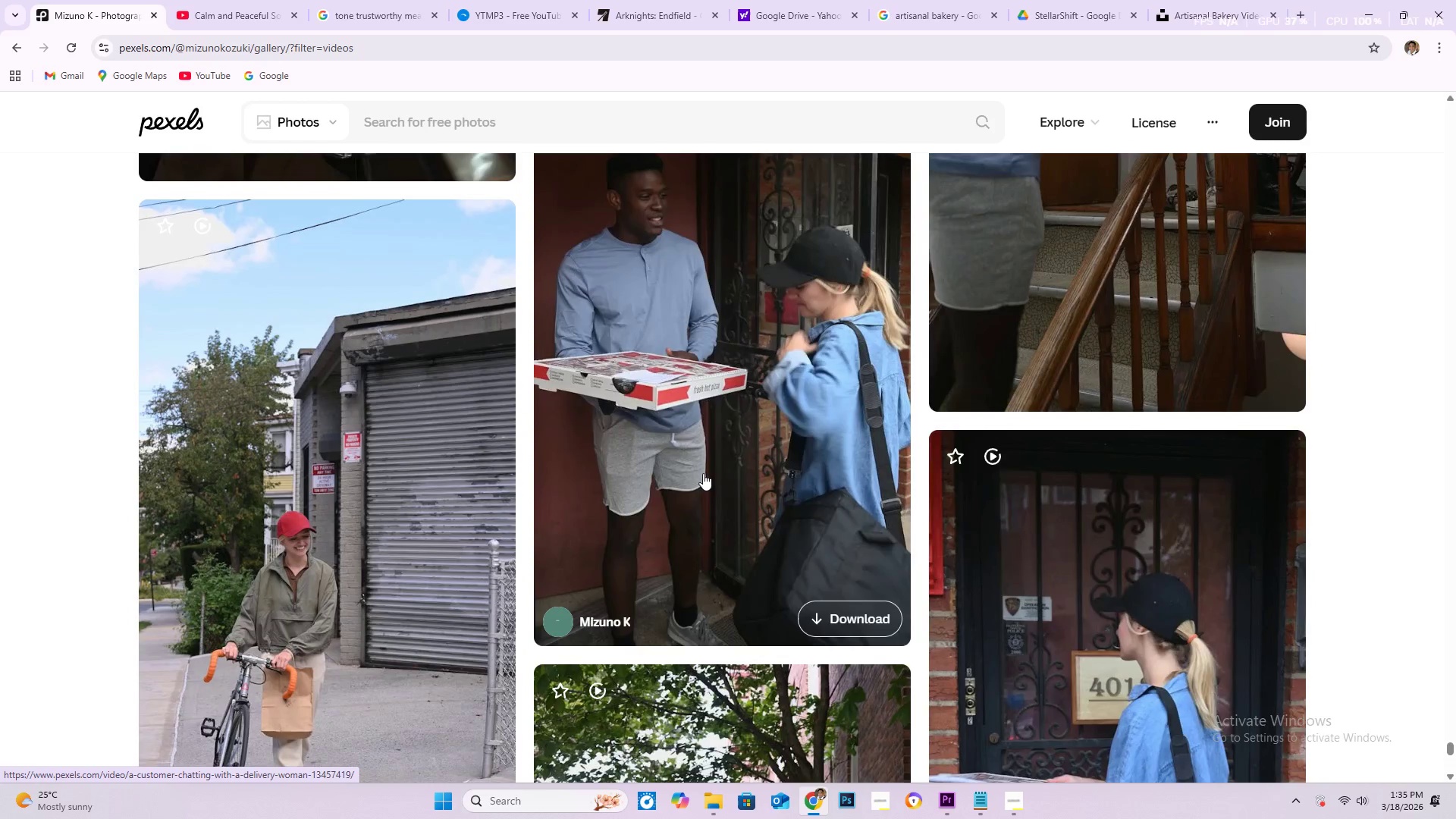 
scroll: coordinate [704, 472], scroll_direction: down, amount: 11.0
 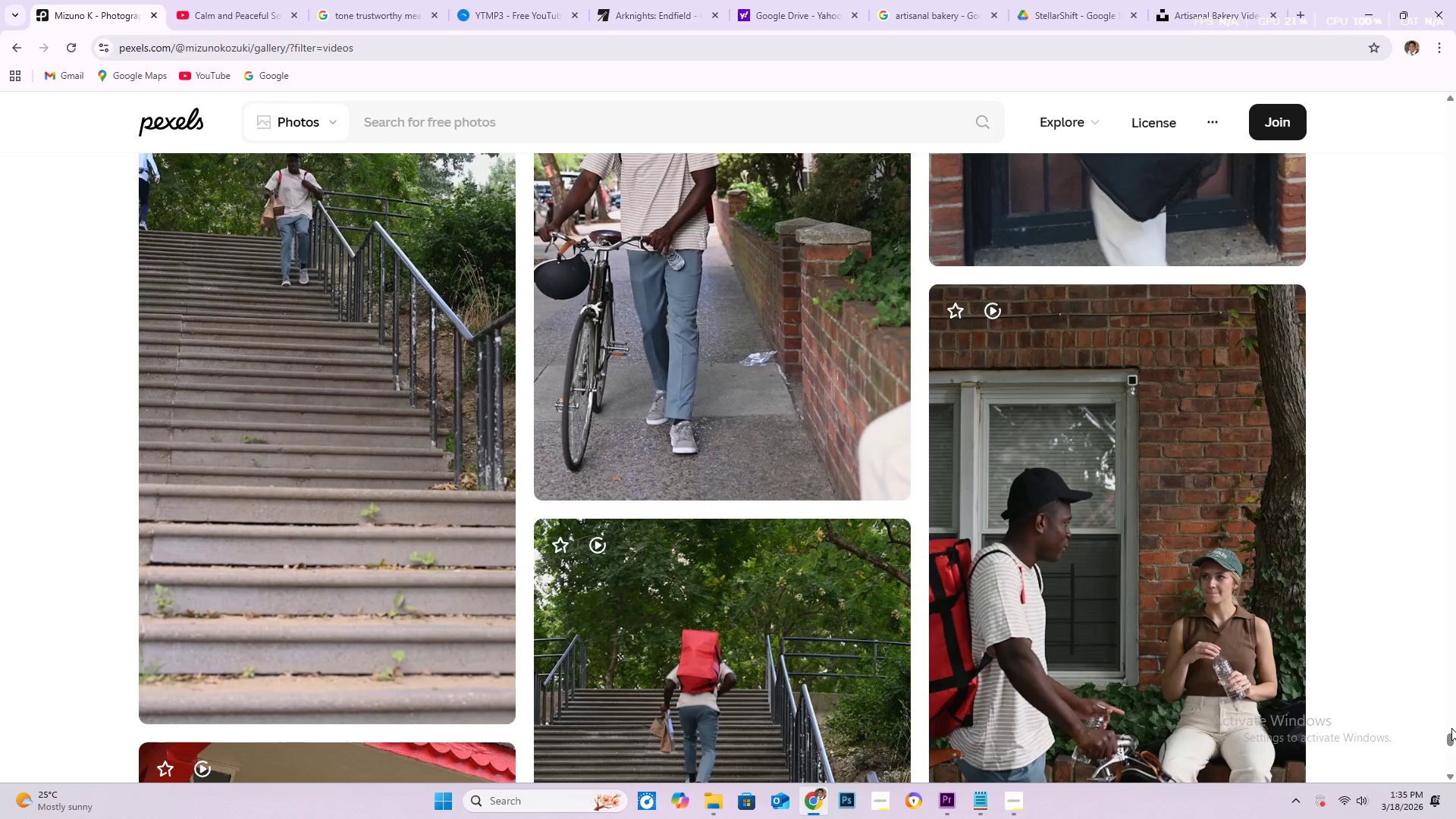 
left_click_drag(start_coordinate=[1452, 739], to_coordinate=[1450, 613])
 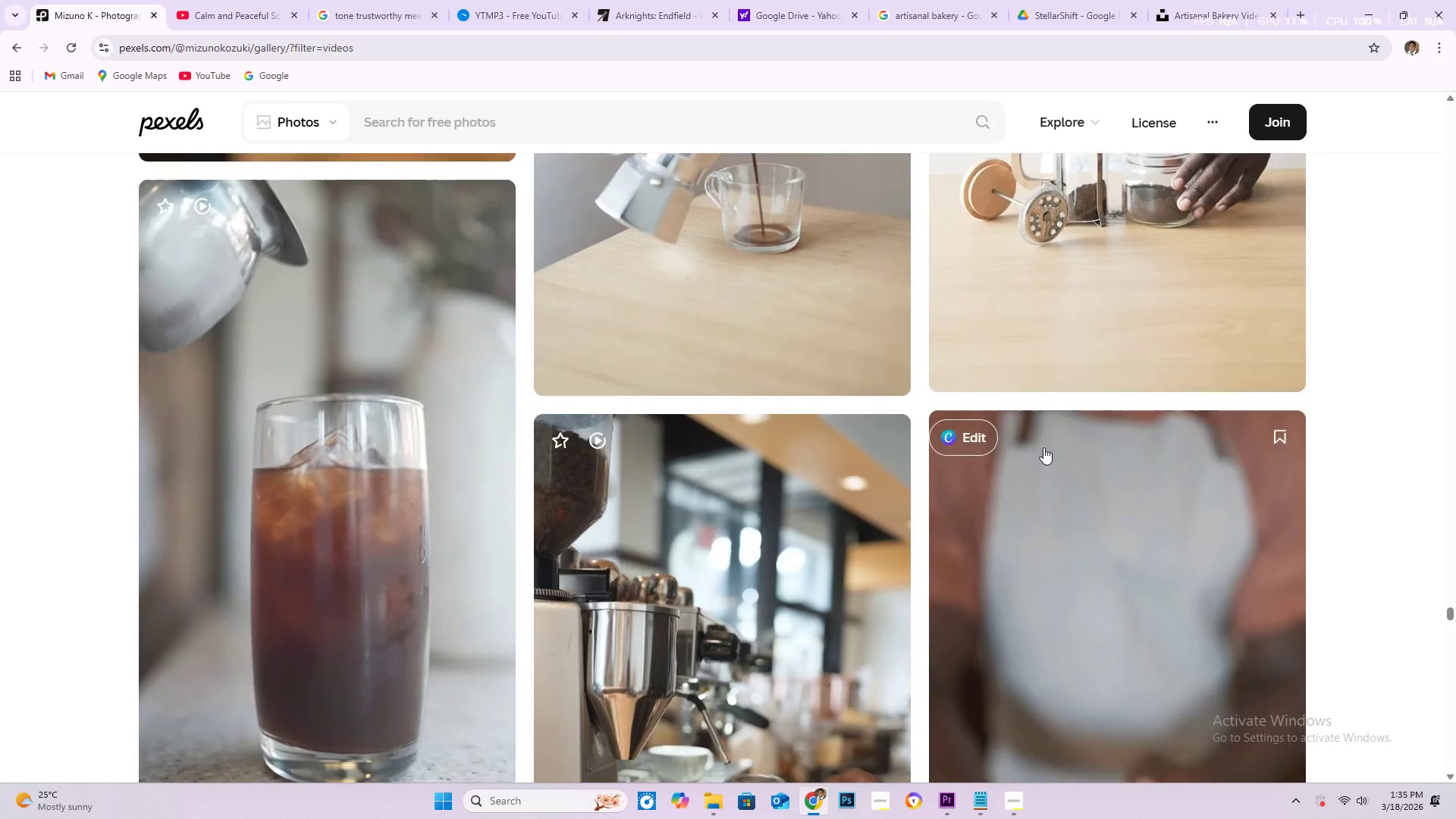 
scroll: coordinate [399, 425], scroll_direction: up, amount: 22.0
 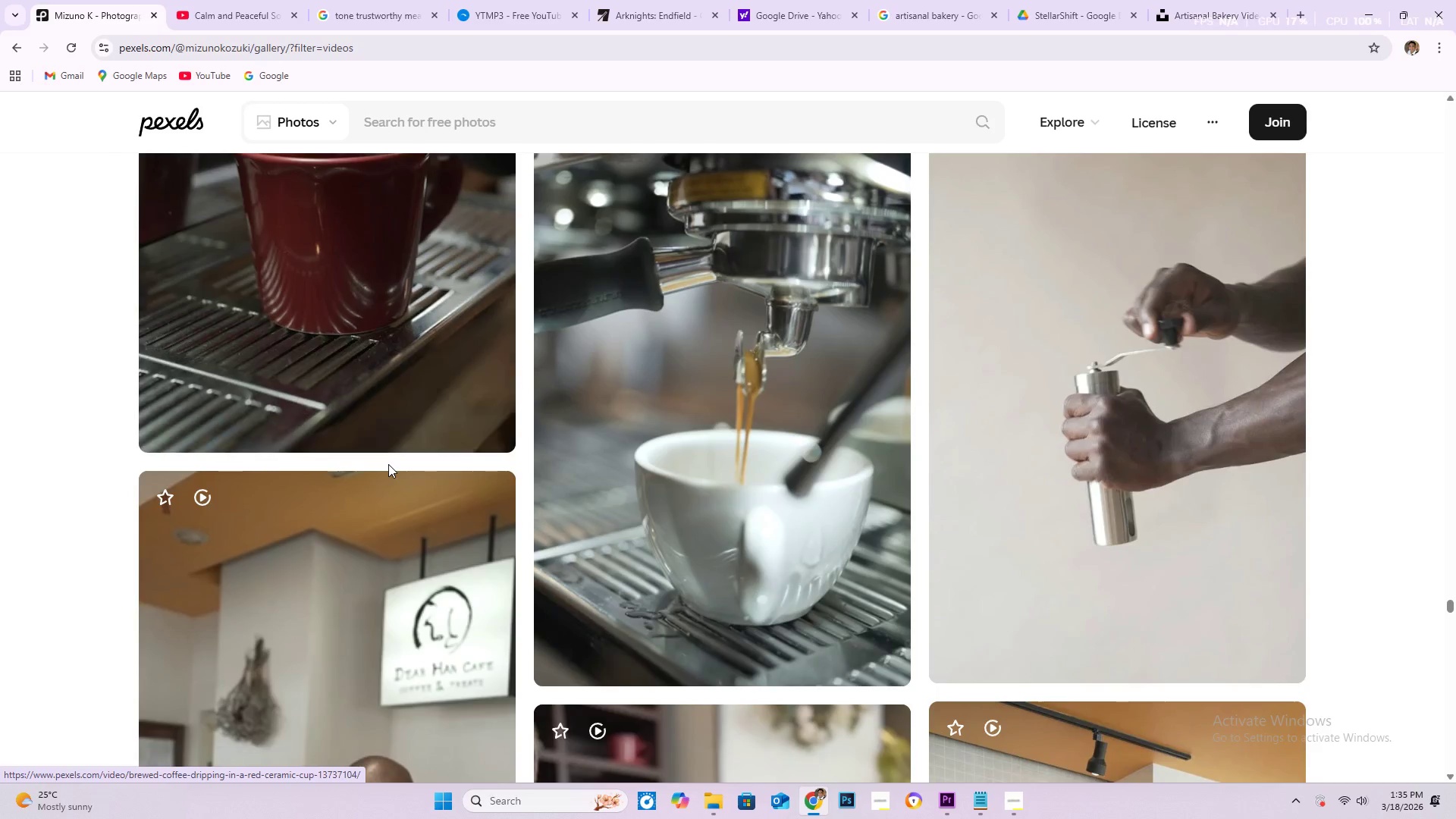 
scroll: coordinate [388, 466], scroll_direction: down, amount: 10.0
 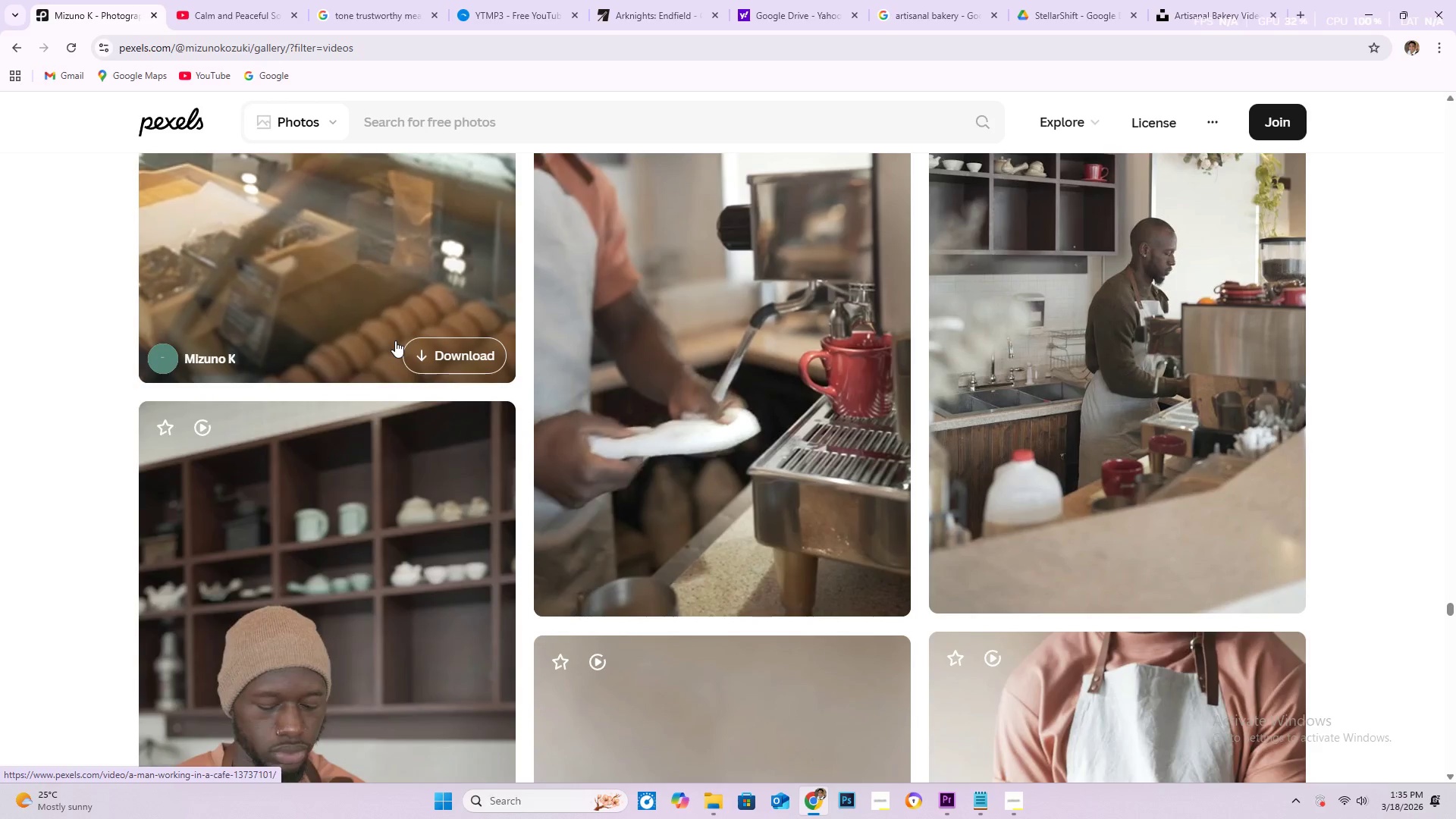 
scroll: coordinate [394, 329], scroll_direction: up, amount: 3.0
 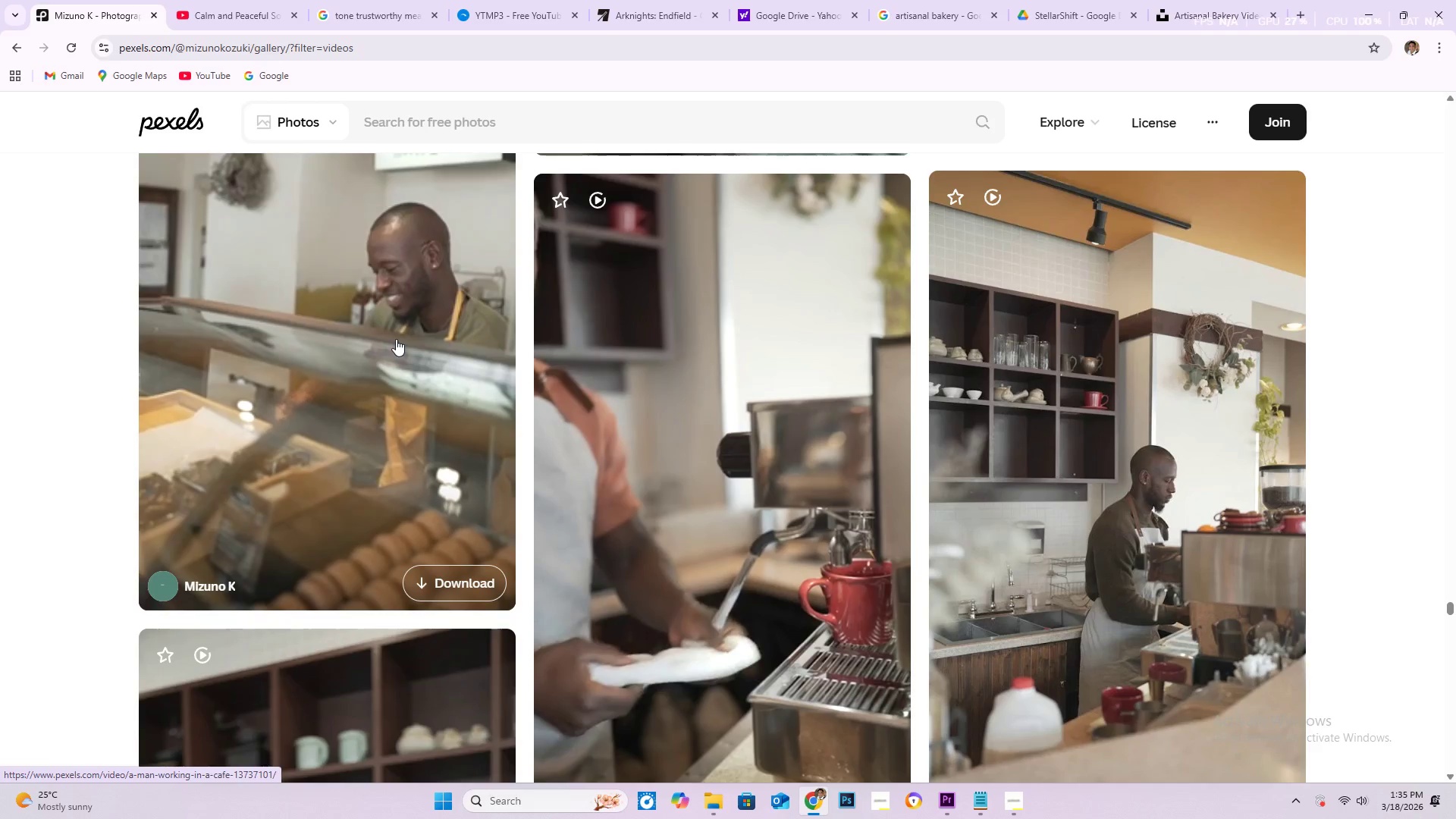 
scroll: coordinate [400, 340], scroll_direction: down, amount: 25.0
 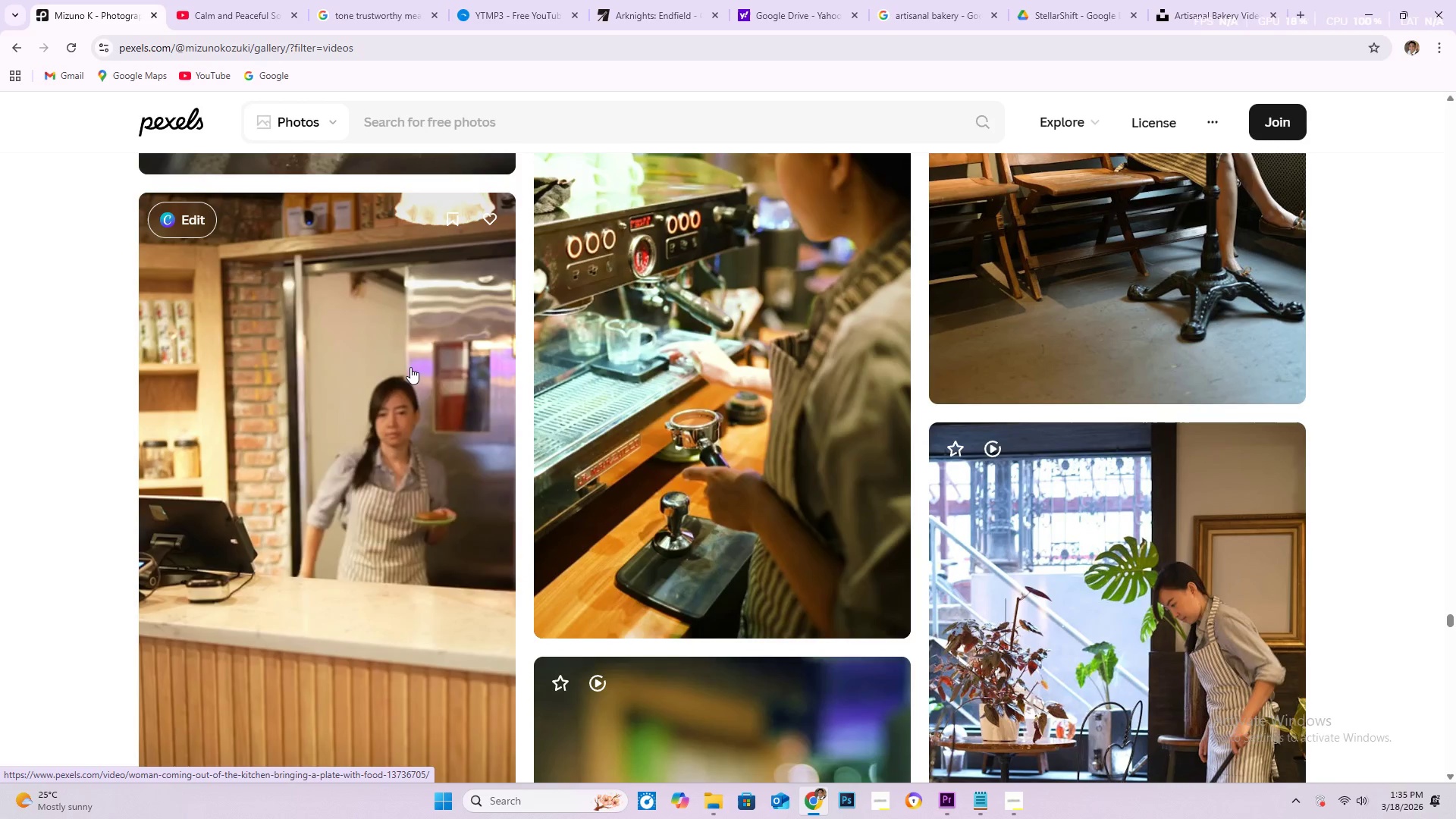 
wait(5.39)
 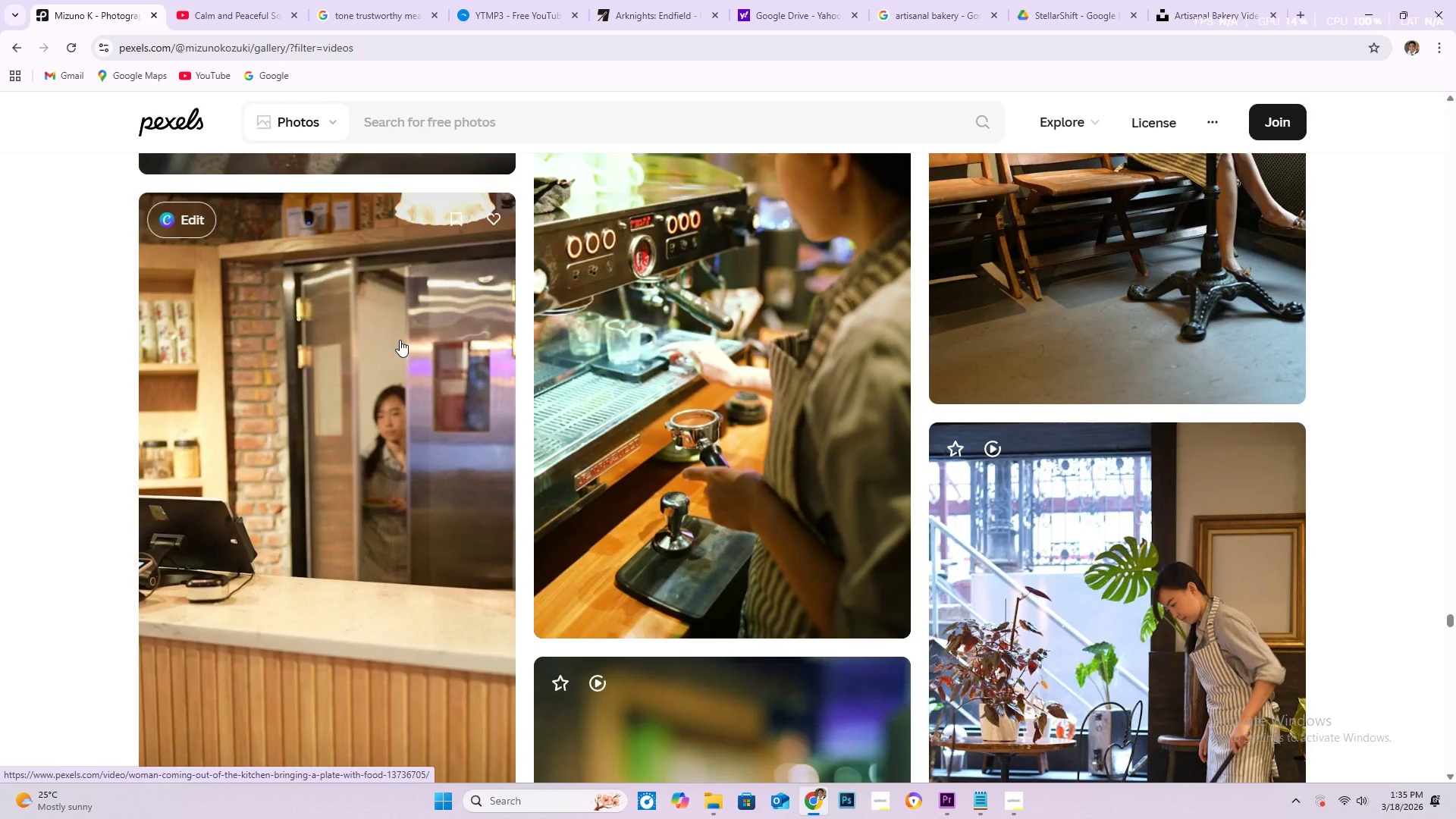 
scroll: coordinate [410, 363], scroll_direction: up, amount: 9.0
 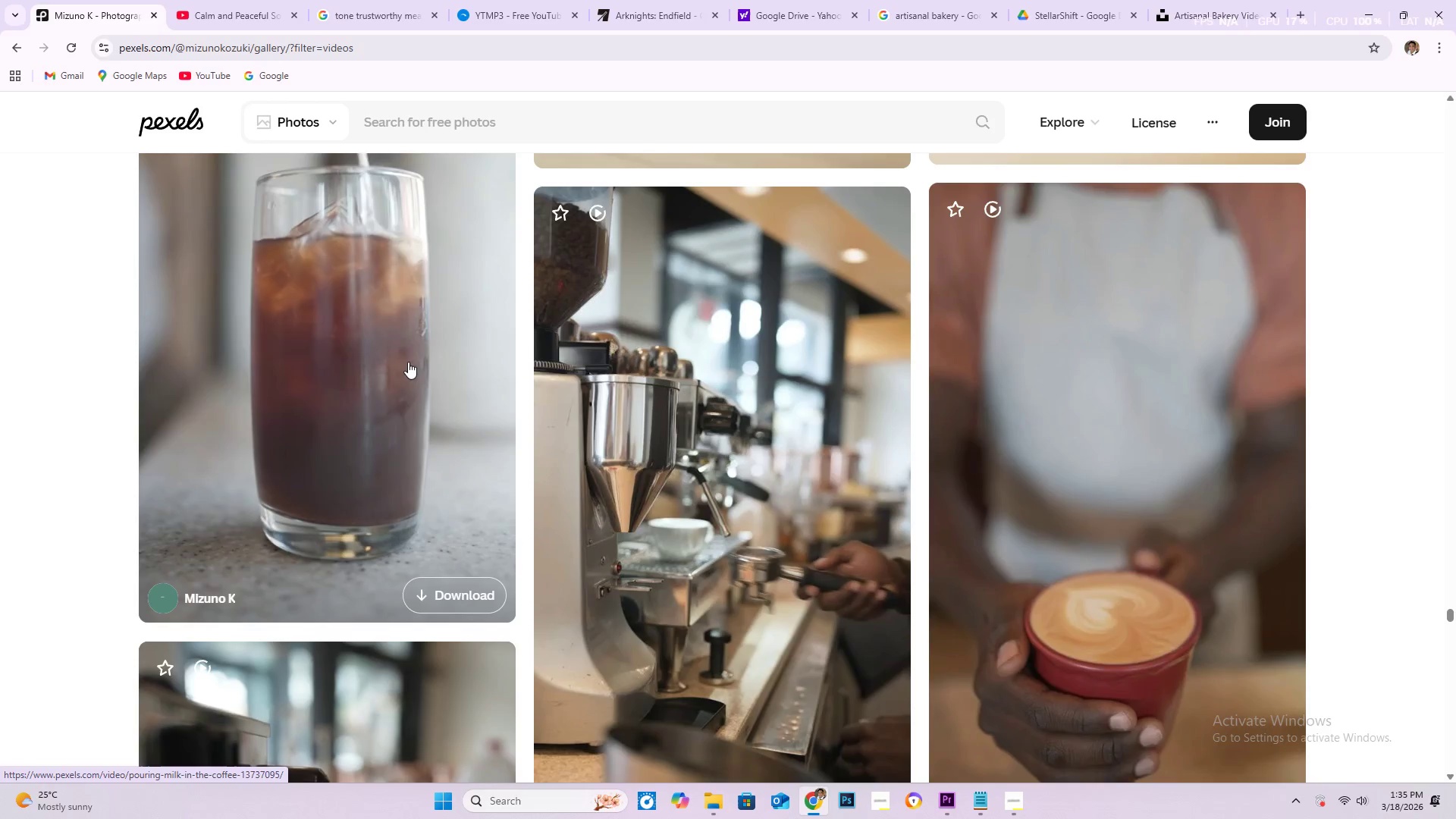 
scroll: coordinate [427, 381], scroll_direction: up, amount: 130.0
 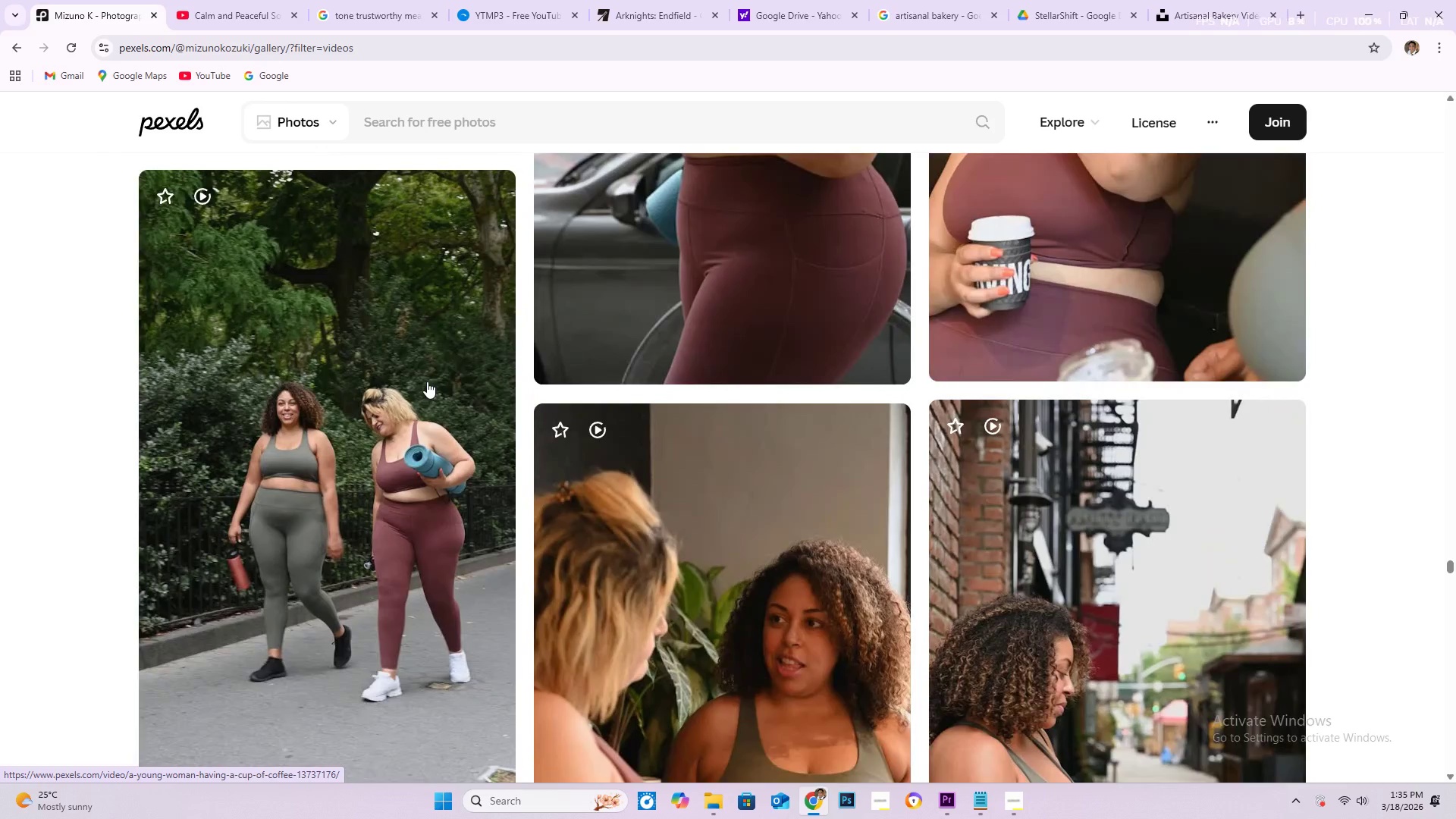 
scroll: coordinate [676, 396], scroll_direction: down, amount: 103.0
 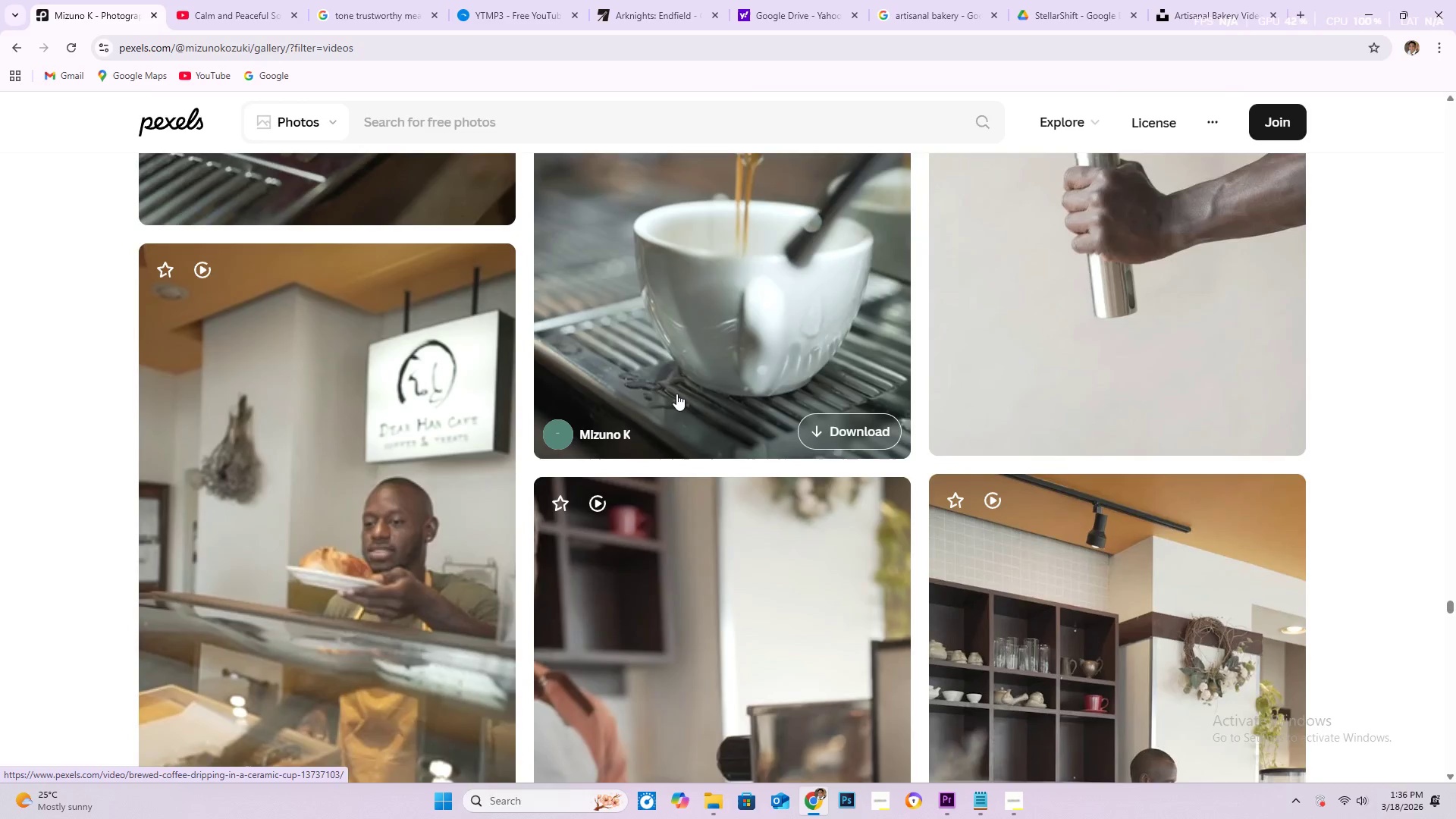 
scroll: coordinate [887, 347], scroll_direction: down, amount: 22.0
 